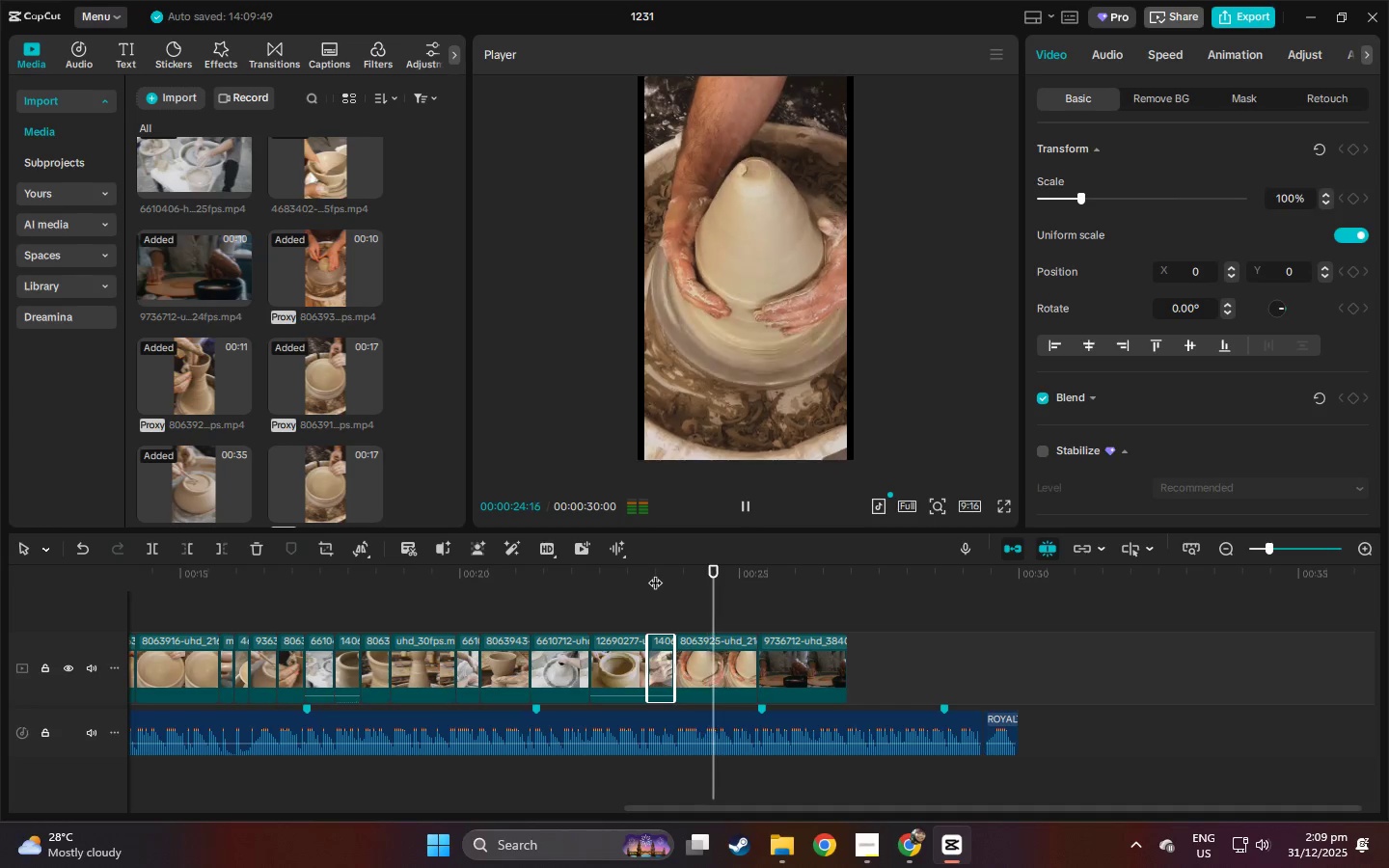 
key(Space)
 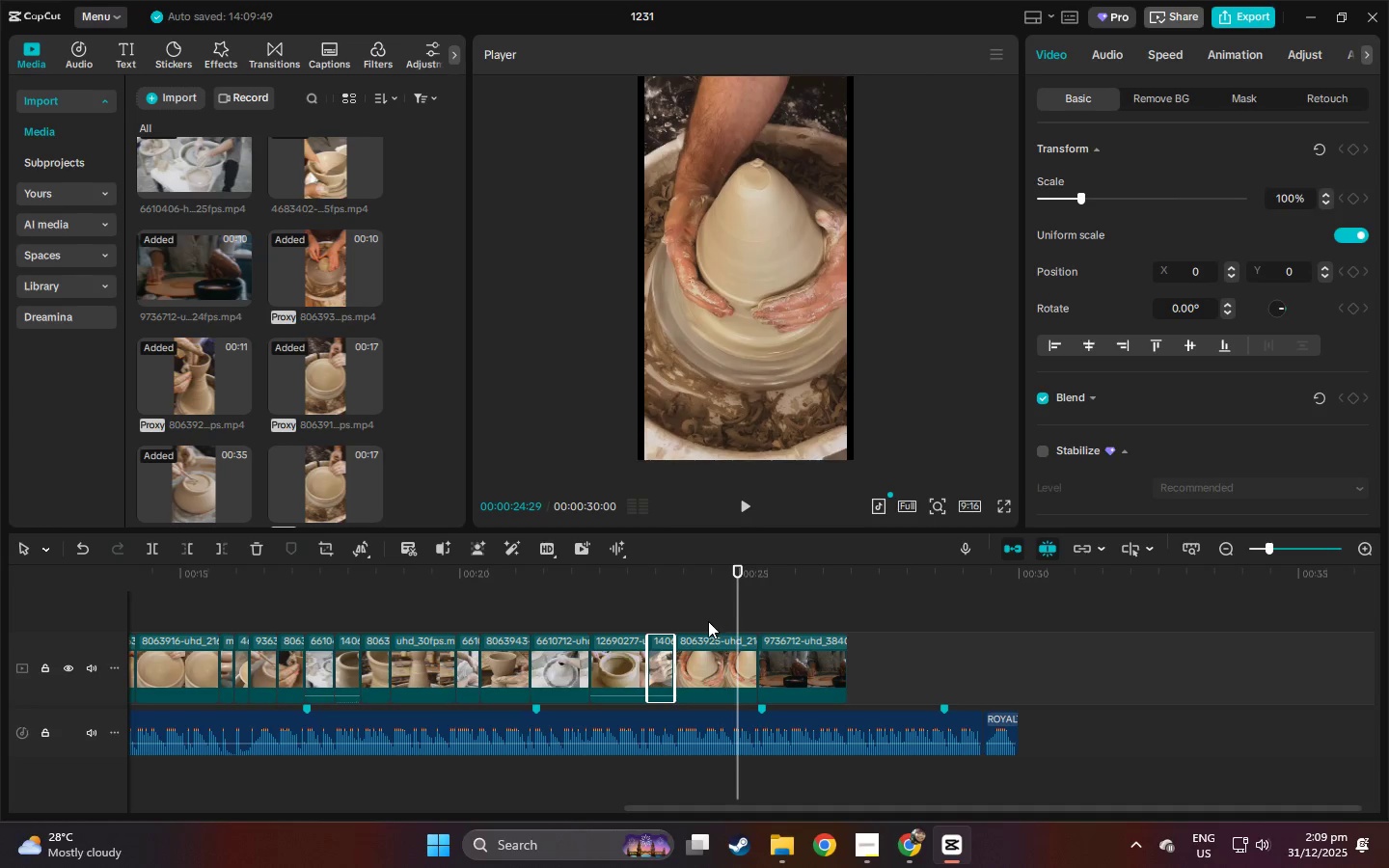 
key(Space)
 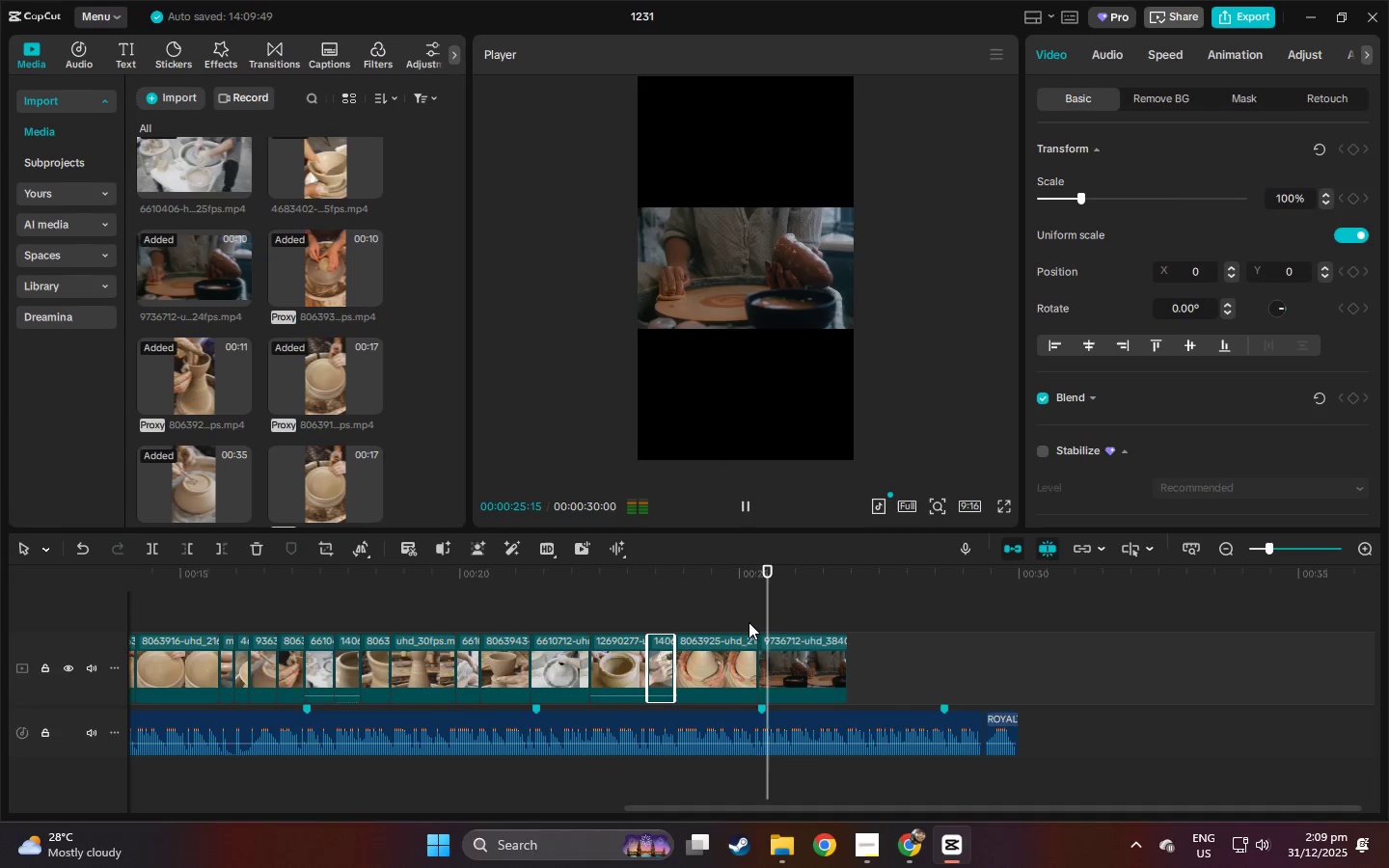 
key(Space)
 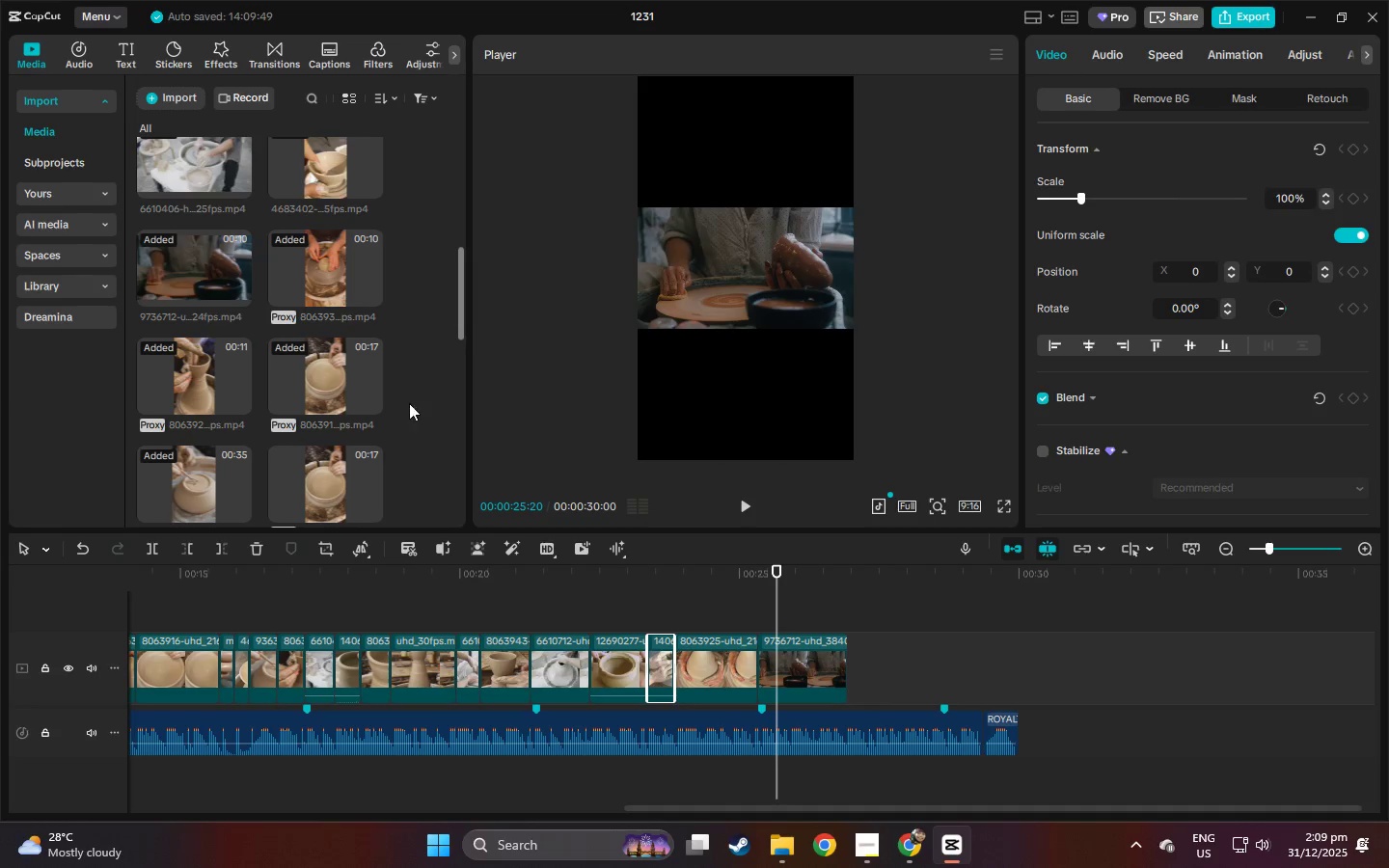 
scroll: coordinate [437, 411], scroll_direction: down, amount: 2.0
 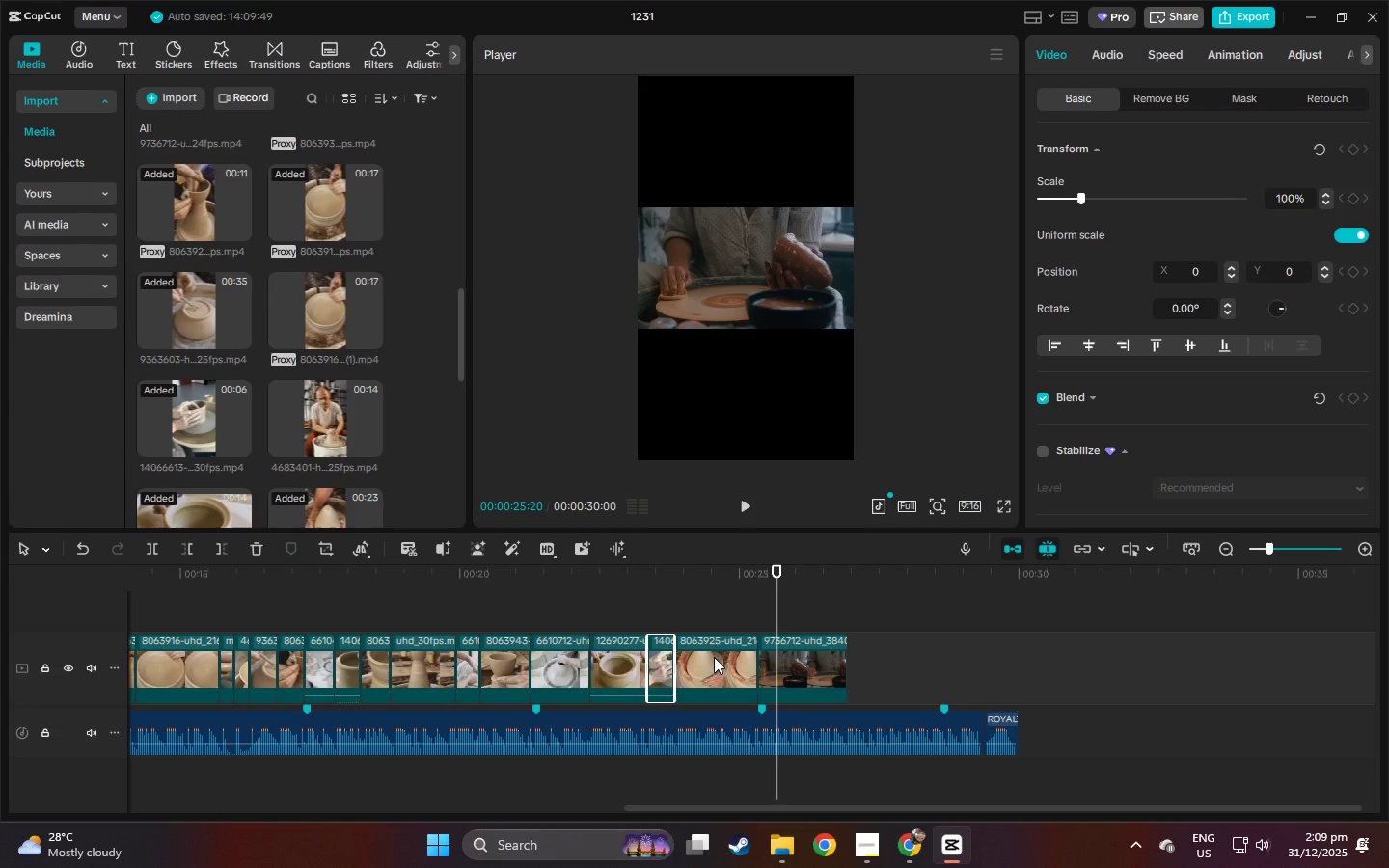 
double_click([709, 573])
 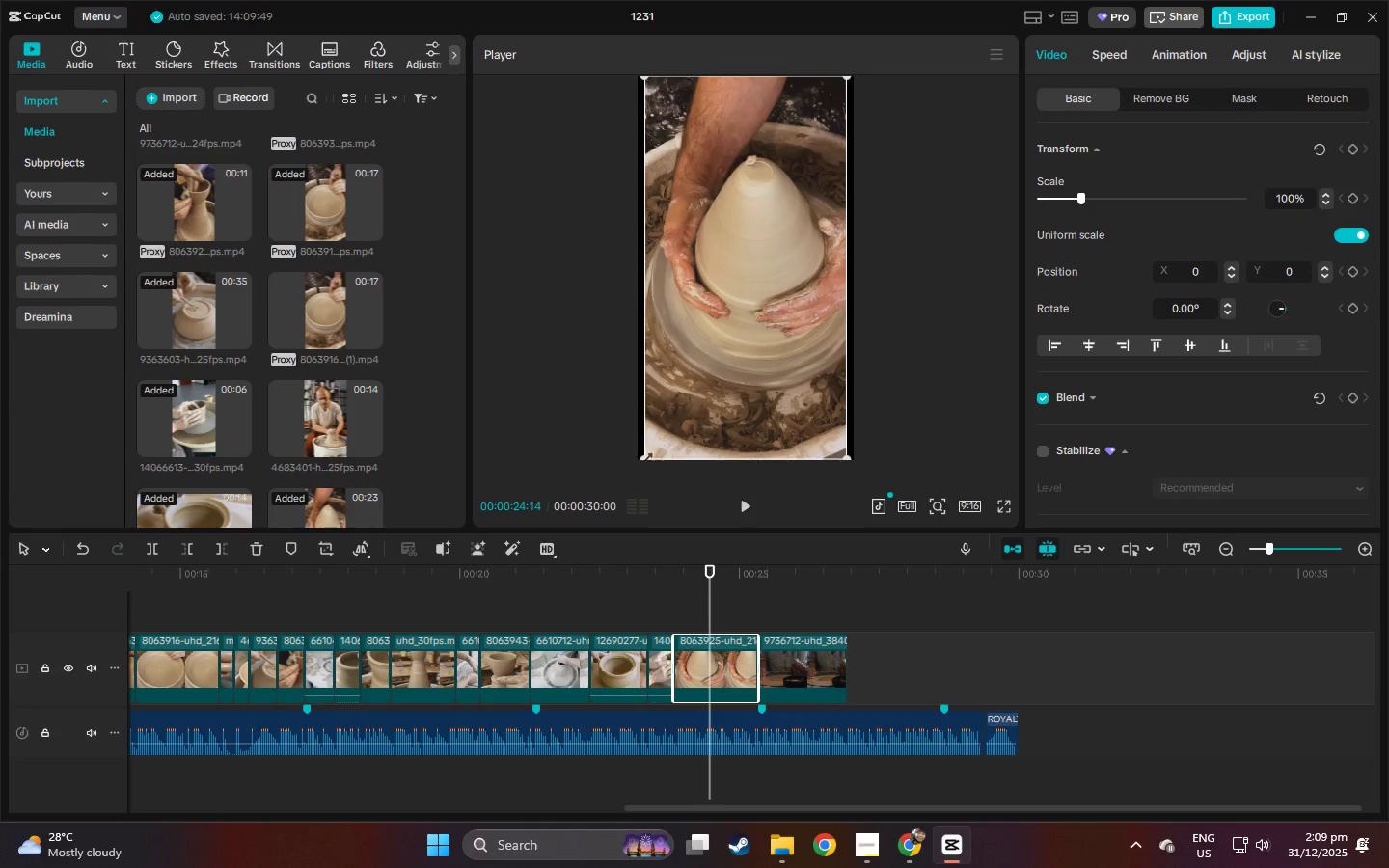 
left_click_drag(start_coordinate=[644, 455], to_coordinate=[624, 477])
 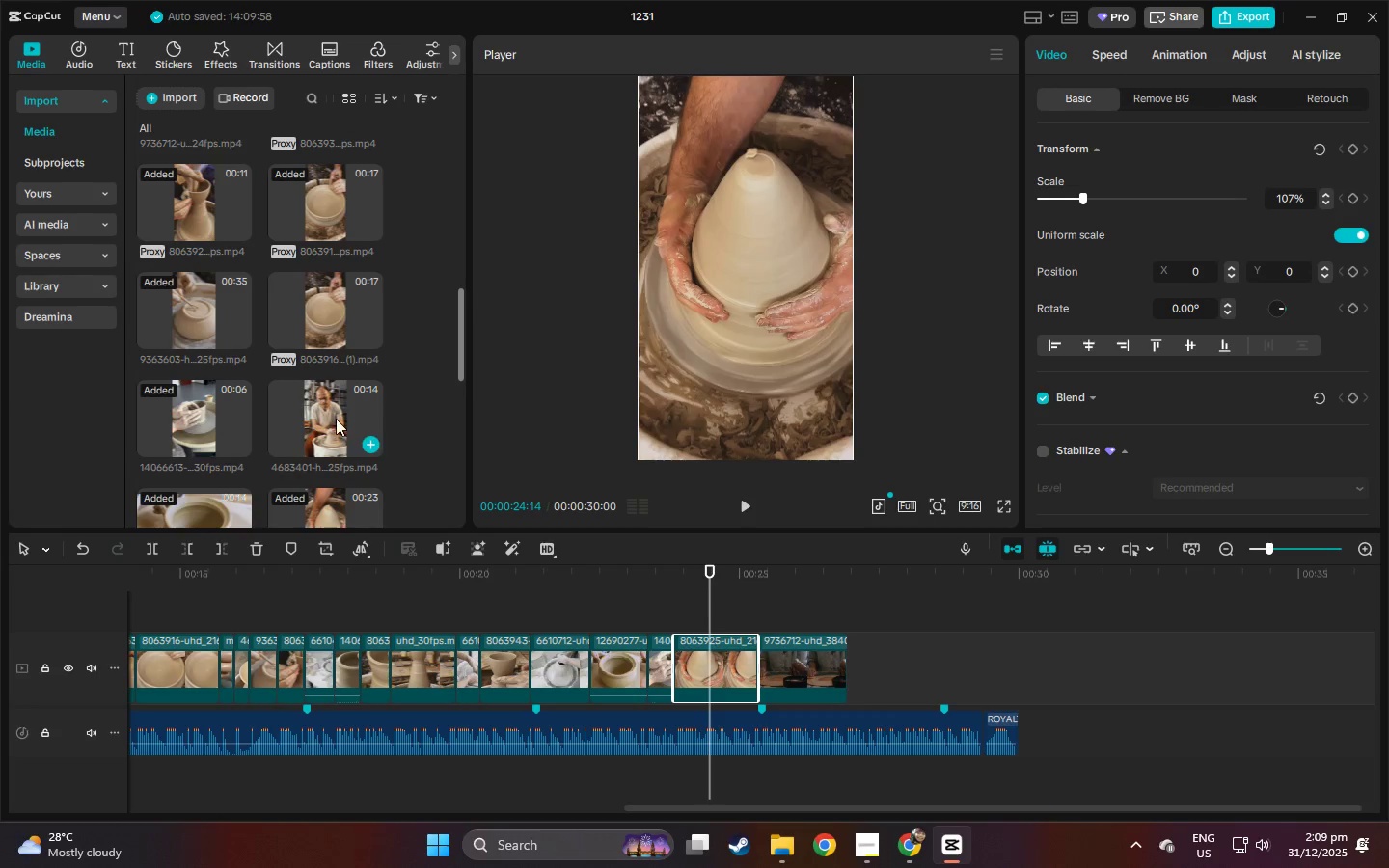 
left_click([336, 419])
 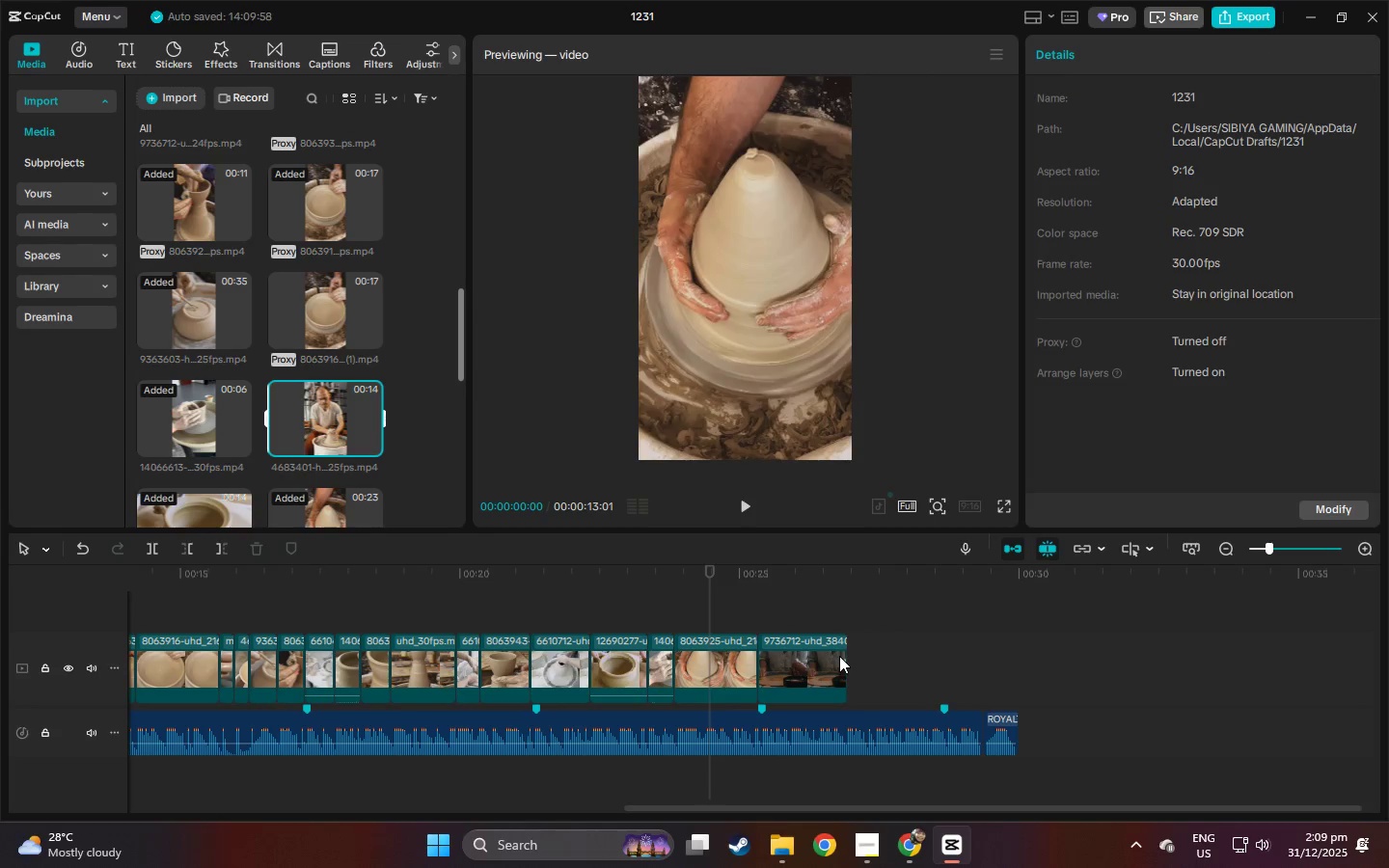 
left_click([831, 665])
 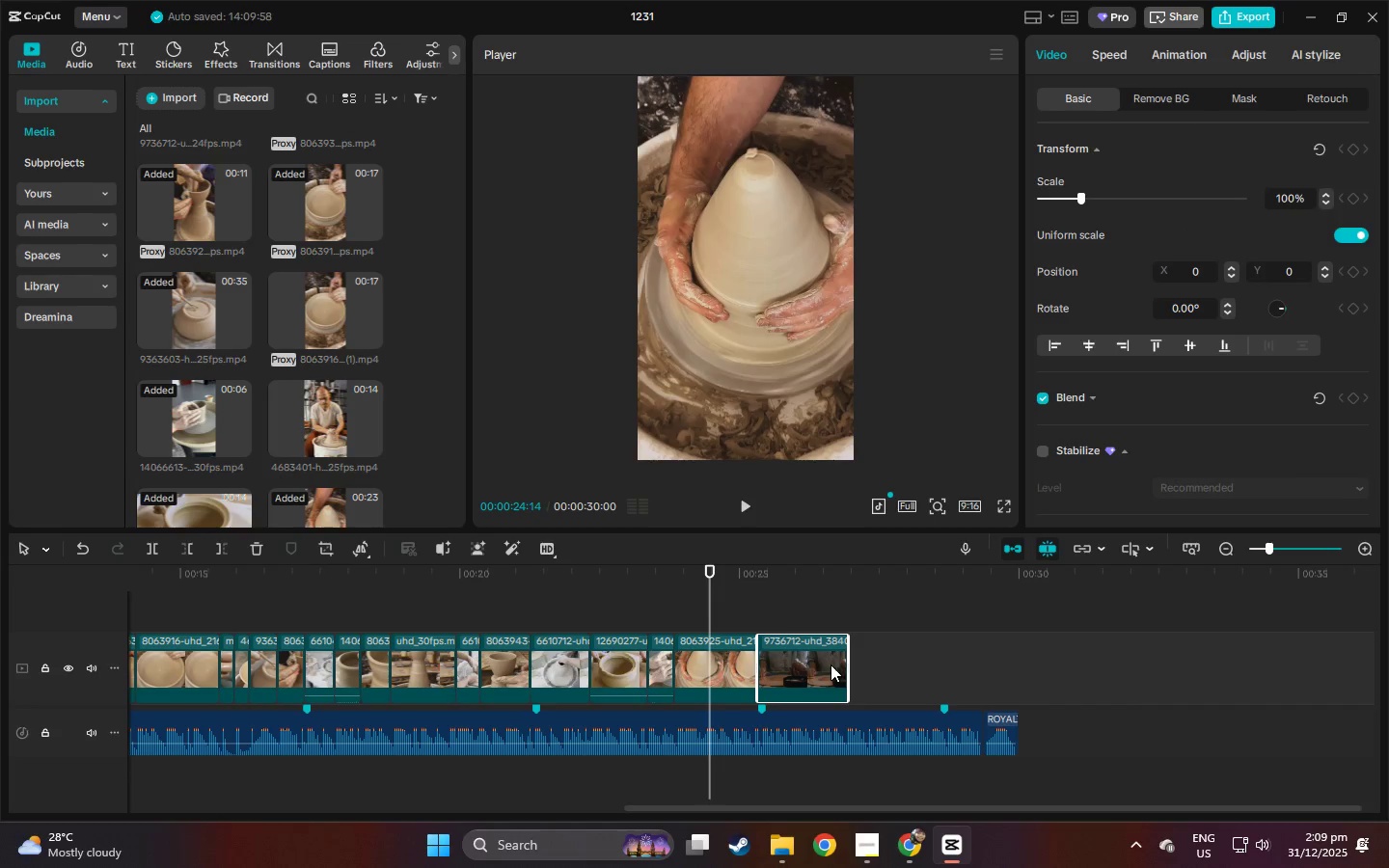 
key(Delete)
 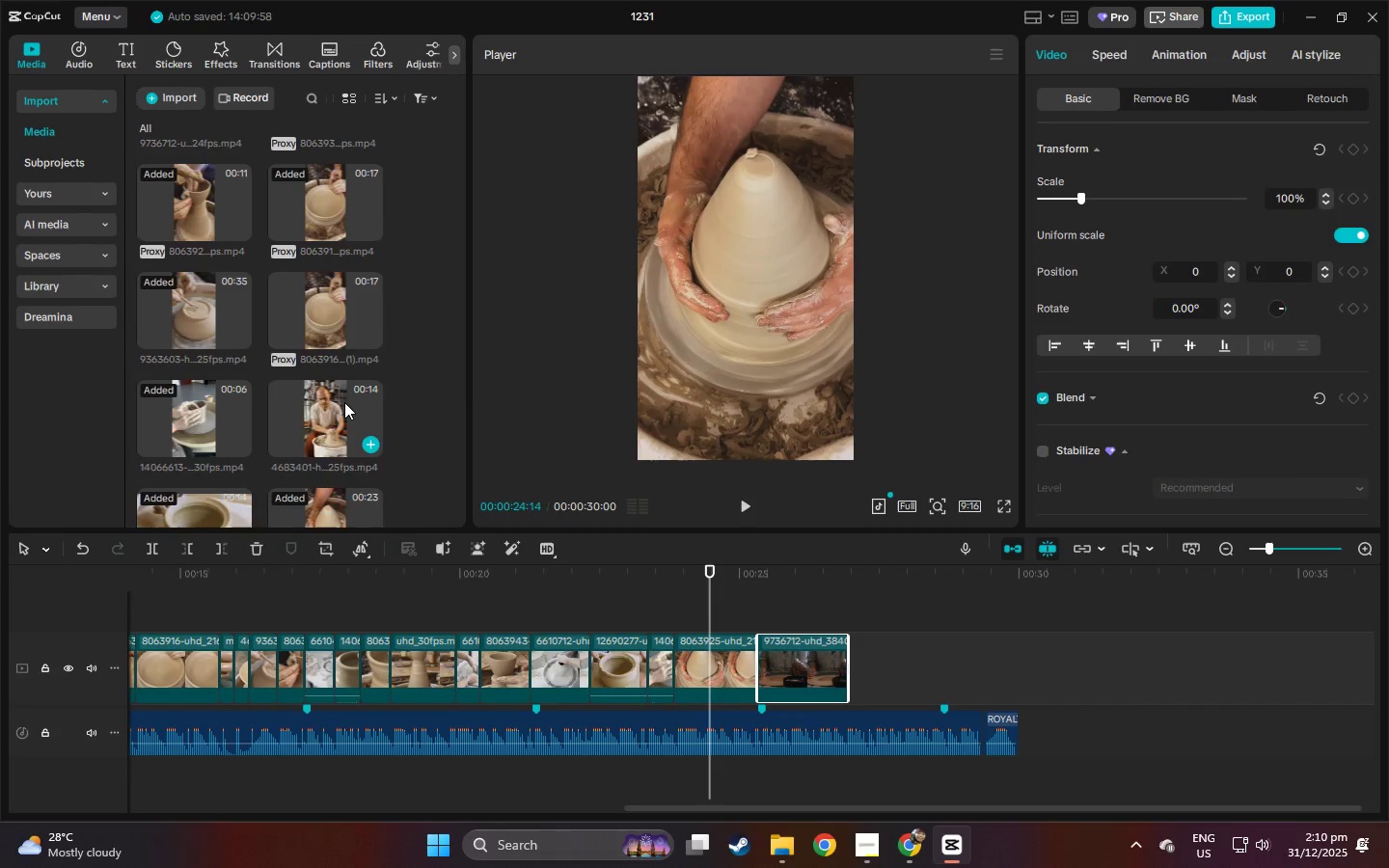 
scroll: coordinate [347, 399], scroll_direction: down, amount: 3.0
 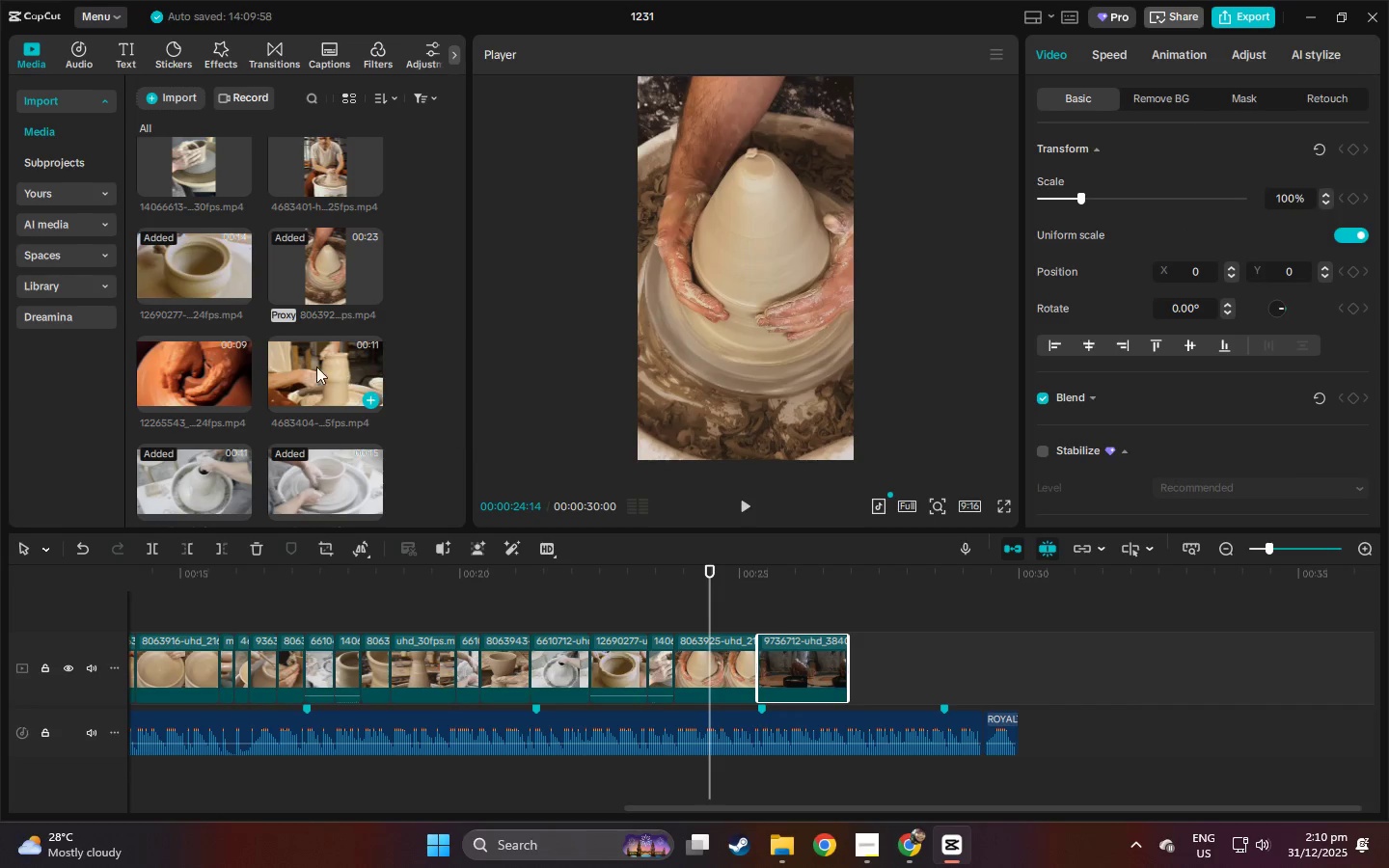 
left_click_drag(start_coordinate=[304, 365], to_coordinate=[828, 668])
 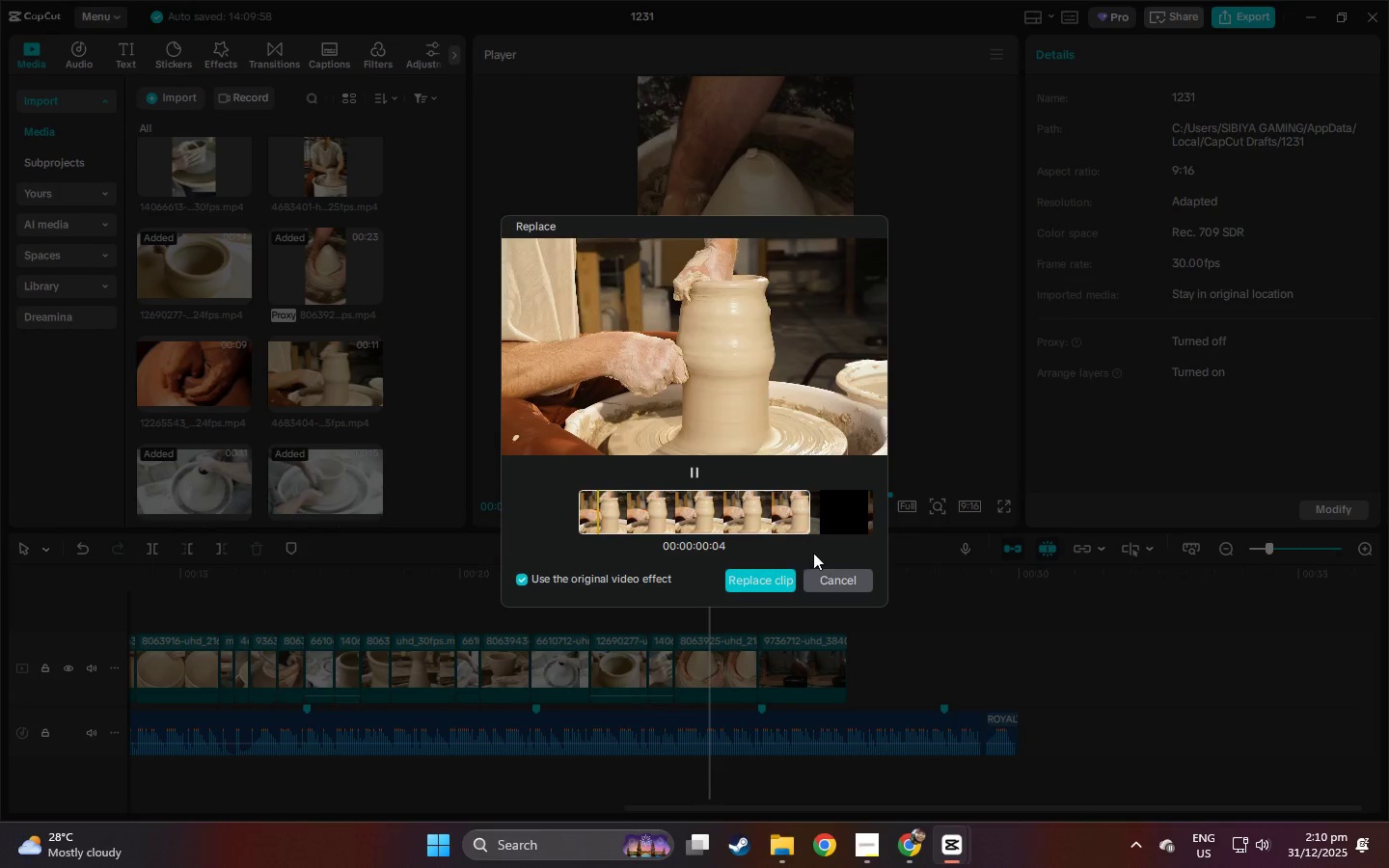 
left_click([762, 571])
 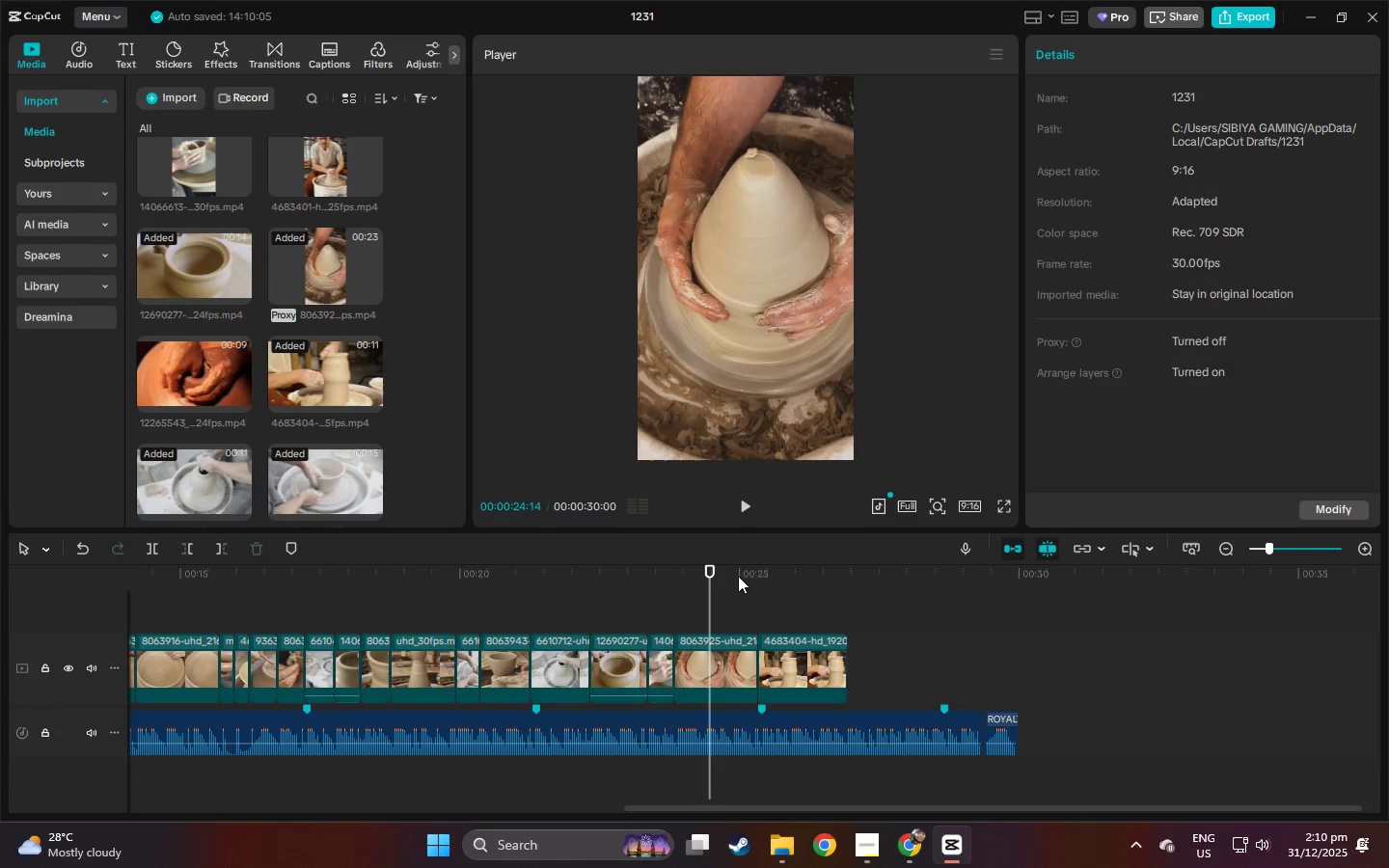 
left_click_drag(start_coordinate=[722, 575], to_coordinate=[640, 567])
 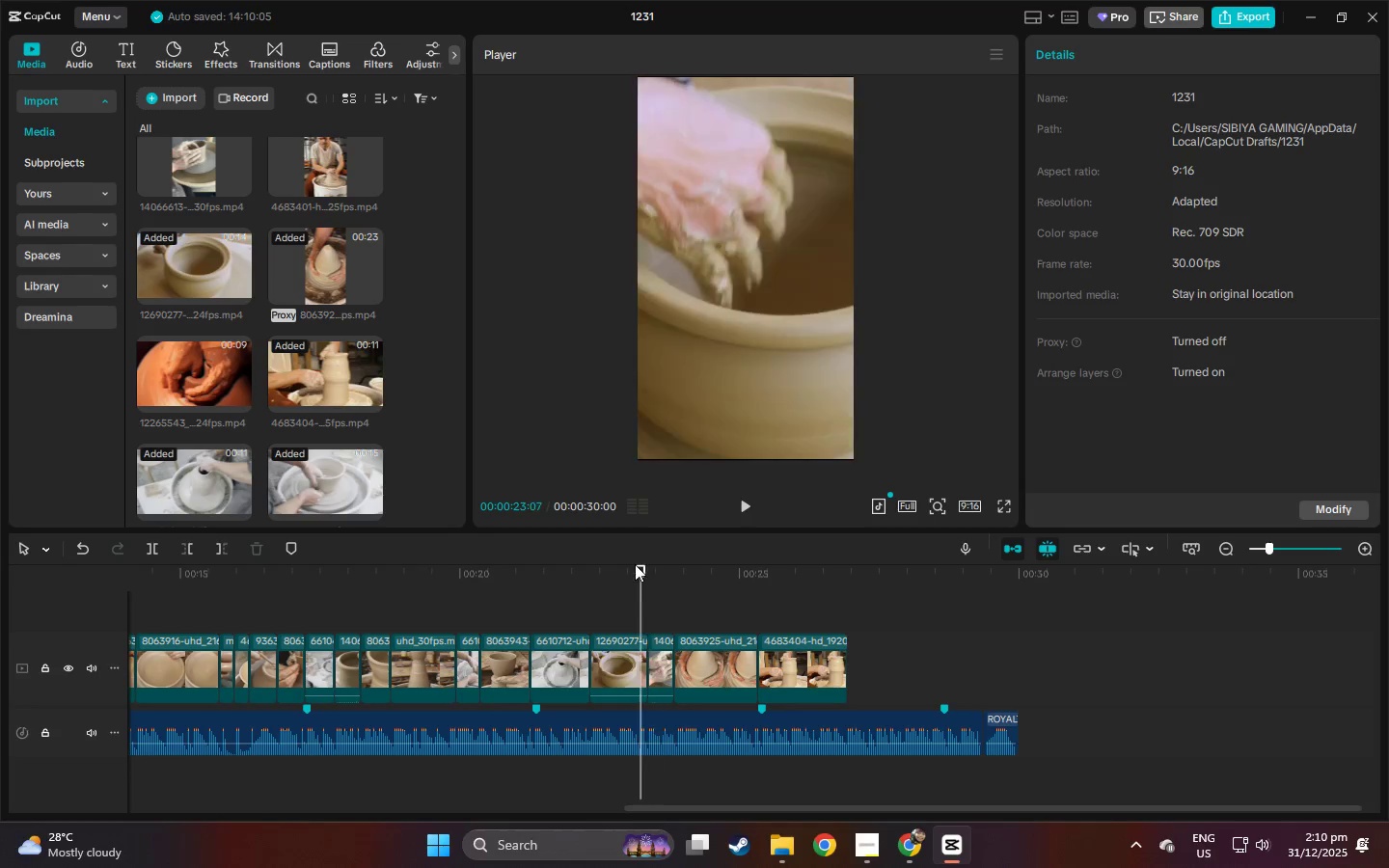 
key(Space)
 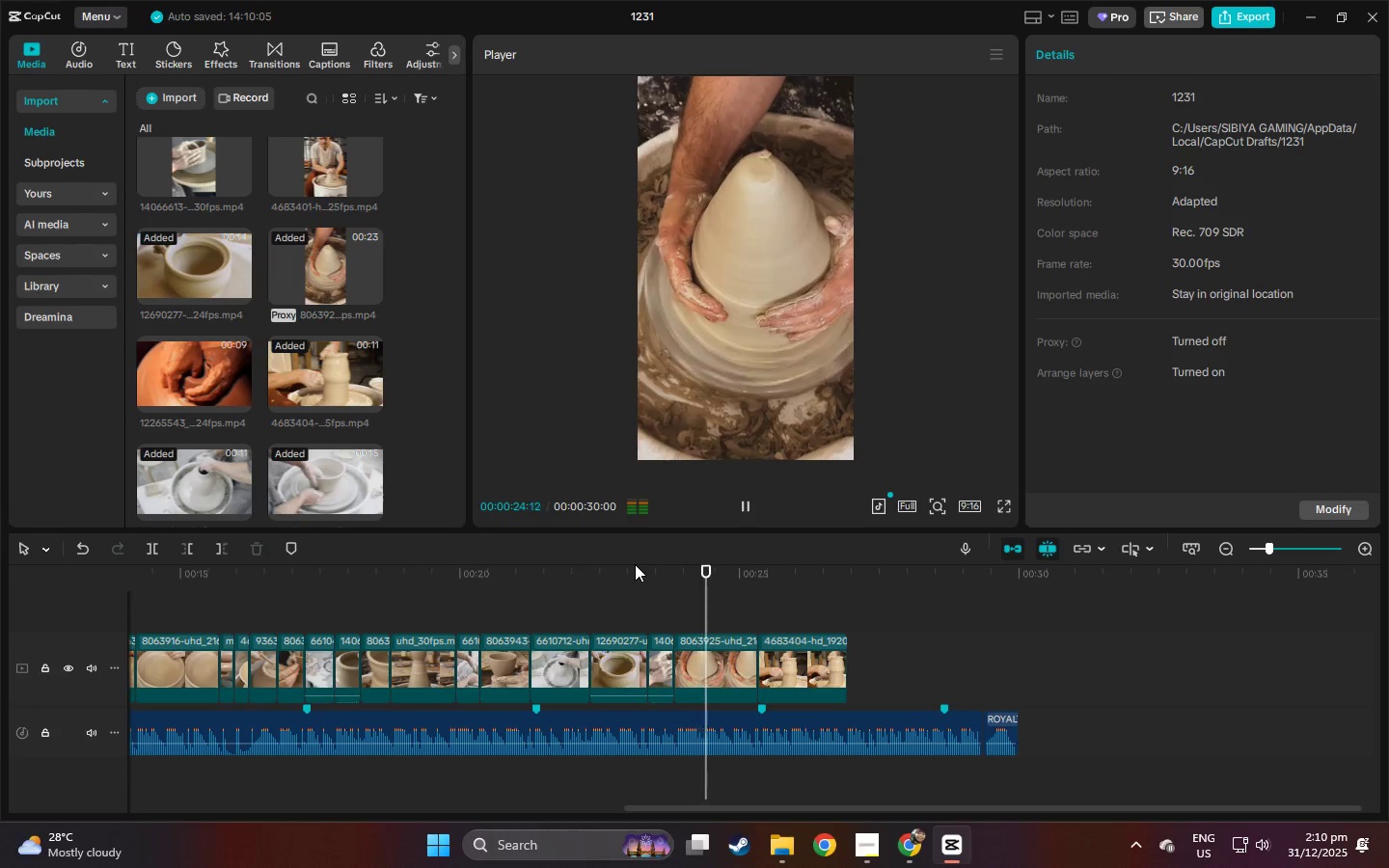 
key(Space)
 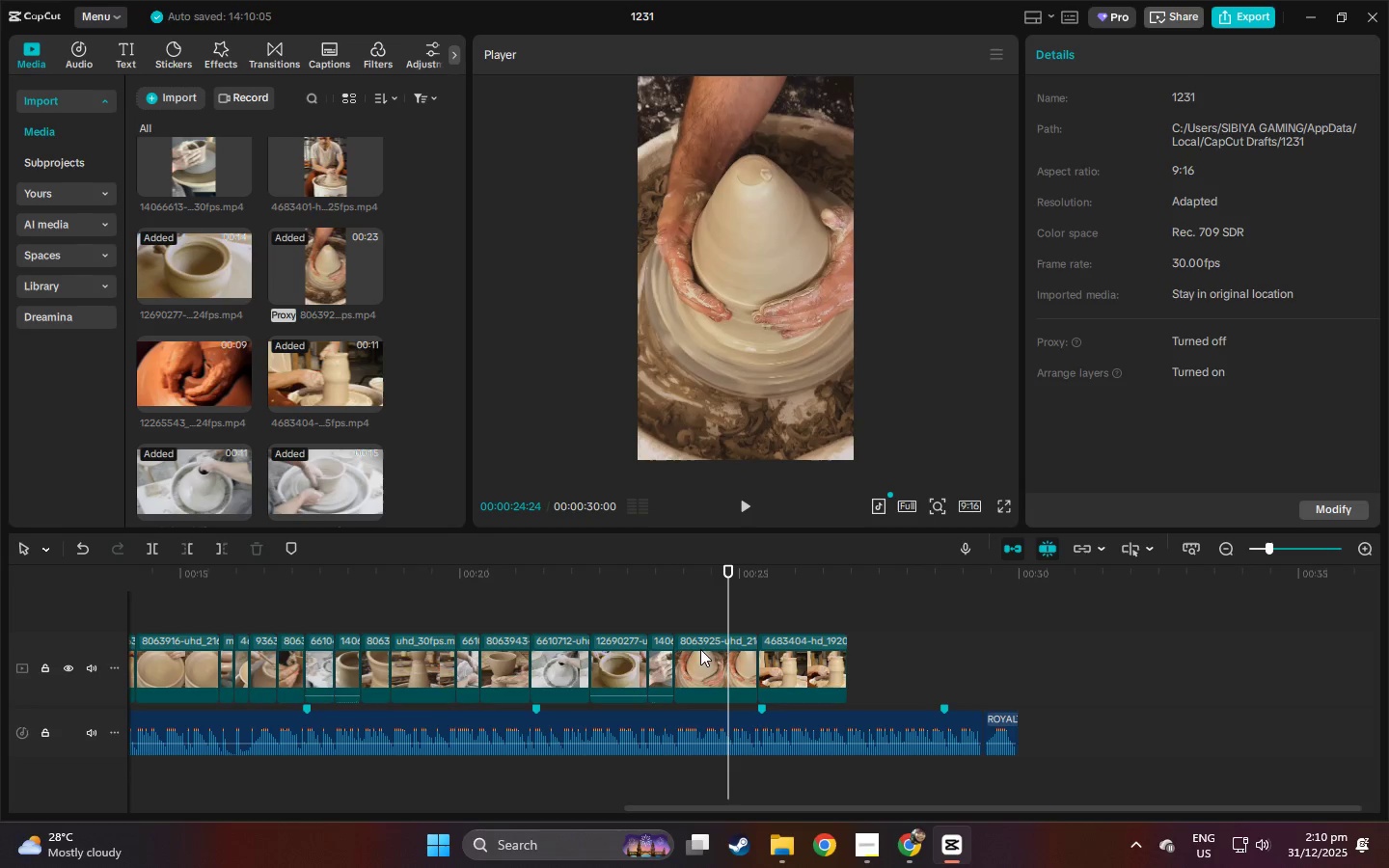 
left_click([694, 653])
 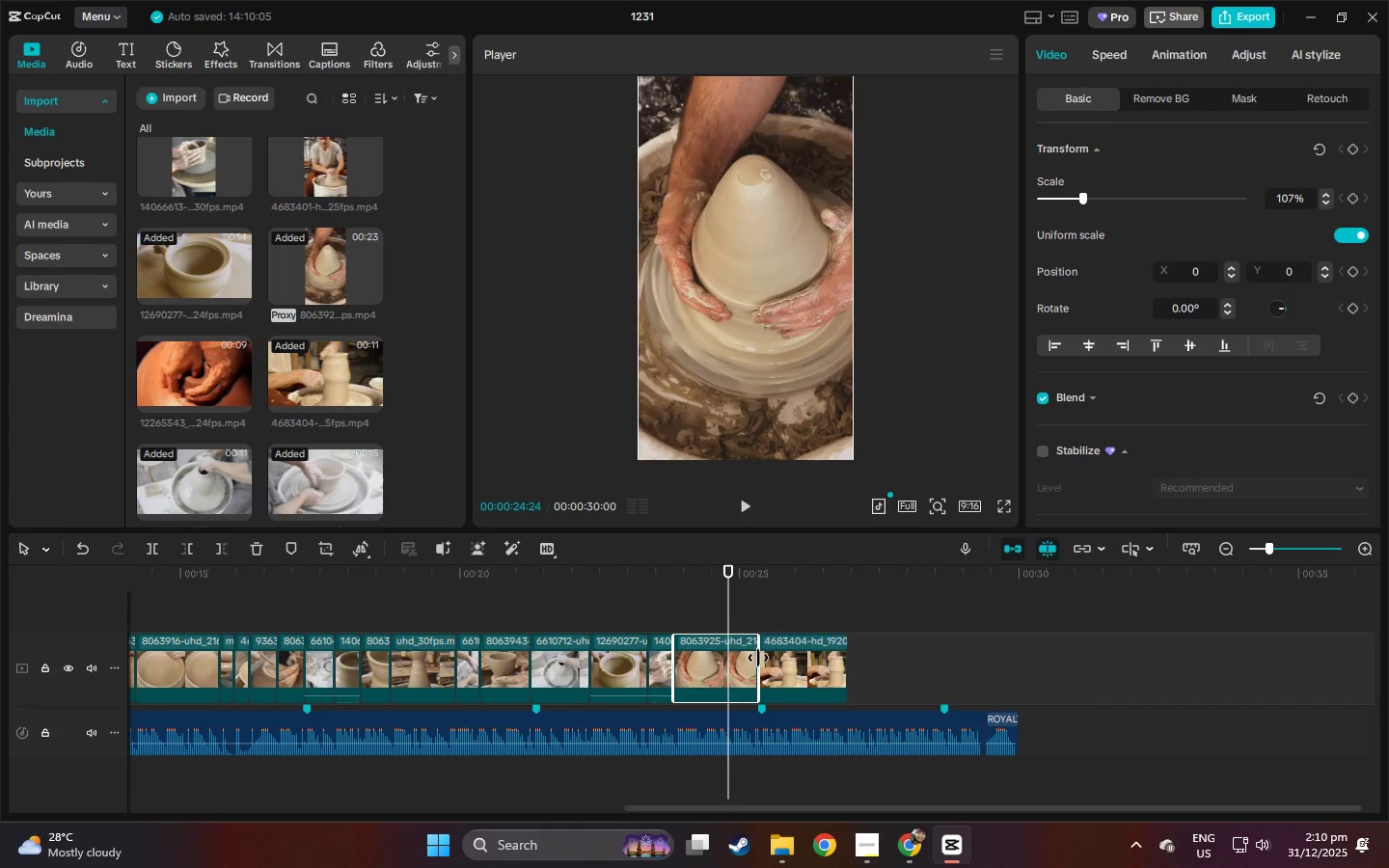 
left_click_drag(start_coordinate=[758, 658], to_coordinate=[698, 667])
 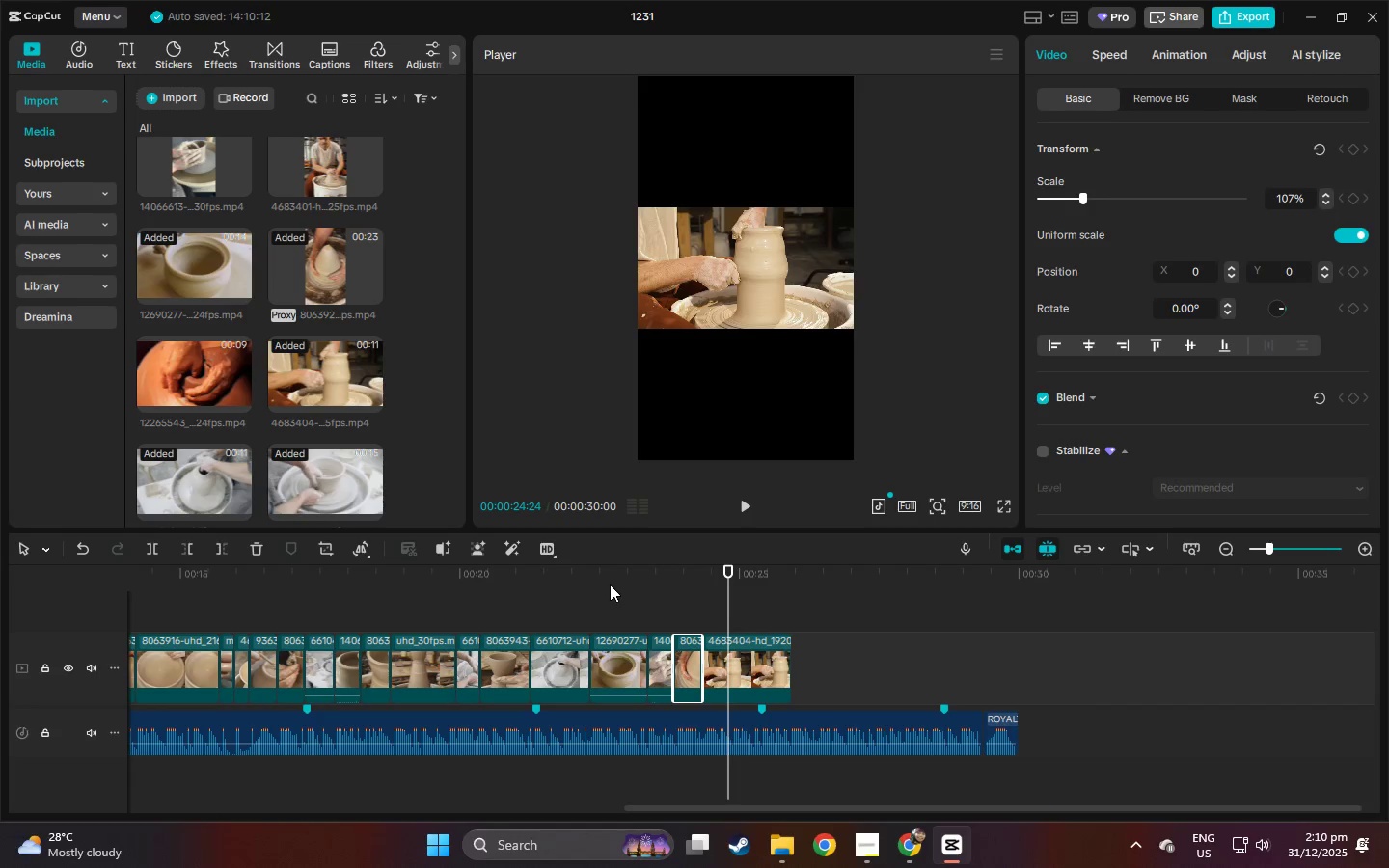 
left_click([610, 584])
 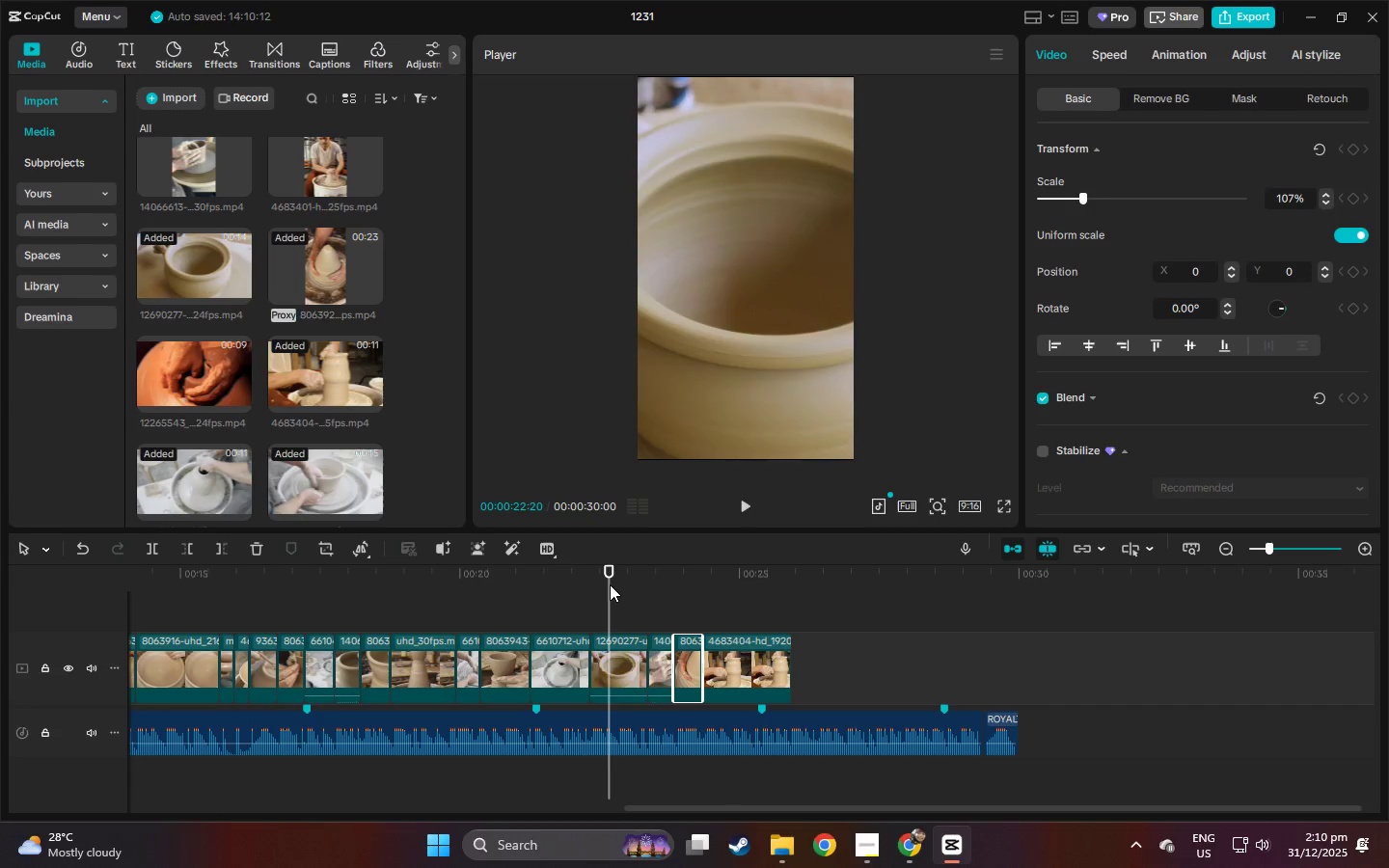 
key(Space)
 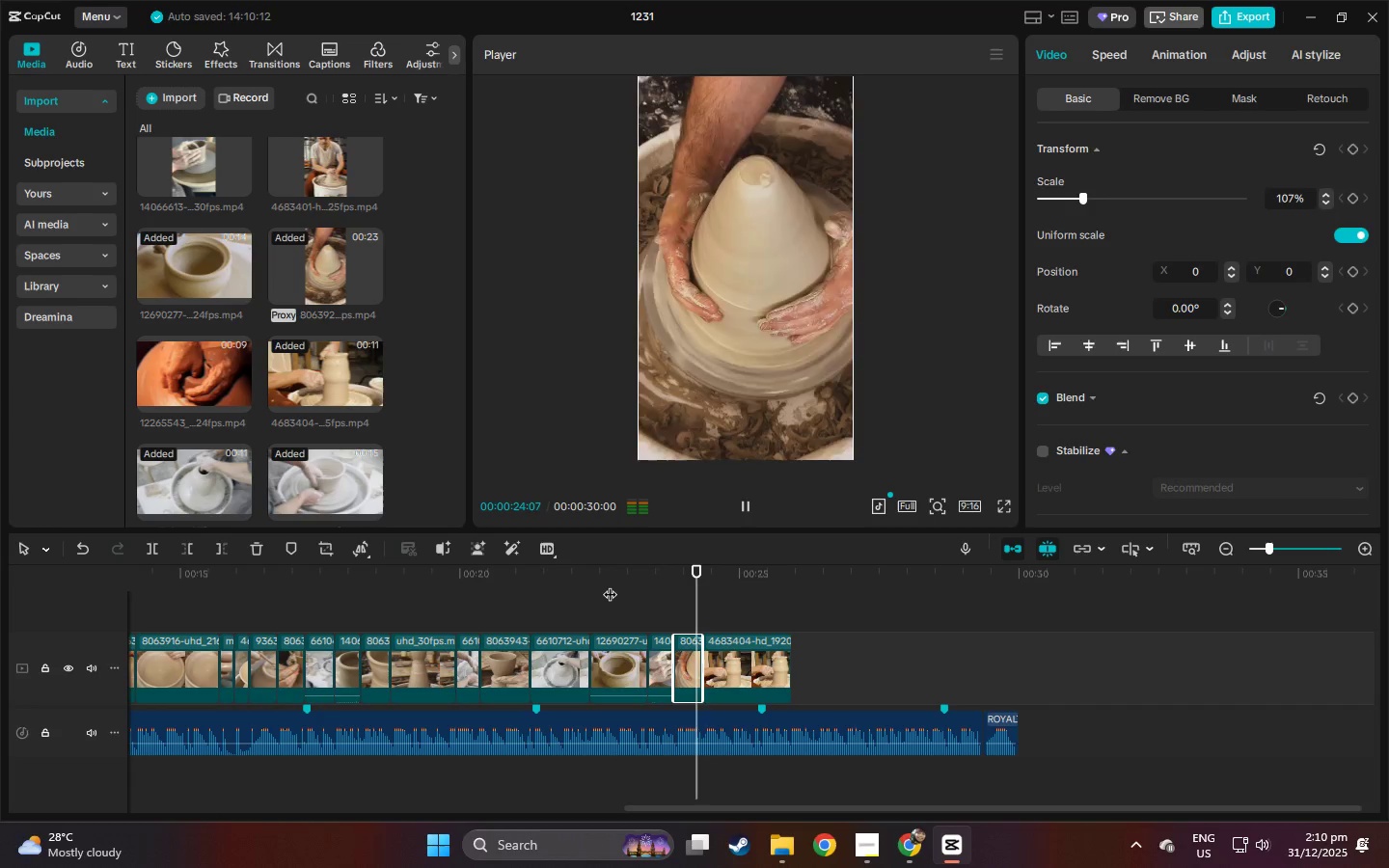 
key(Space)
 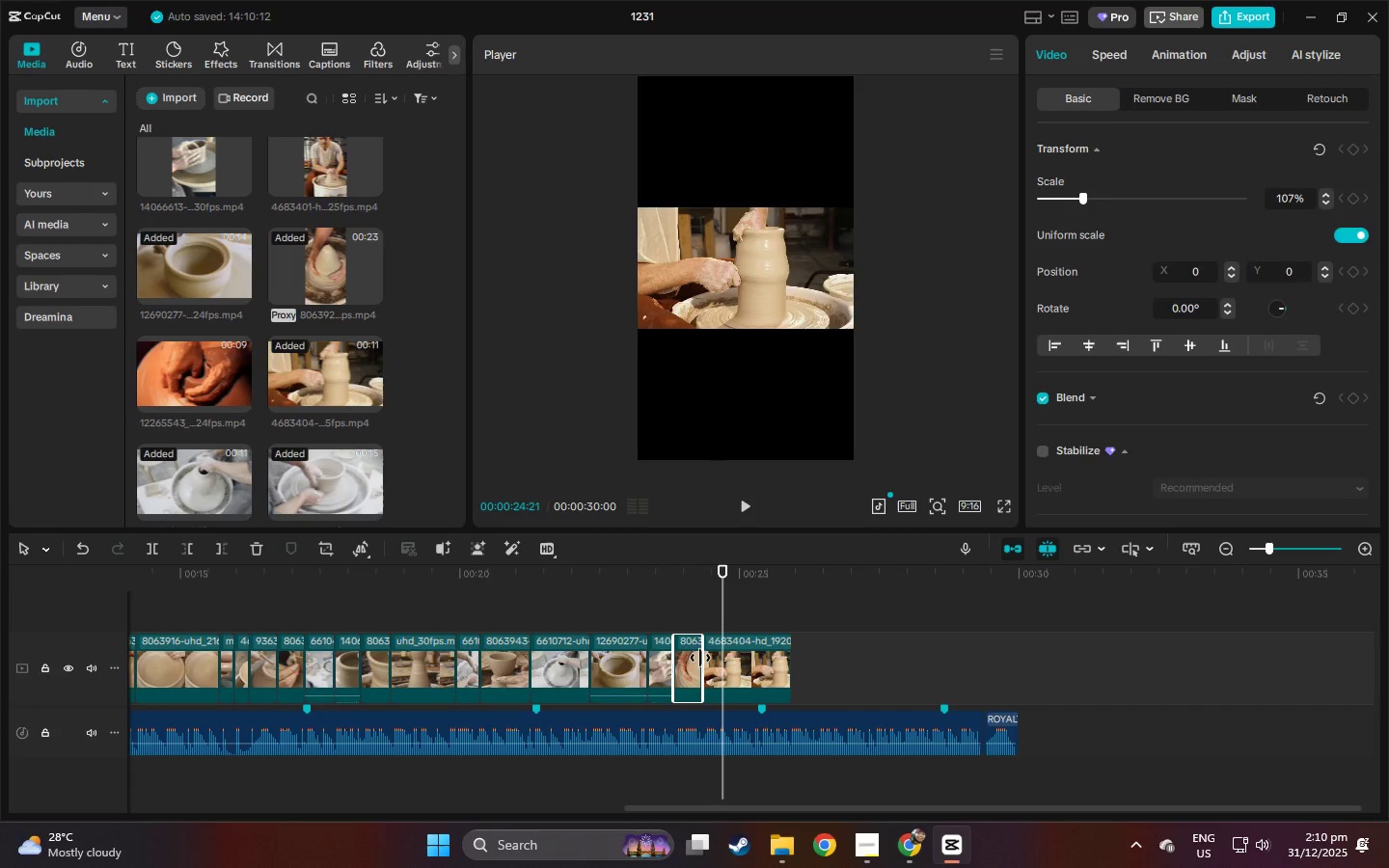 
left_click_drag(start_coordinate=[700, 658], to_coordinate=[692, 658])
 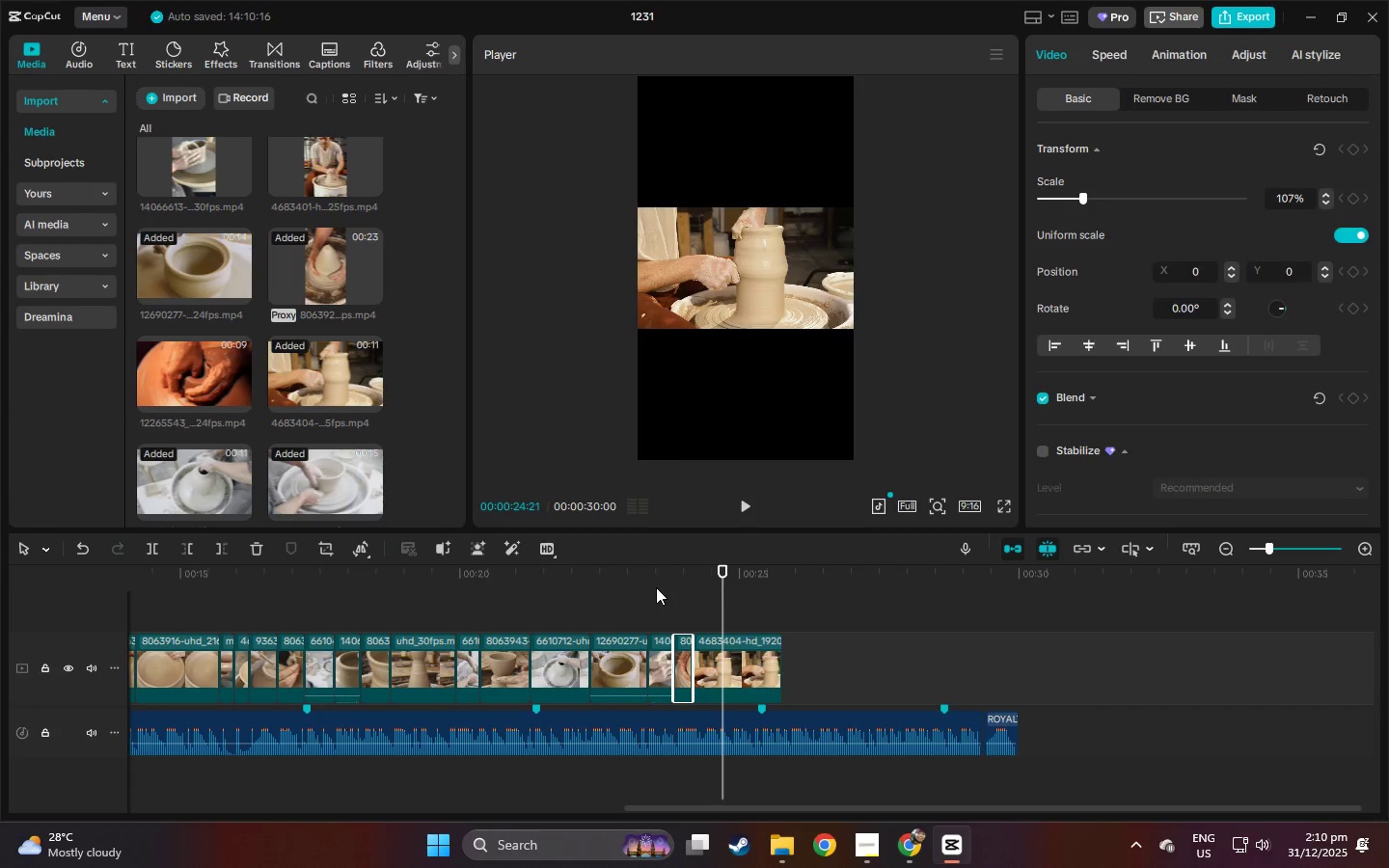 
left_click([651, 583])
 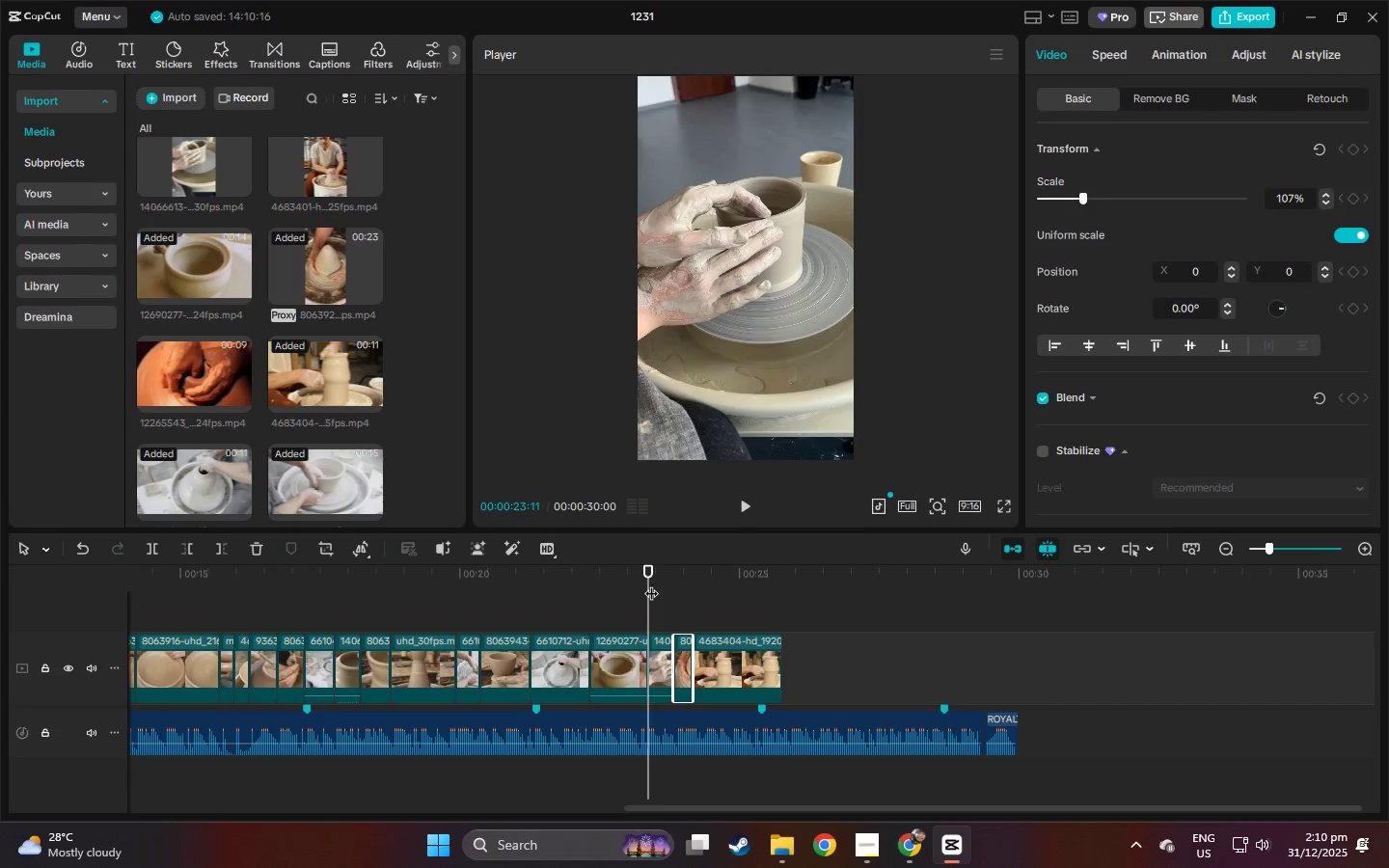 
key(Space)
 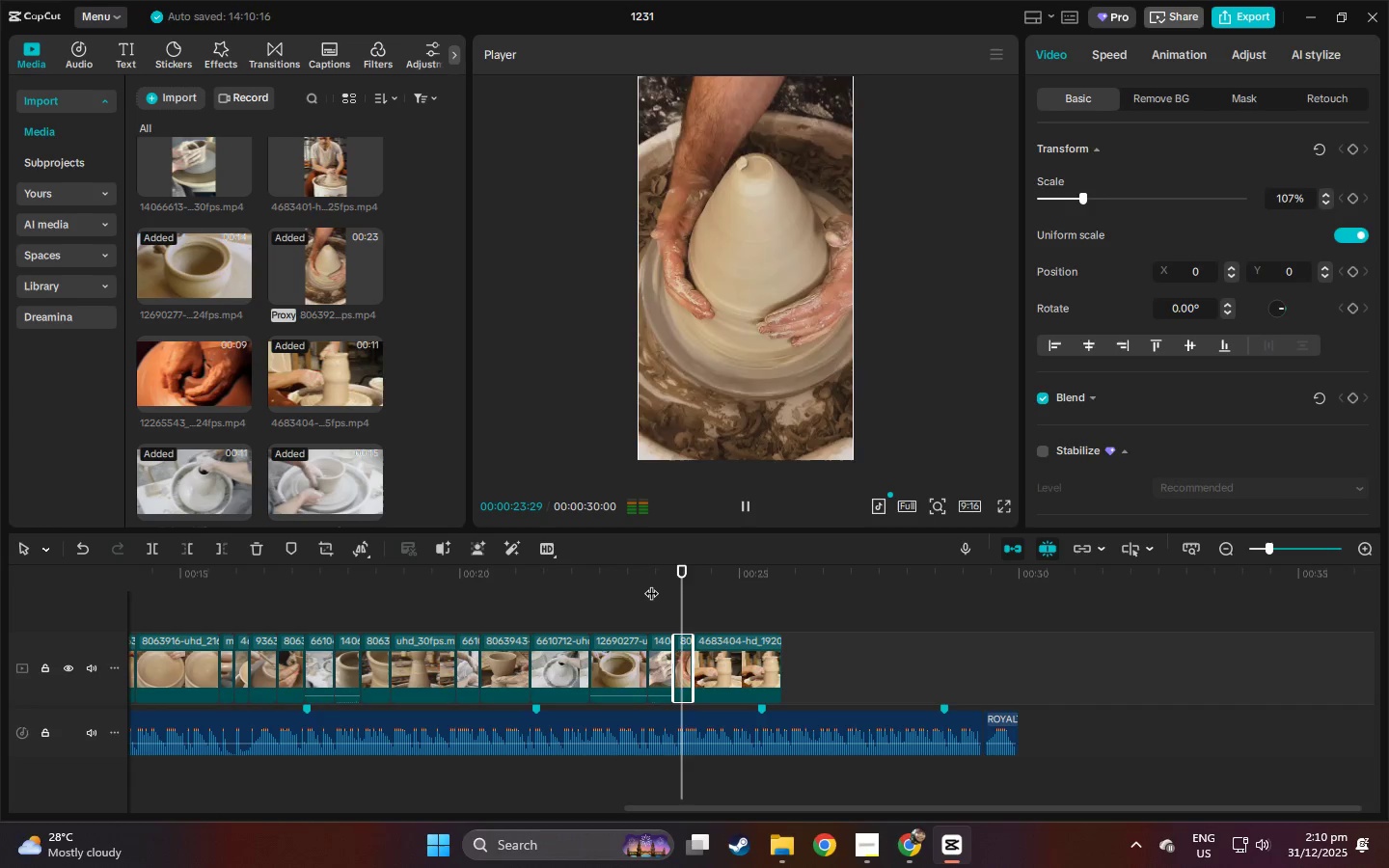 
key(Space)
 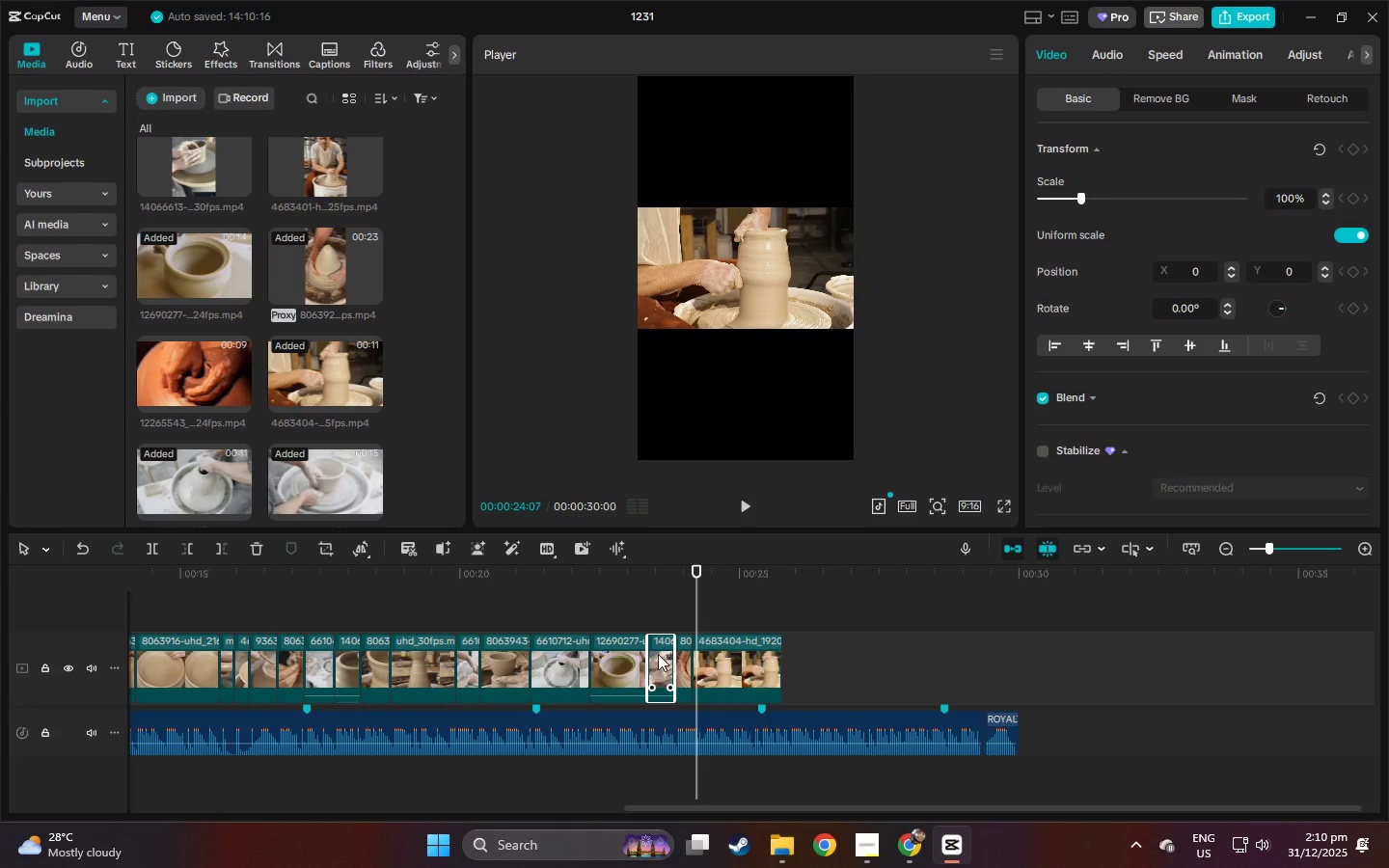 
double_click([620, 654])
 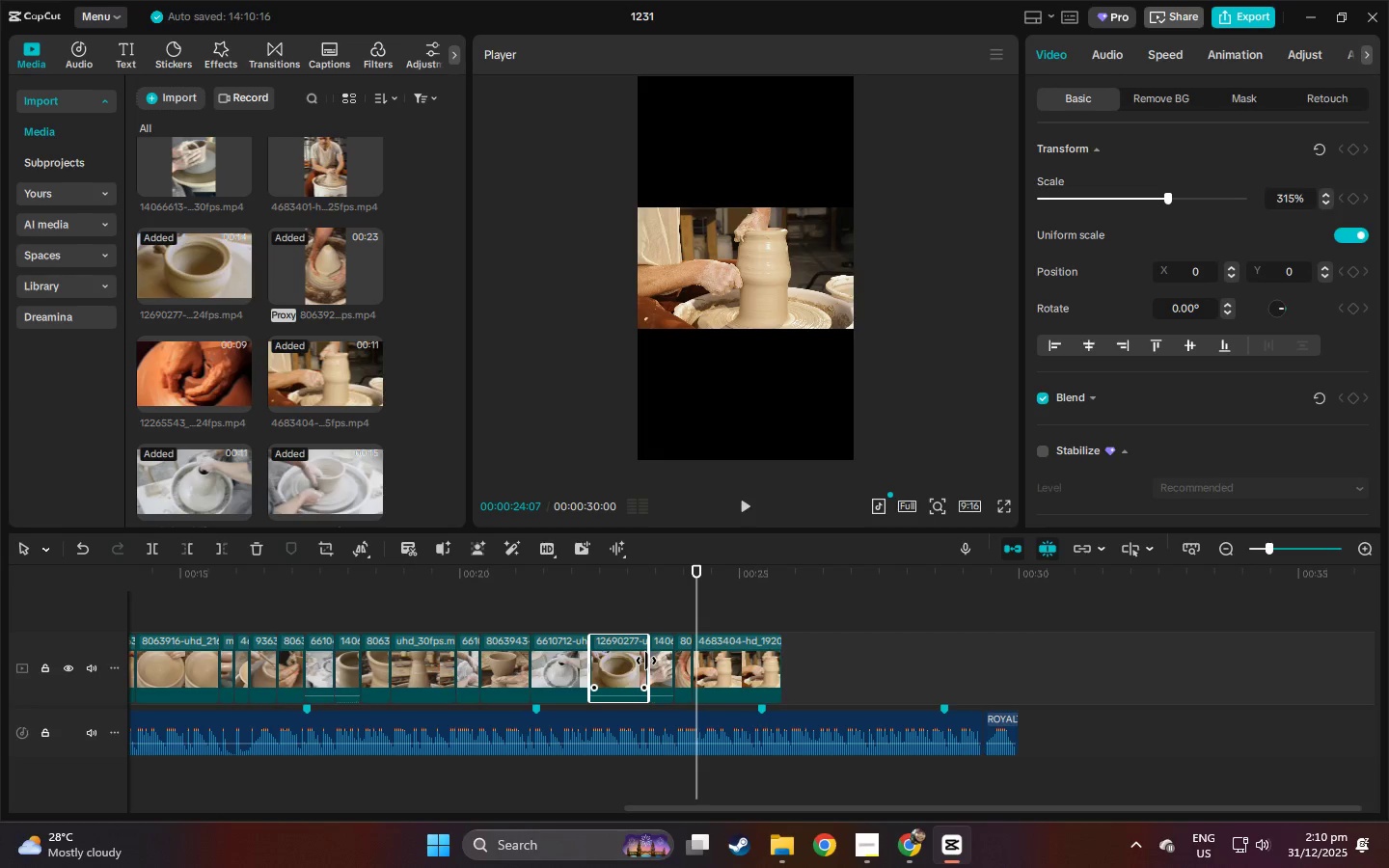 
left_click_drag(start_coordinate=[646, 661], to_coordinate=[635, 661])
 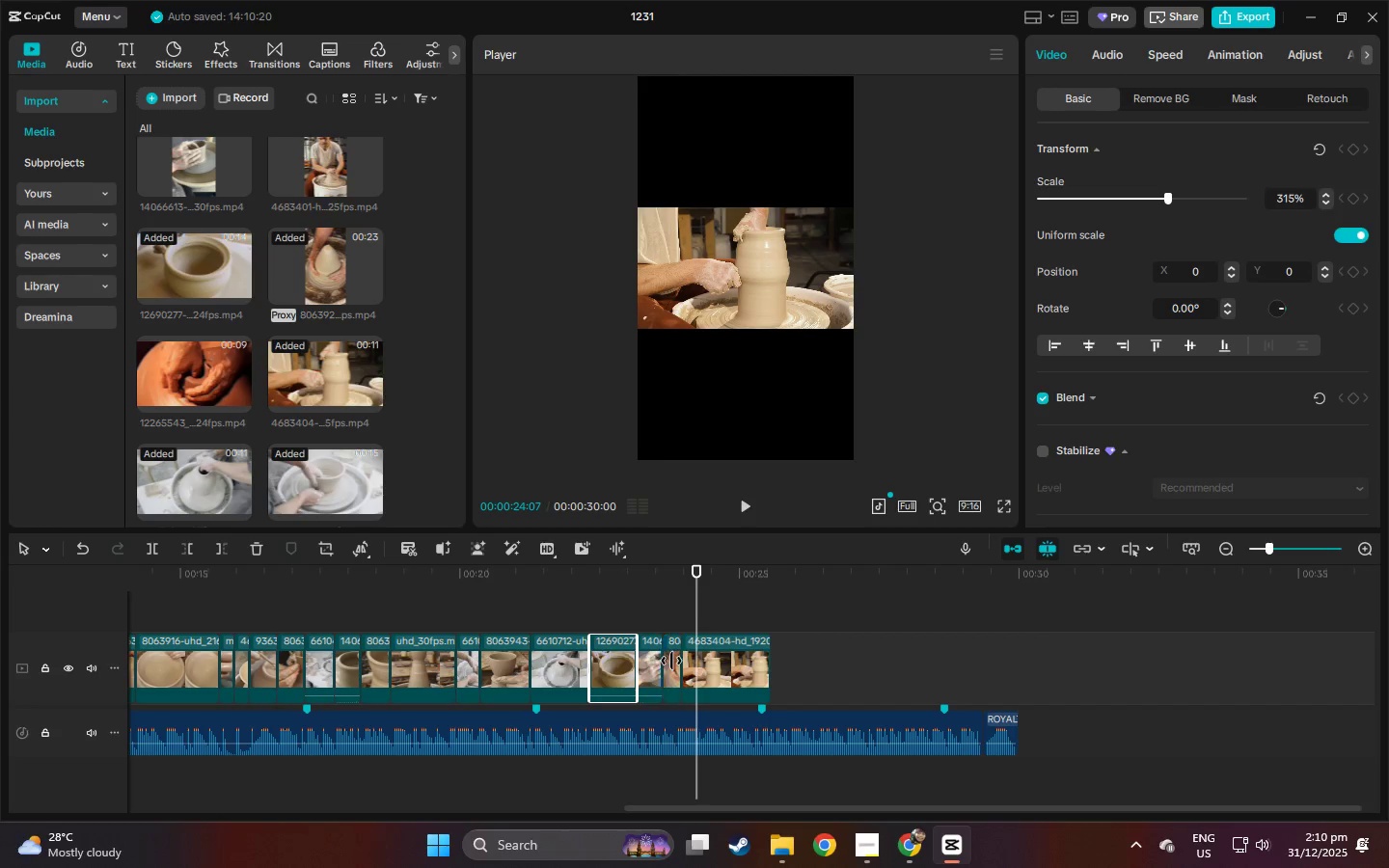 
left_click([671, 661])
 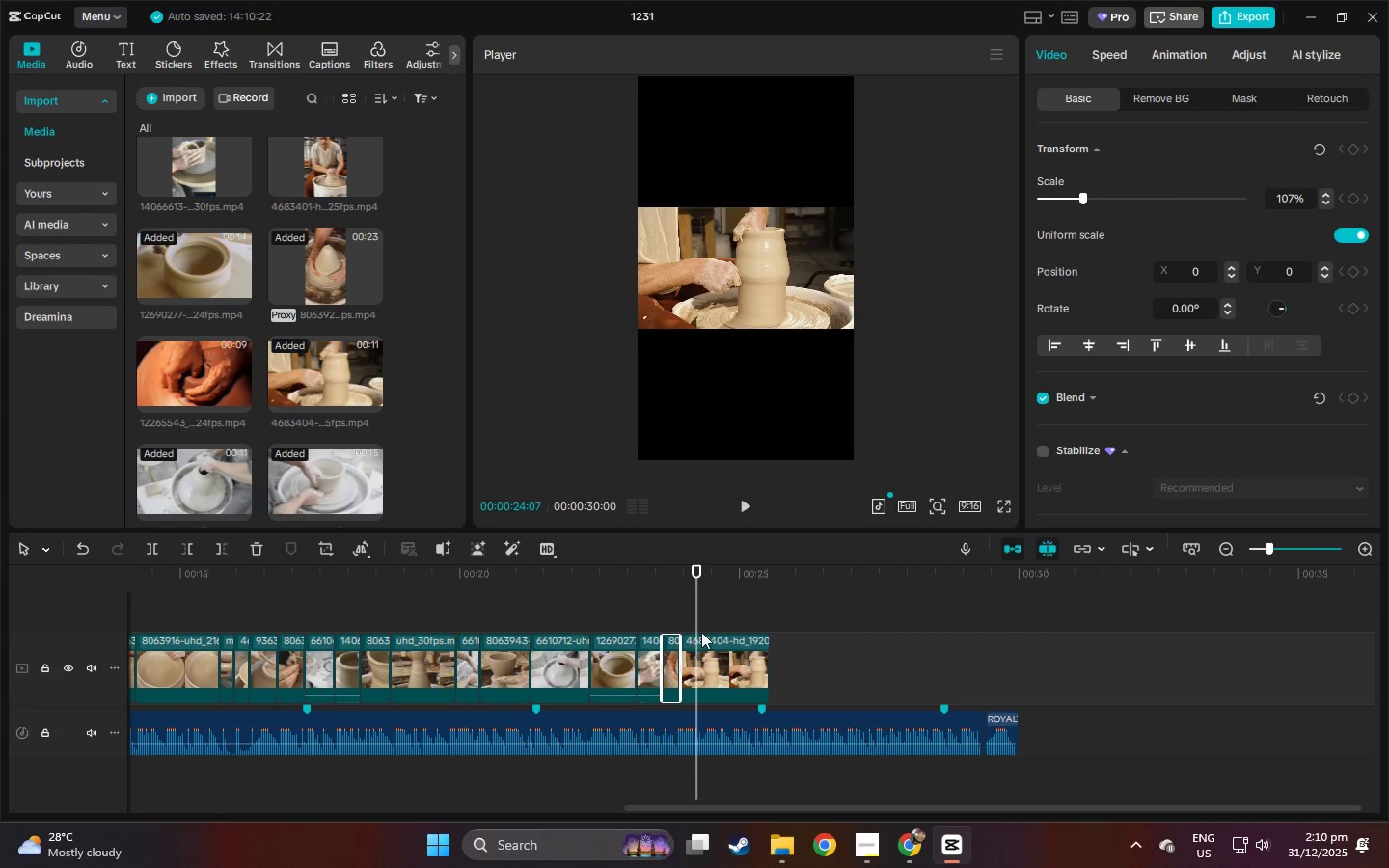 
left_click([799, 269])
 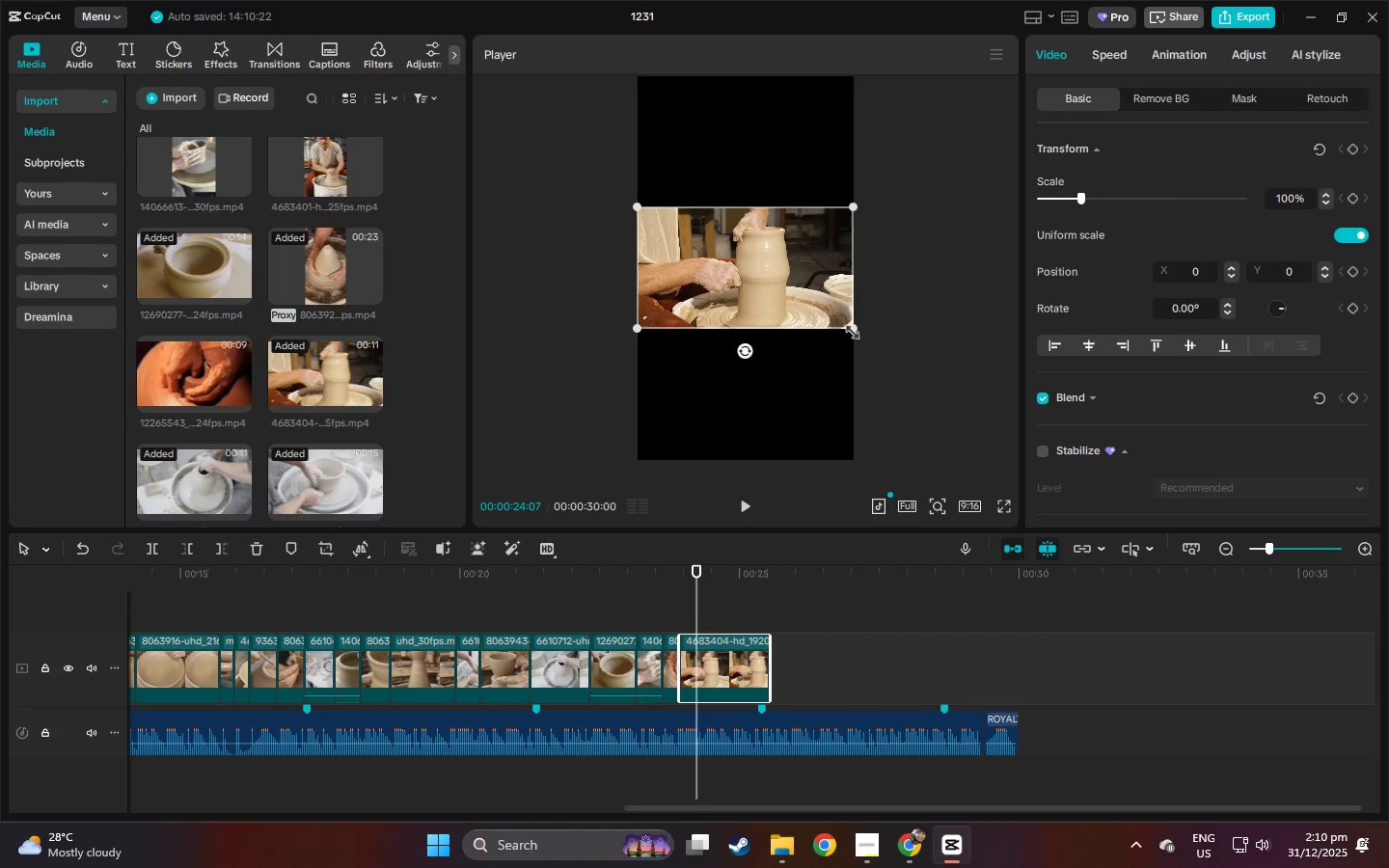 
left_click_drag(start_coordinate=[848, 329], to_coordinate=[1088, 672])
 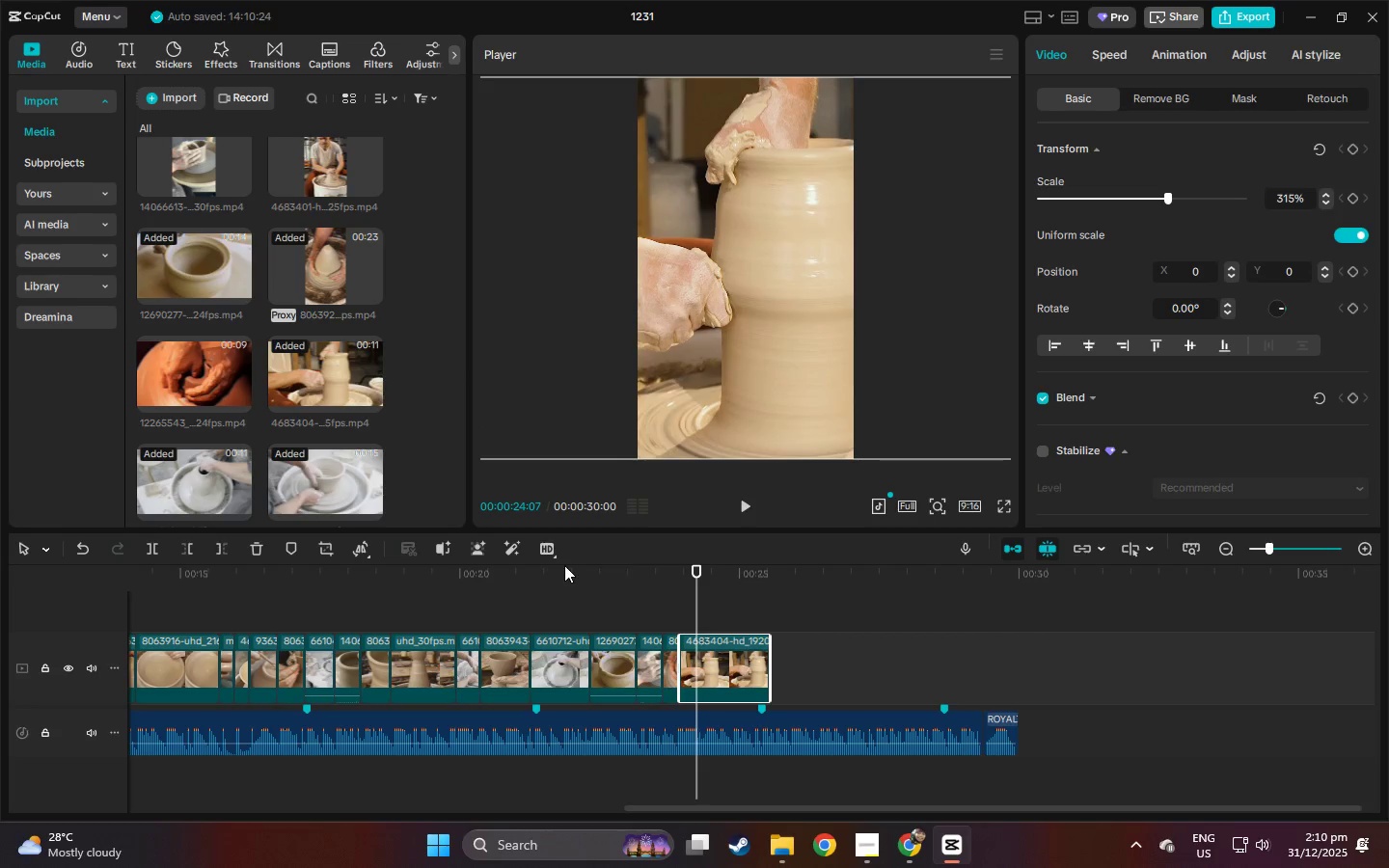 
left_click([561, 567])
 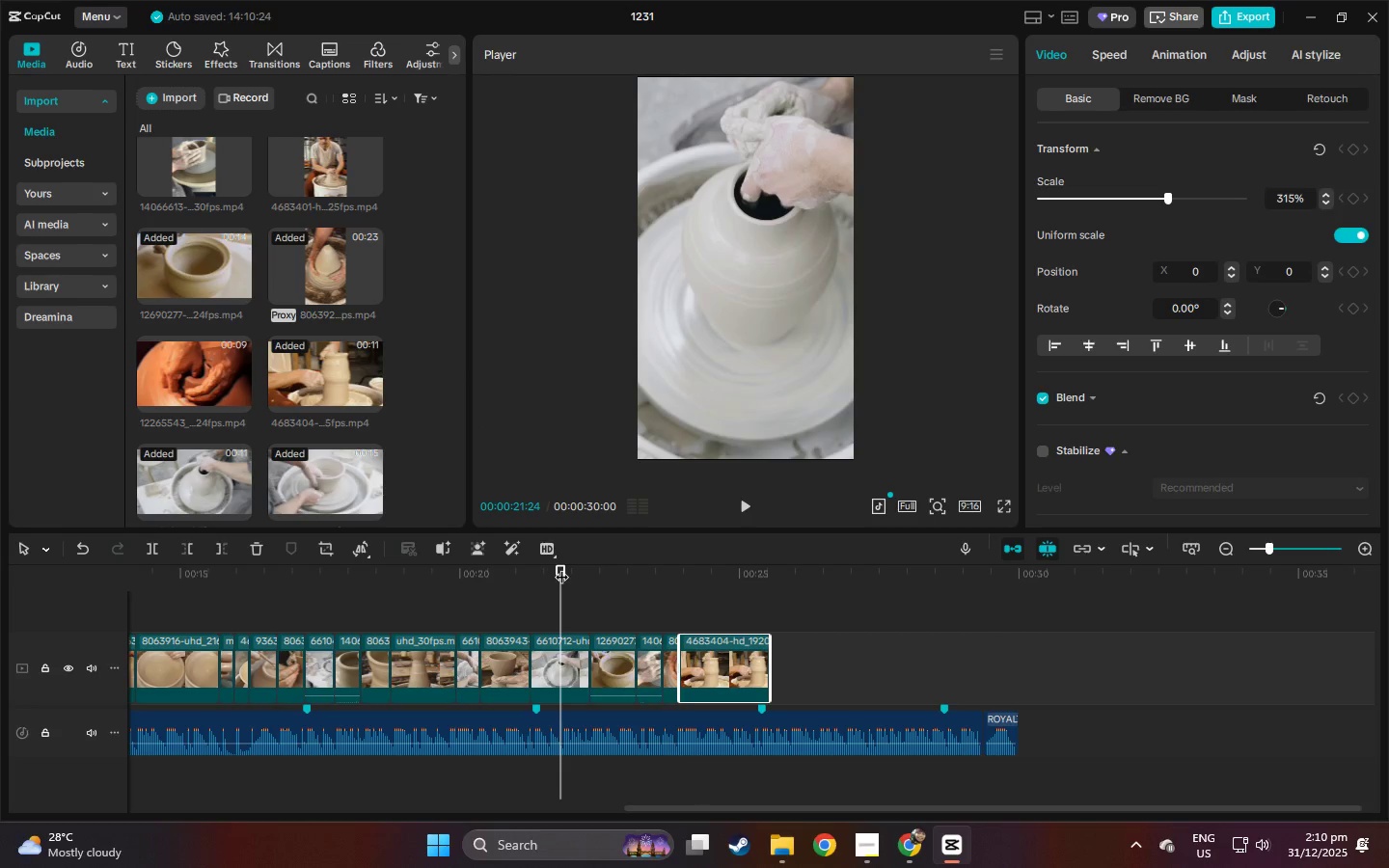 
key(Space)
 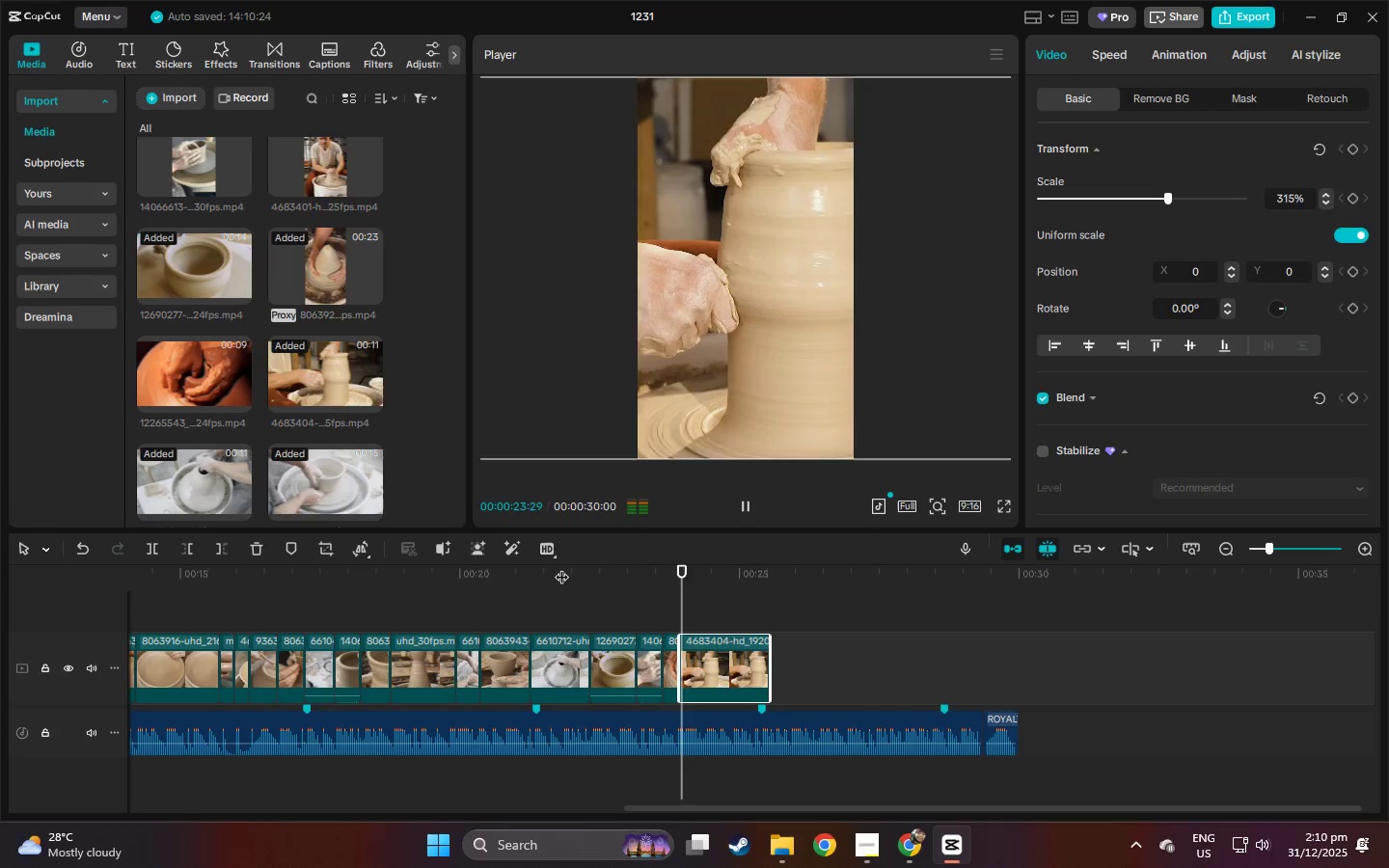 
key(Space)
 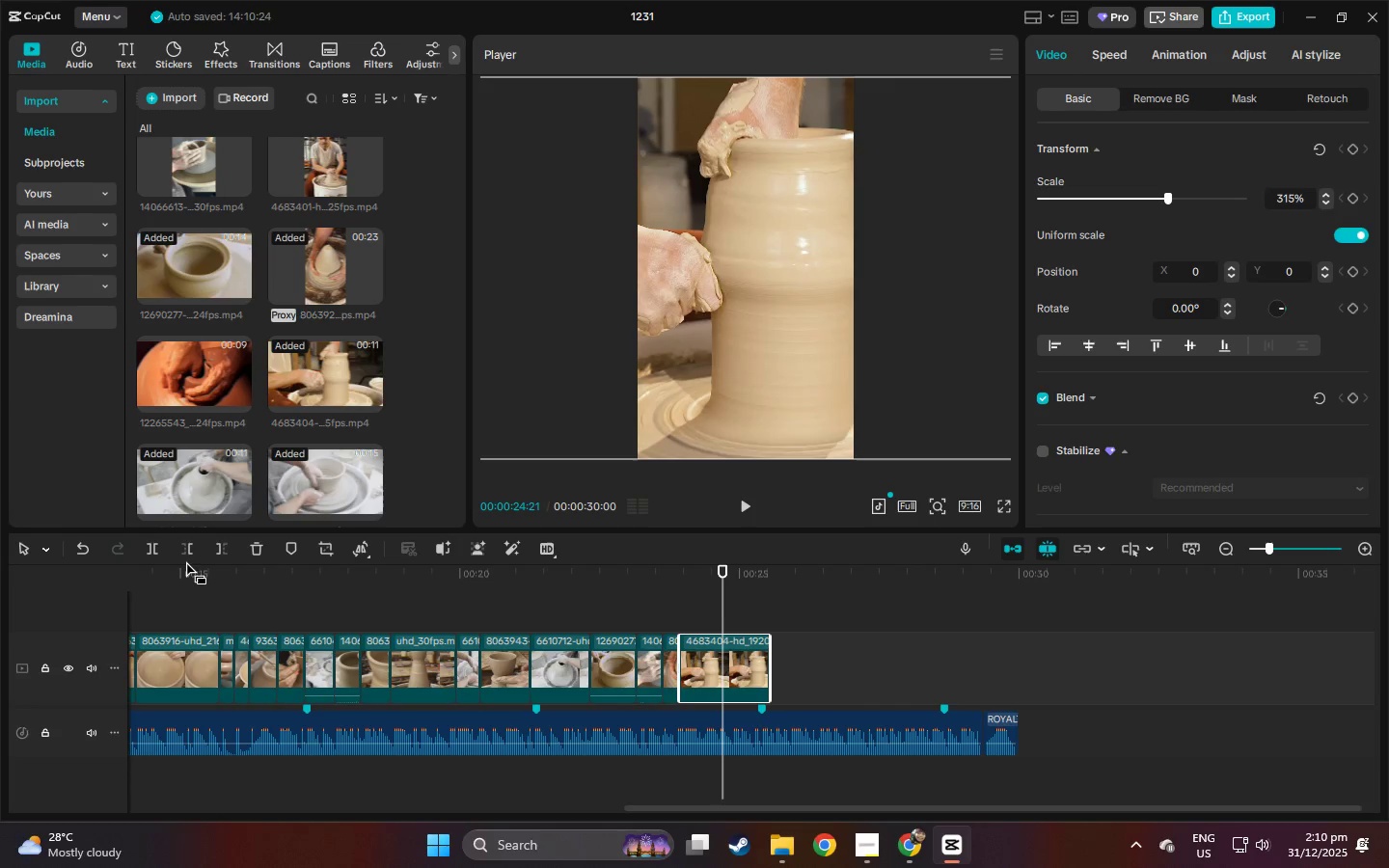 
left_click_drag(start_coordinate=[185, 563], to_coordinate=[83, 569])
 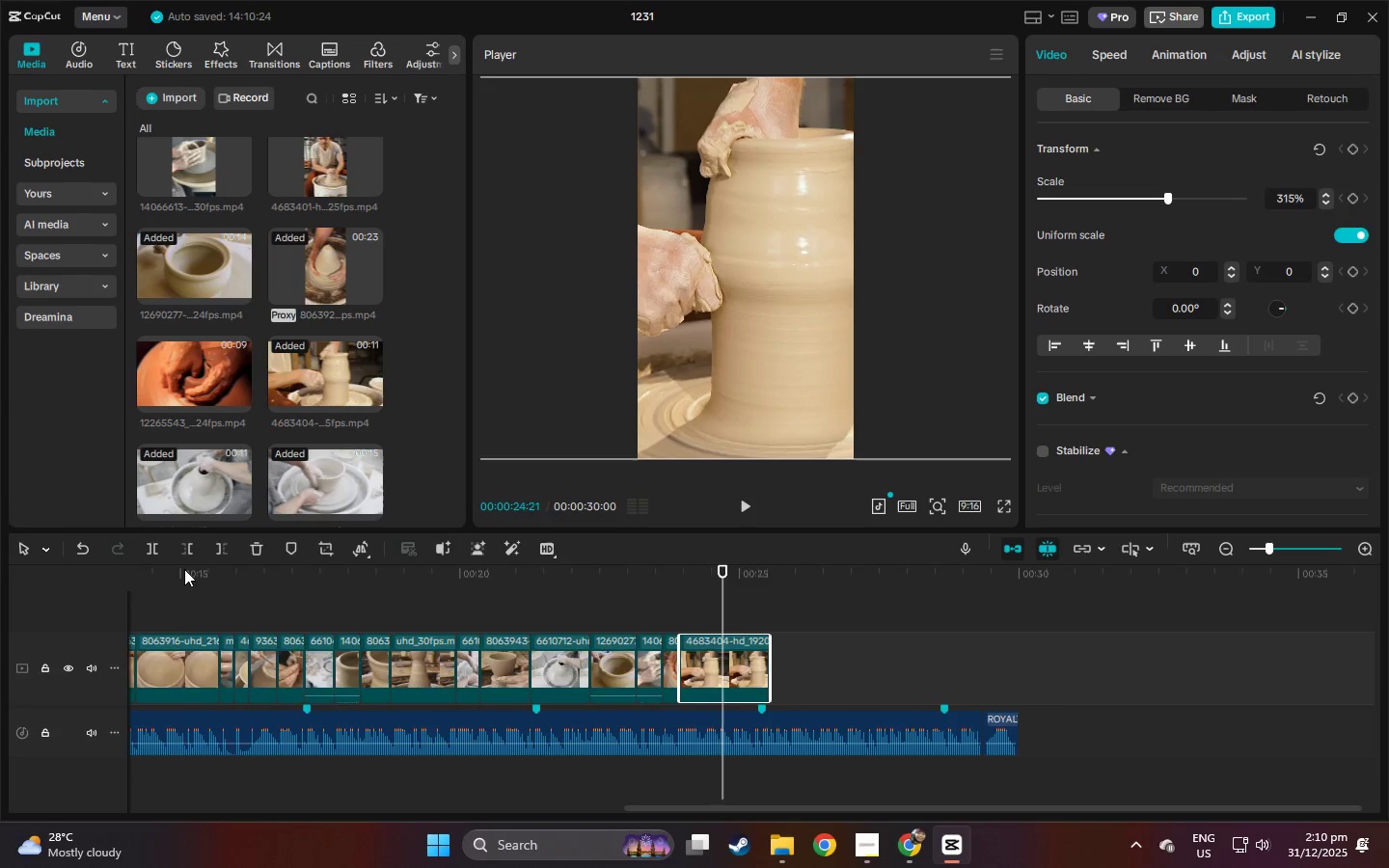 
left_click_drag(start_coordinate=[184, 569], to_coordinate=[0, 564])
 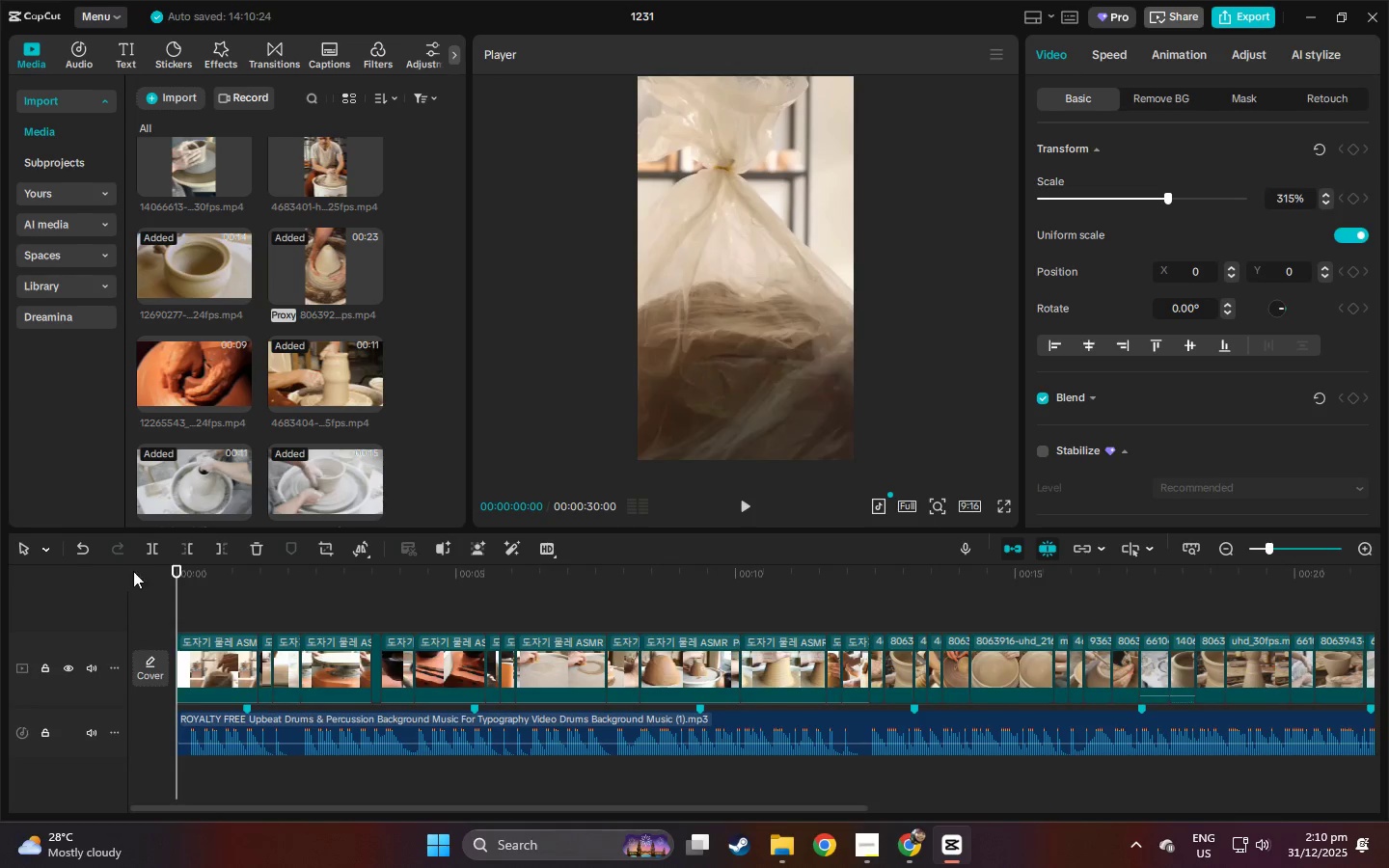 
key(Space)
 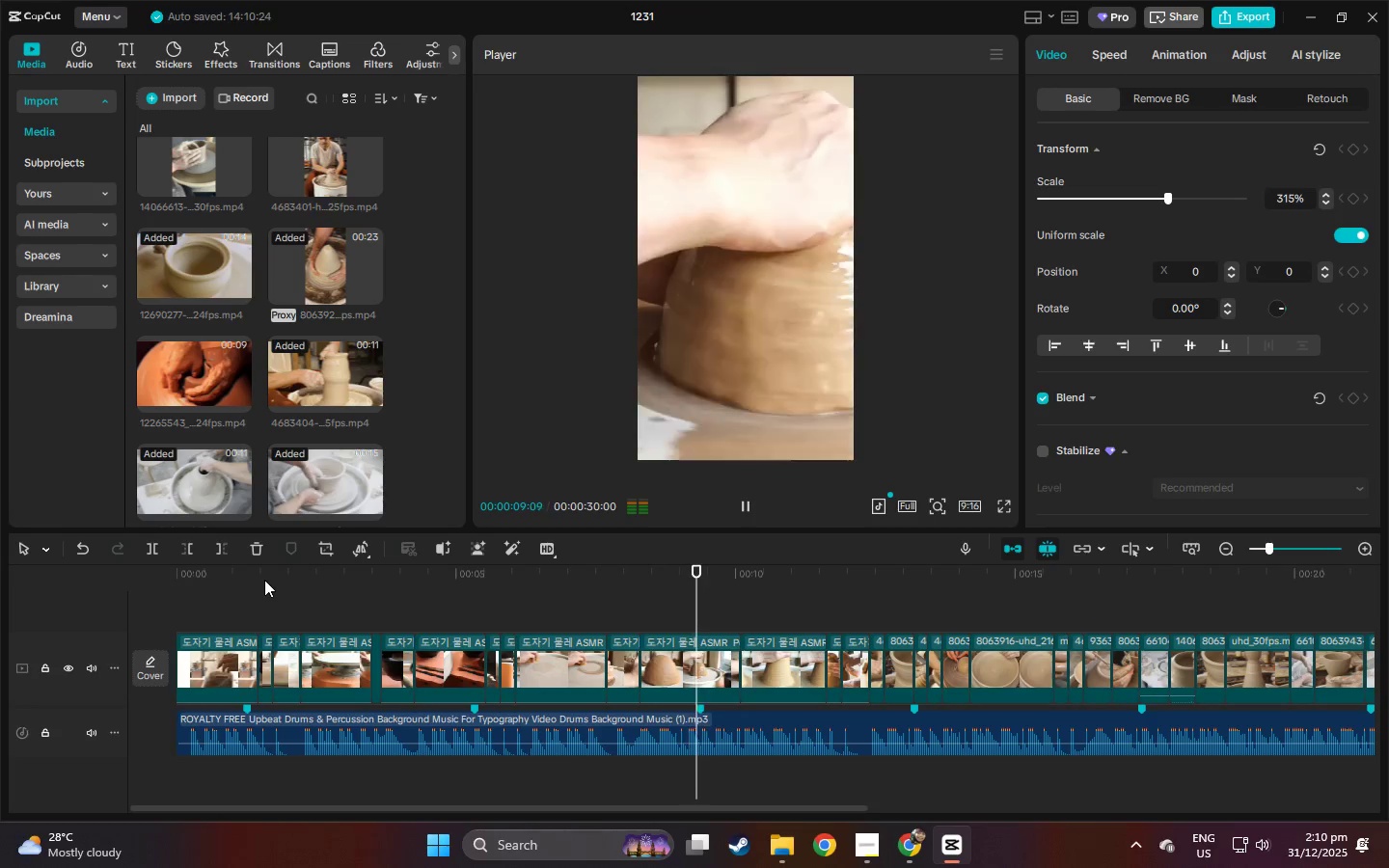 
wait(14.31)
 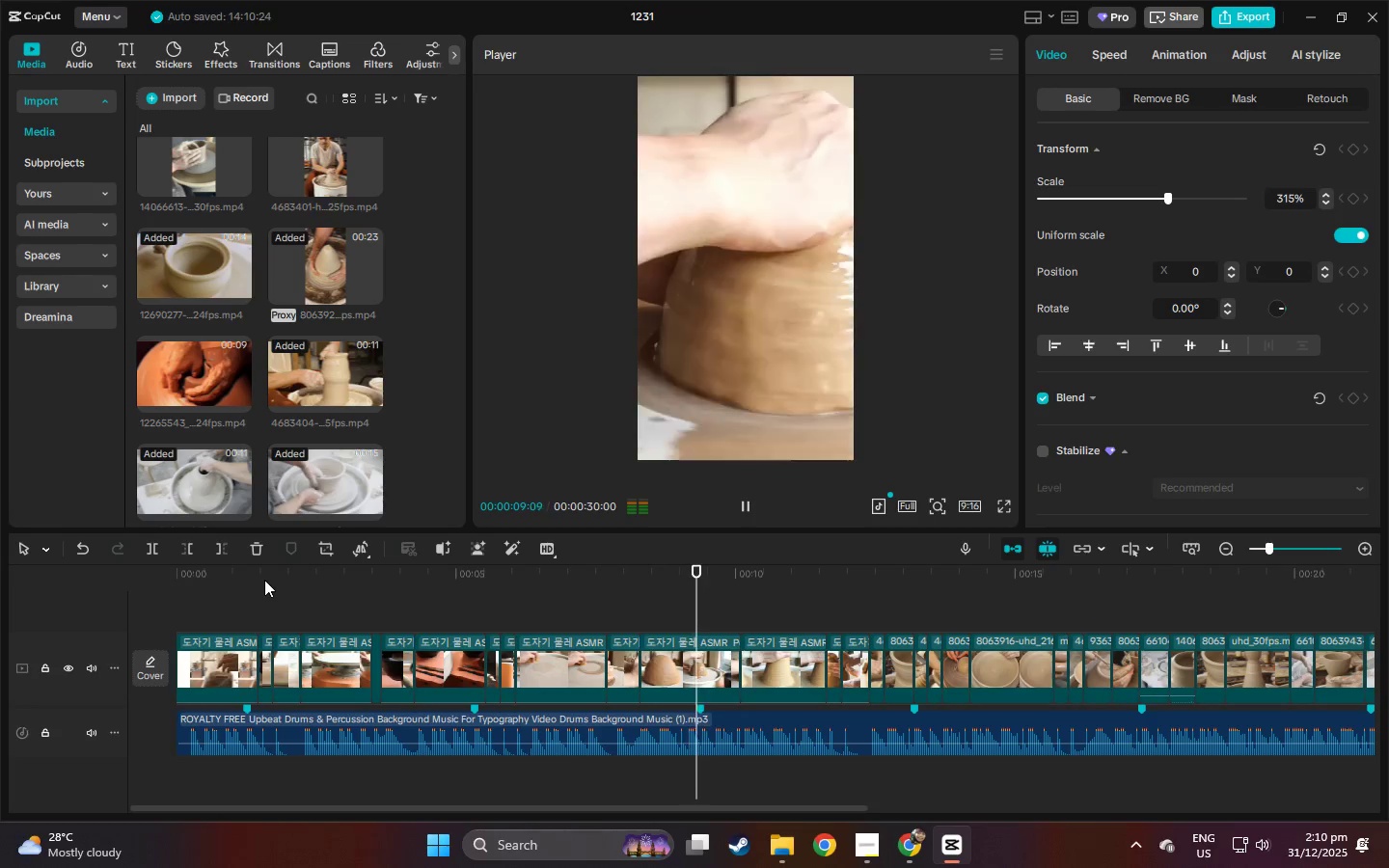 
left_click_drag(start_coordinate=[612, 816], to_coordinate=[621, 813])
 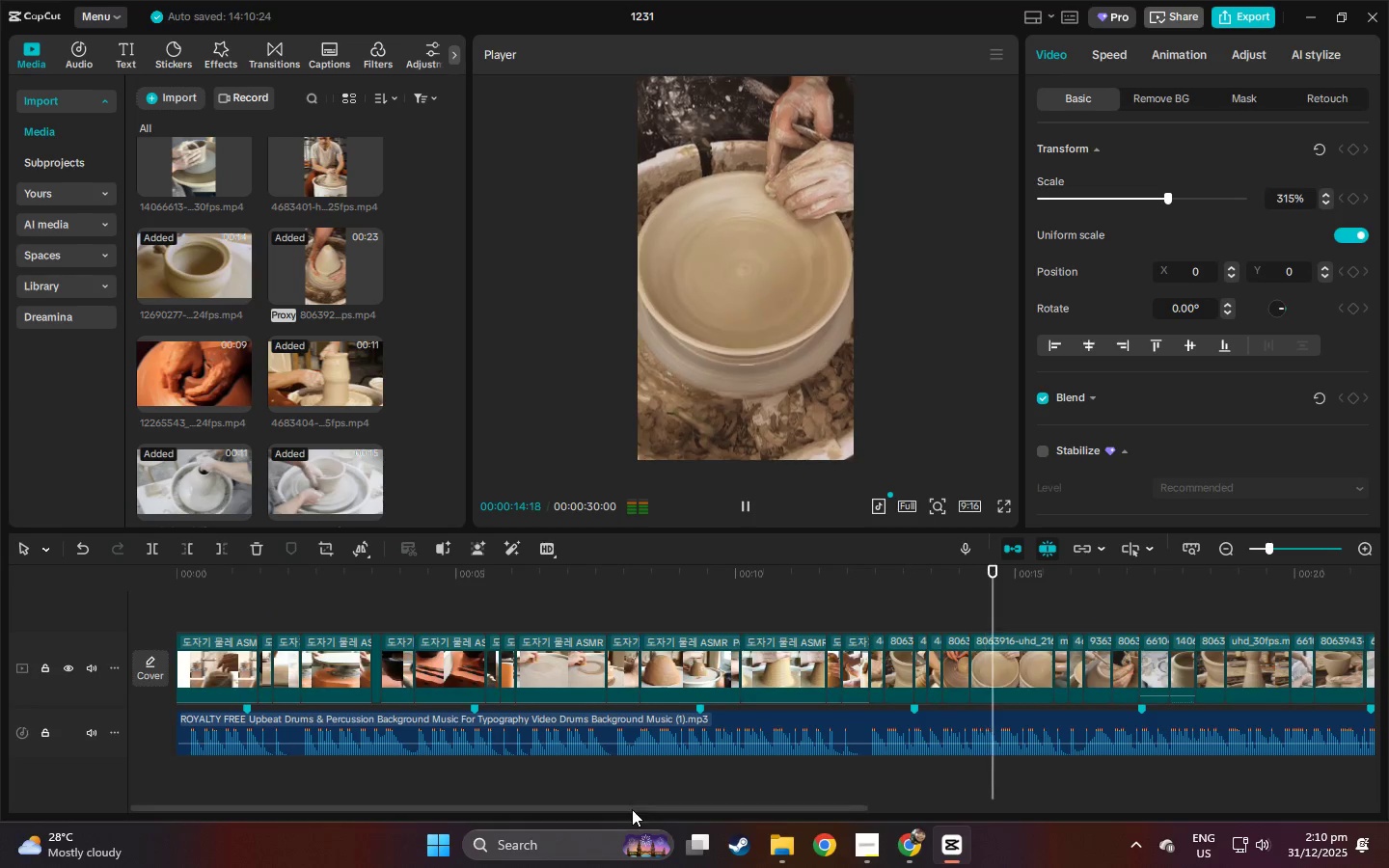 
left_click_drag(start_coordinate=[630, 809], to_coordinate=[884, 827])
 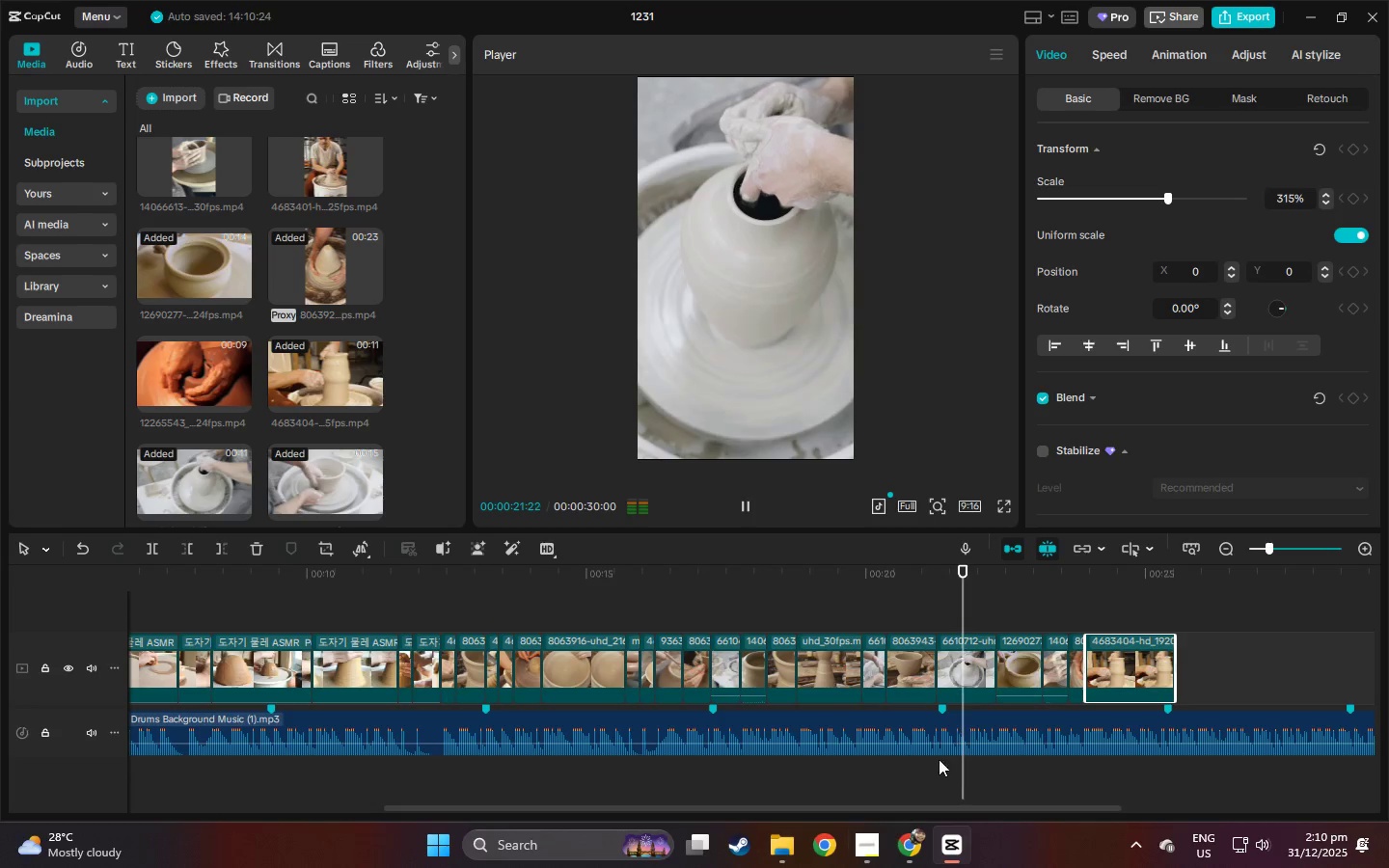 
key(Space)
 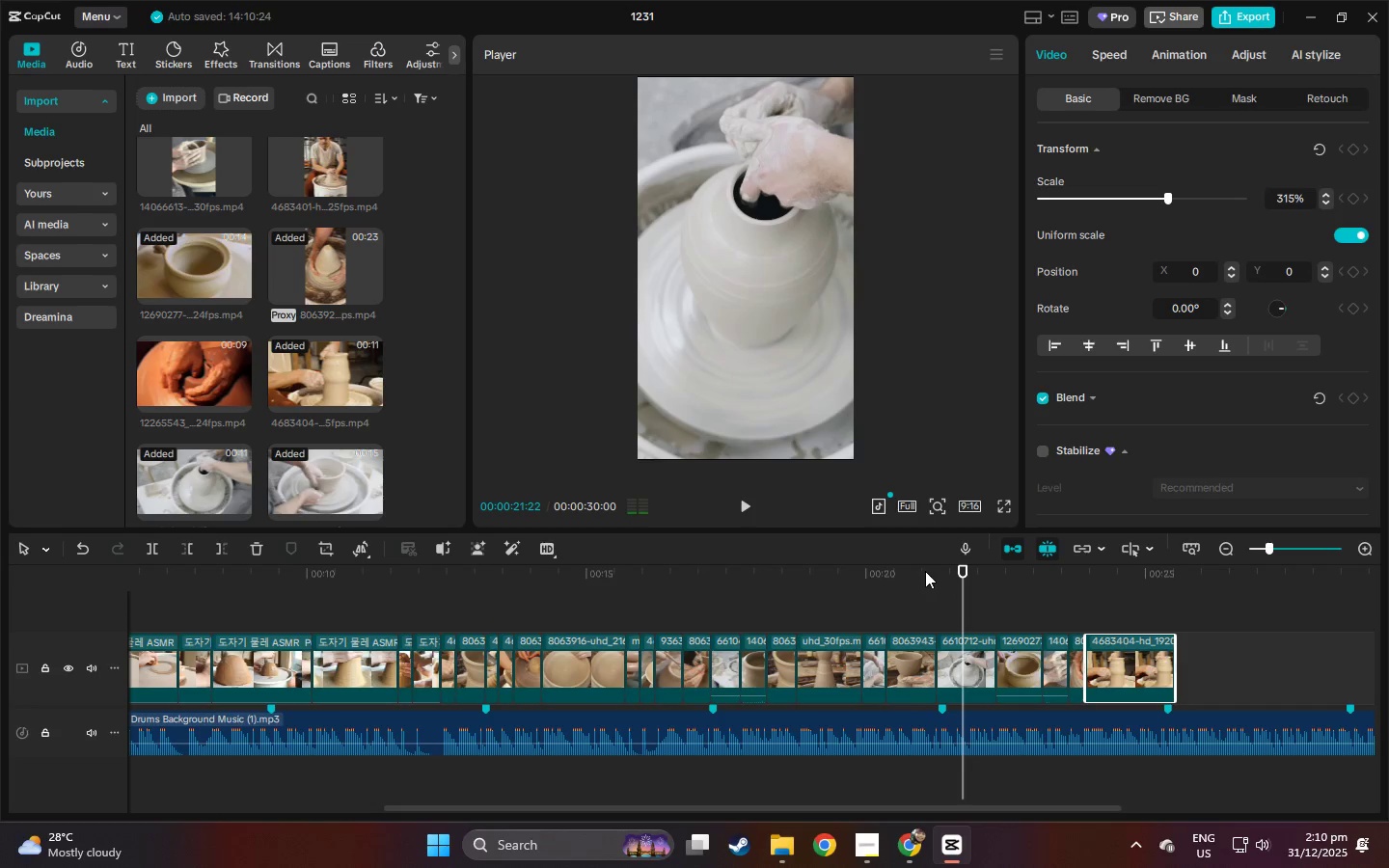 
left_click([868, 571])
 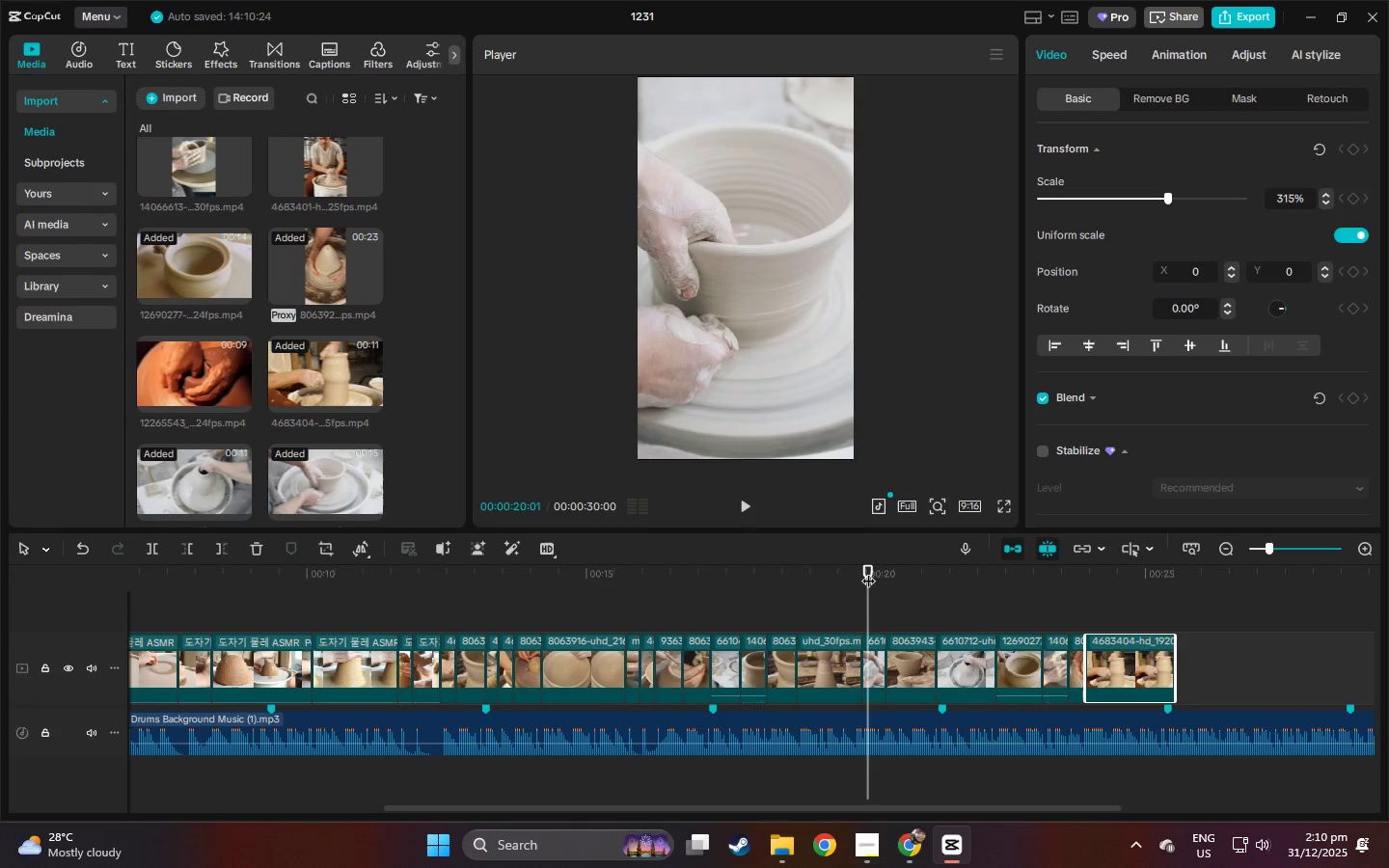 
key(Space)
 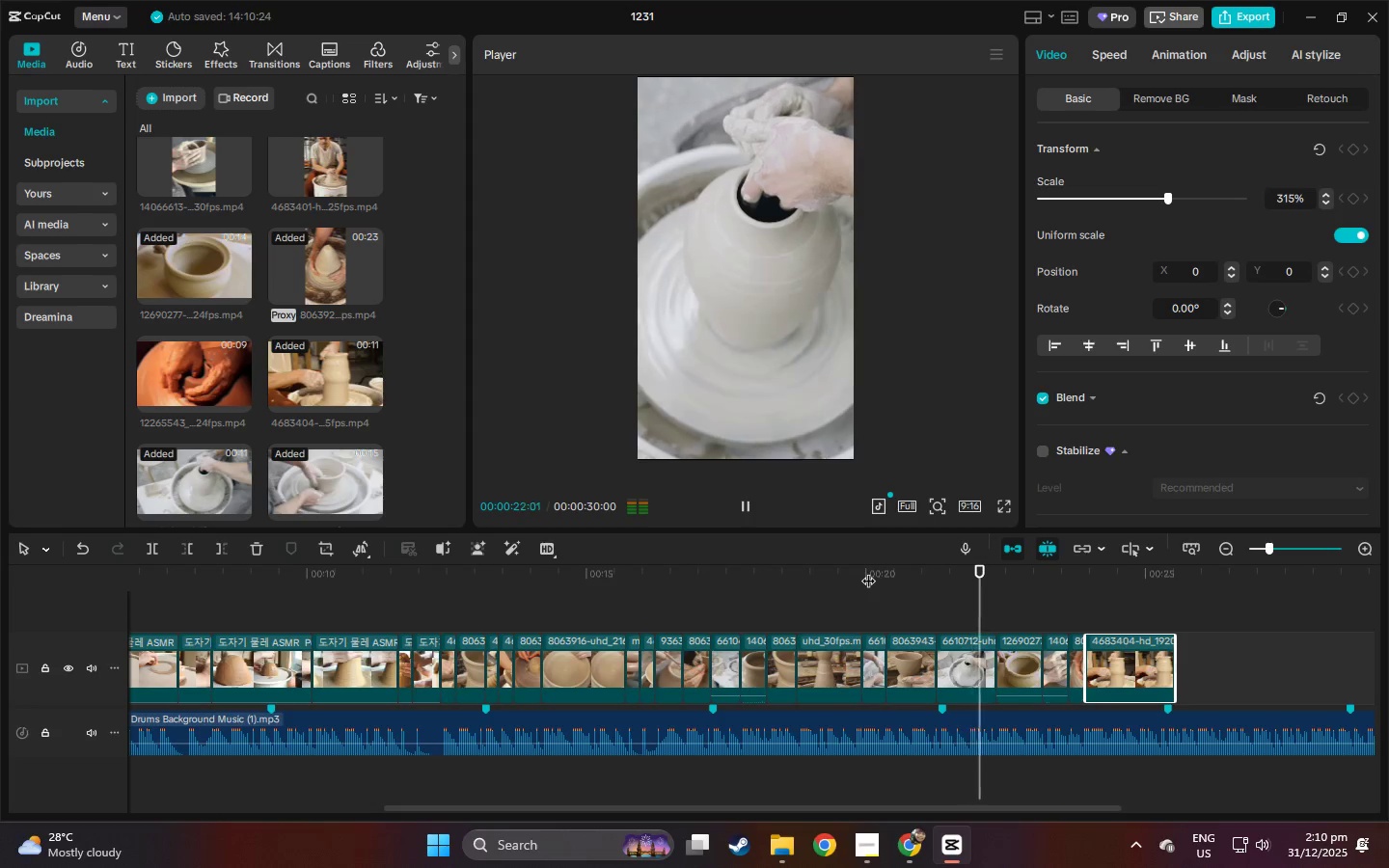 
left_click([803, 570])
 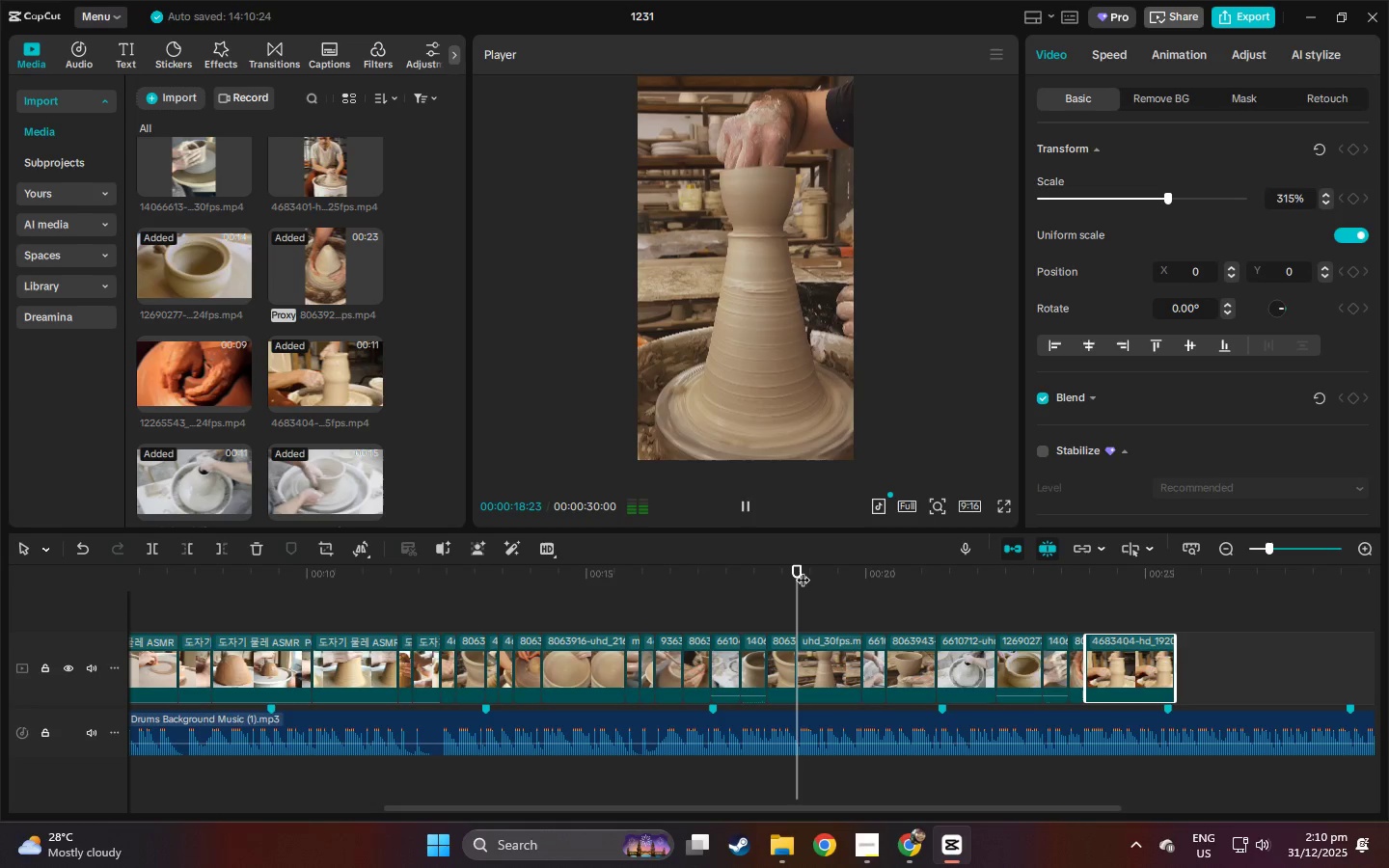 
key(Space)
 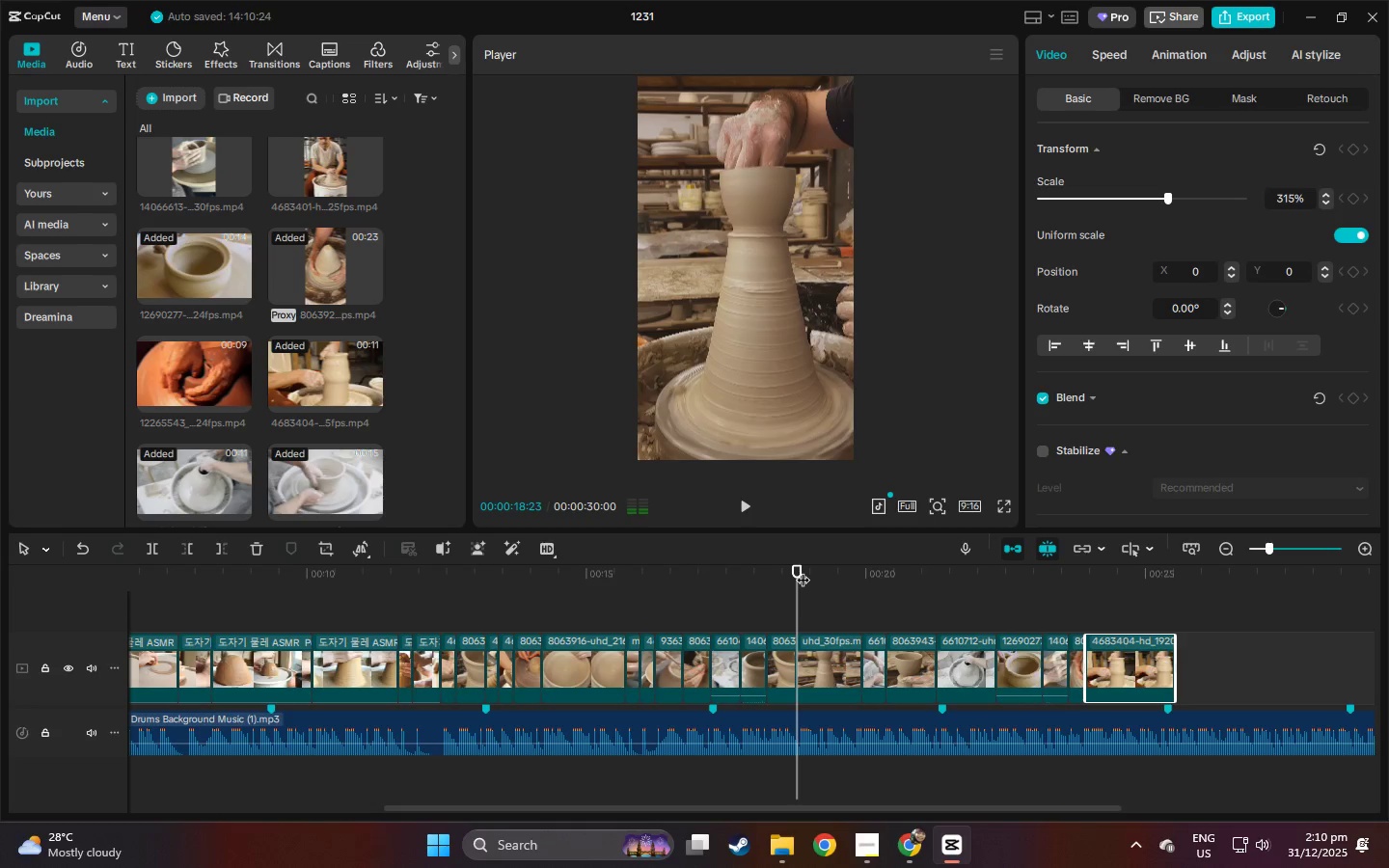 
key(Space)
 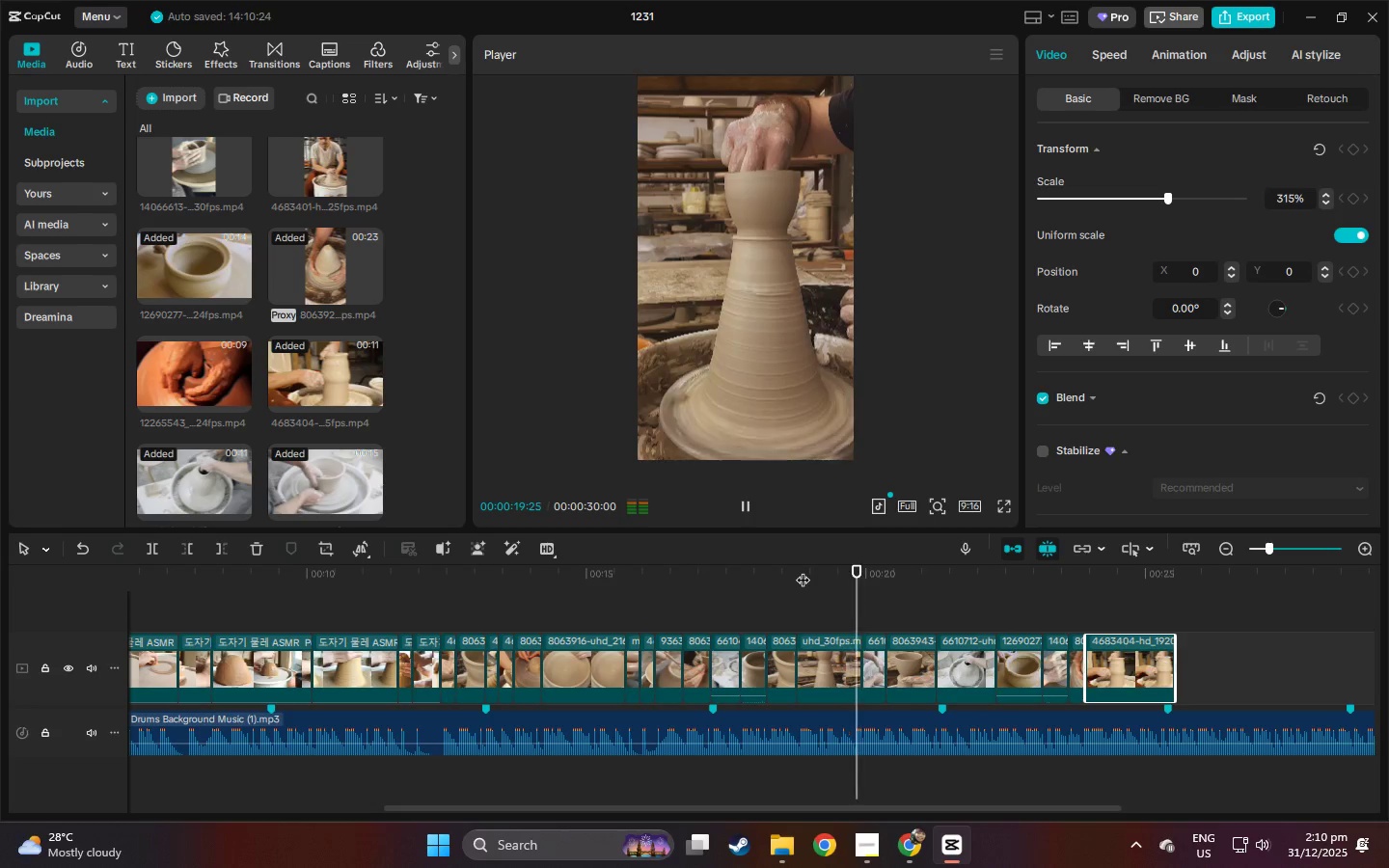 
key(Space)
 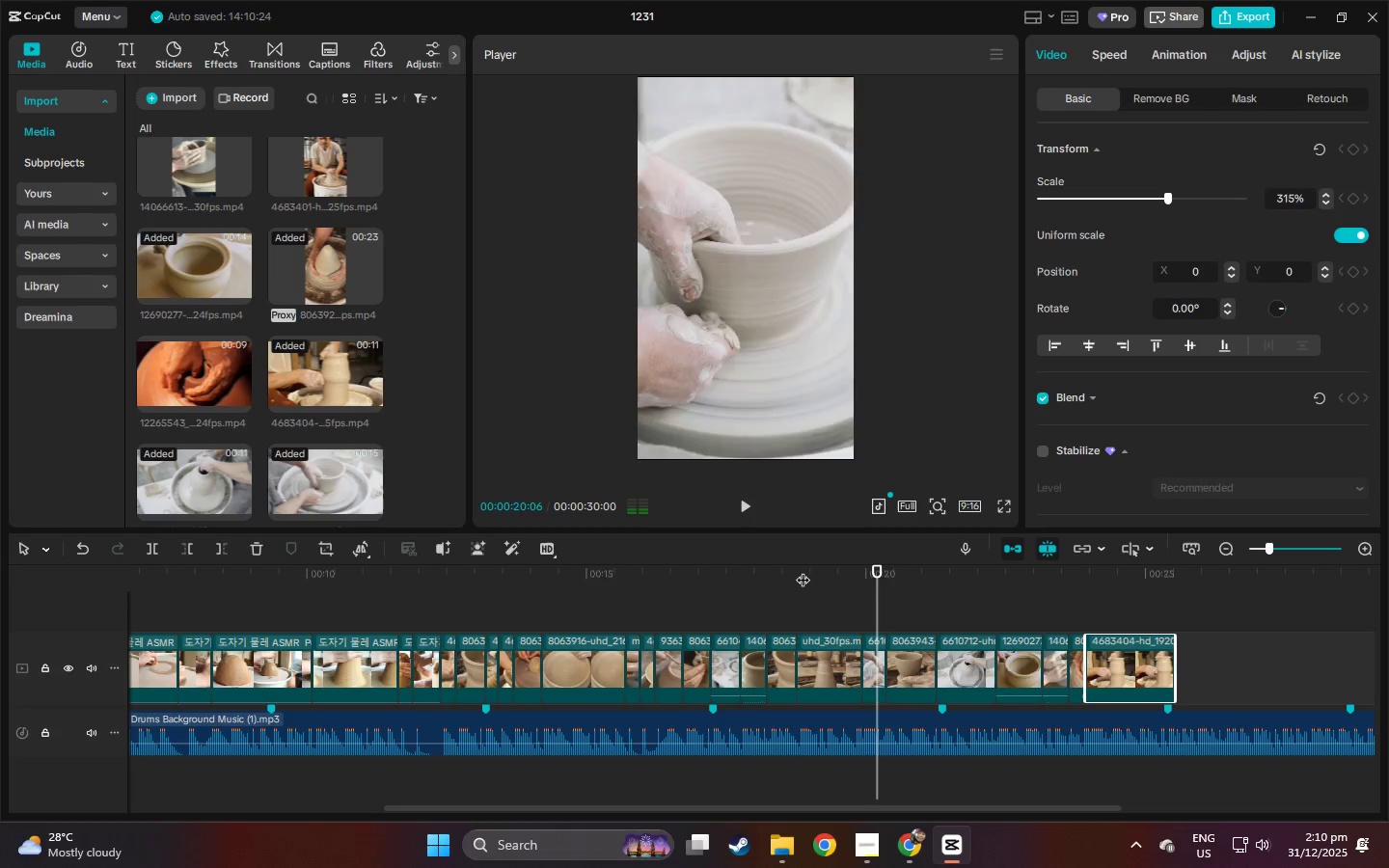 
left_click([803, 570])
 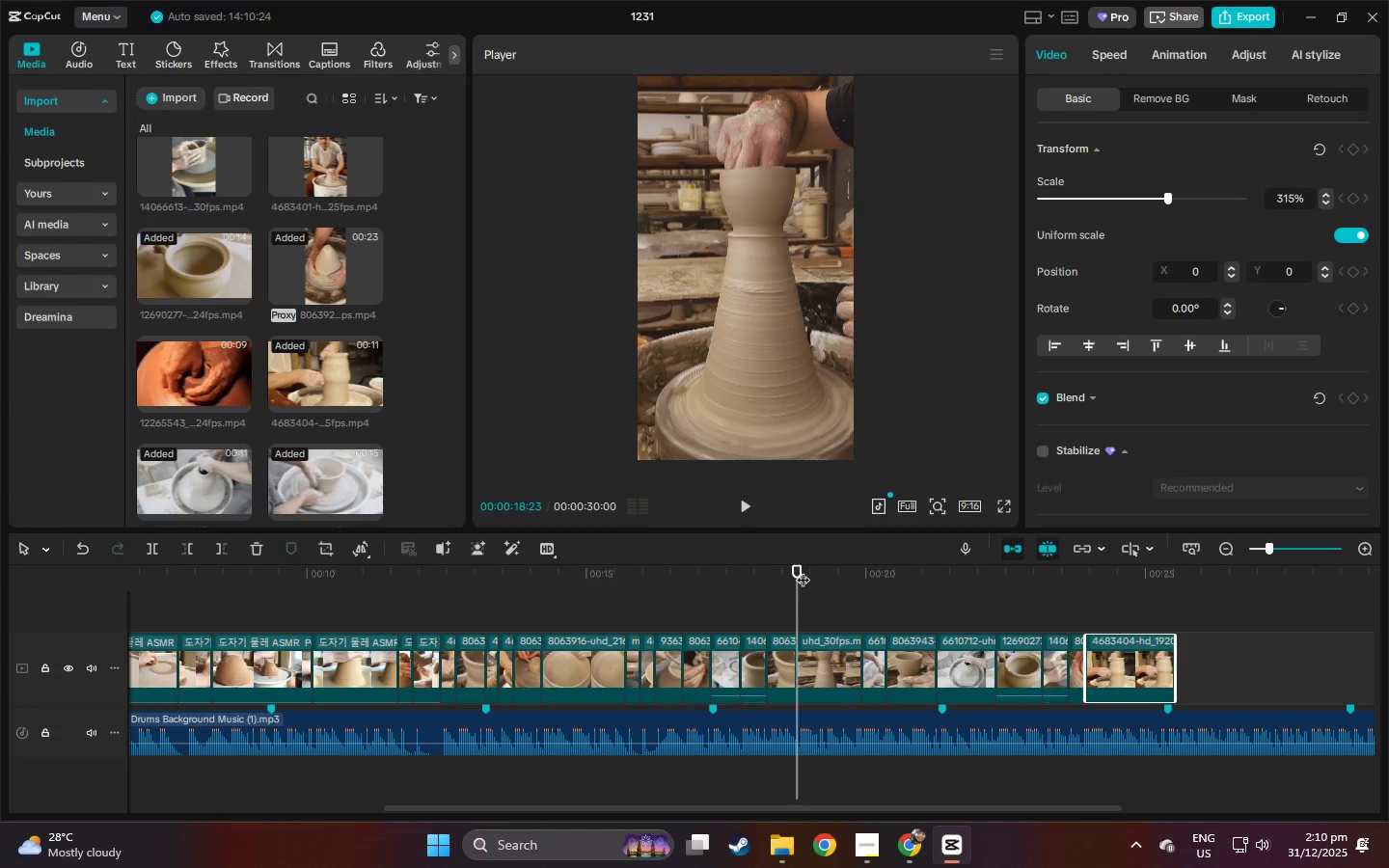 
key(Space)
 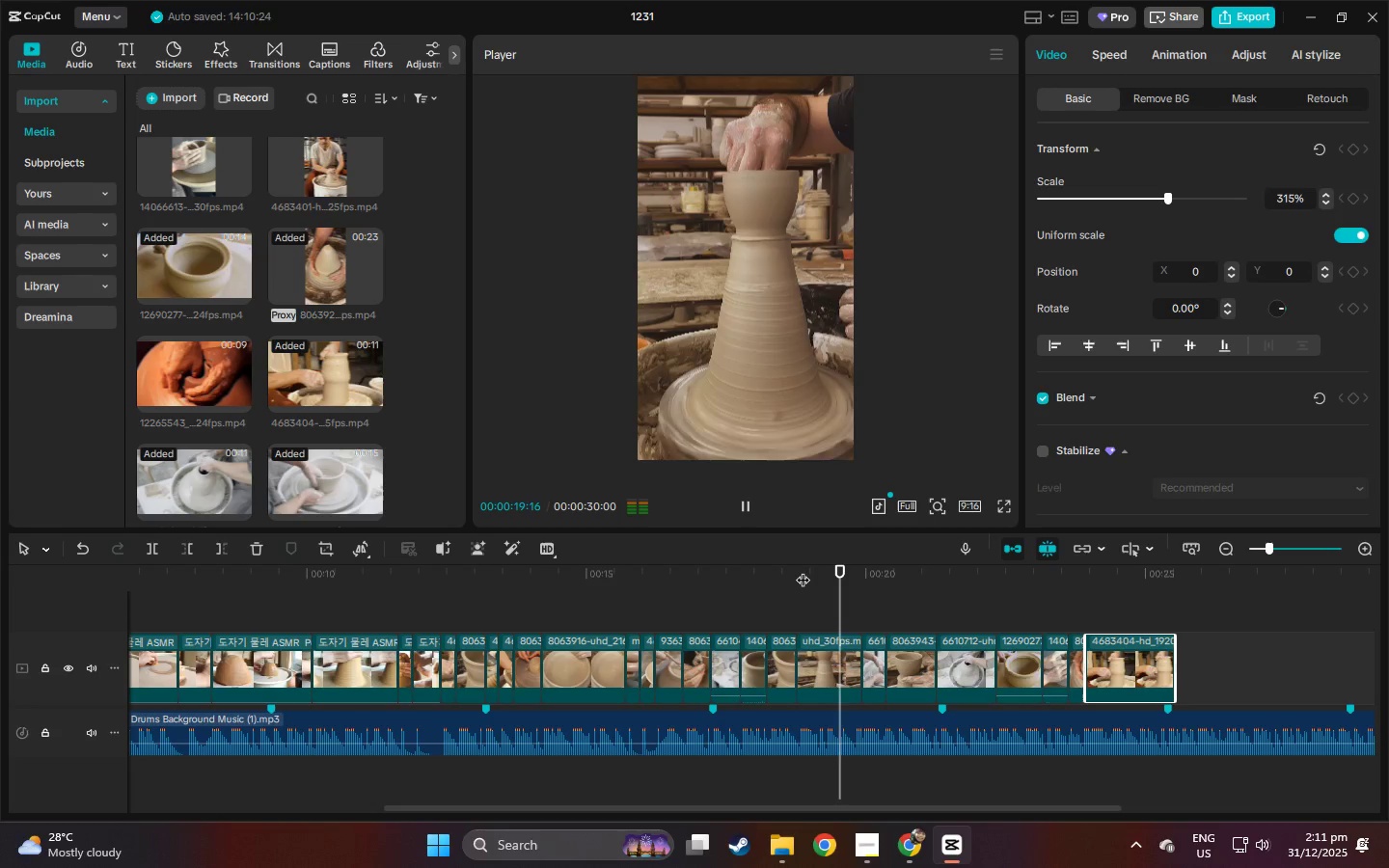 
key(Space)
 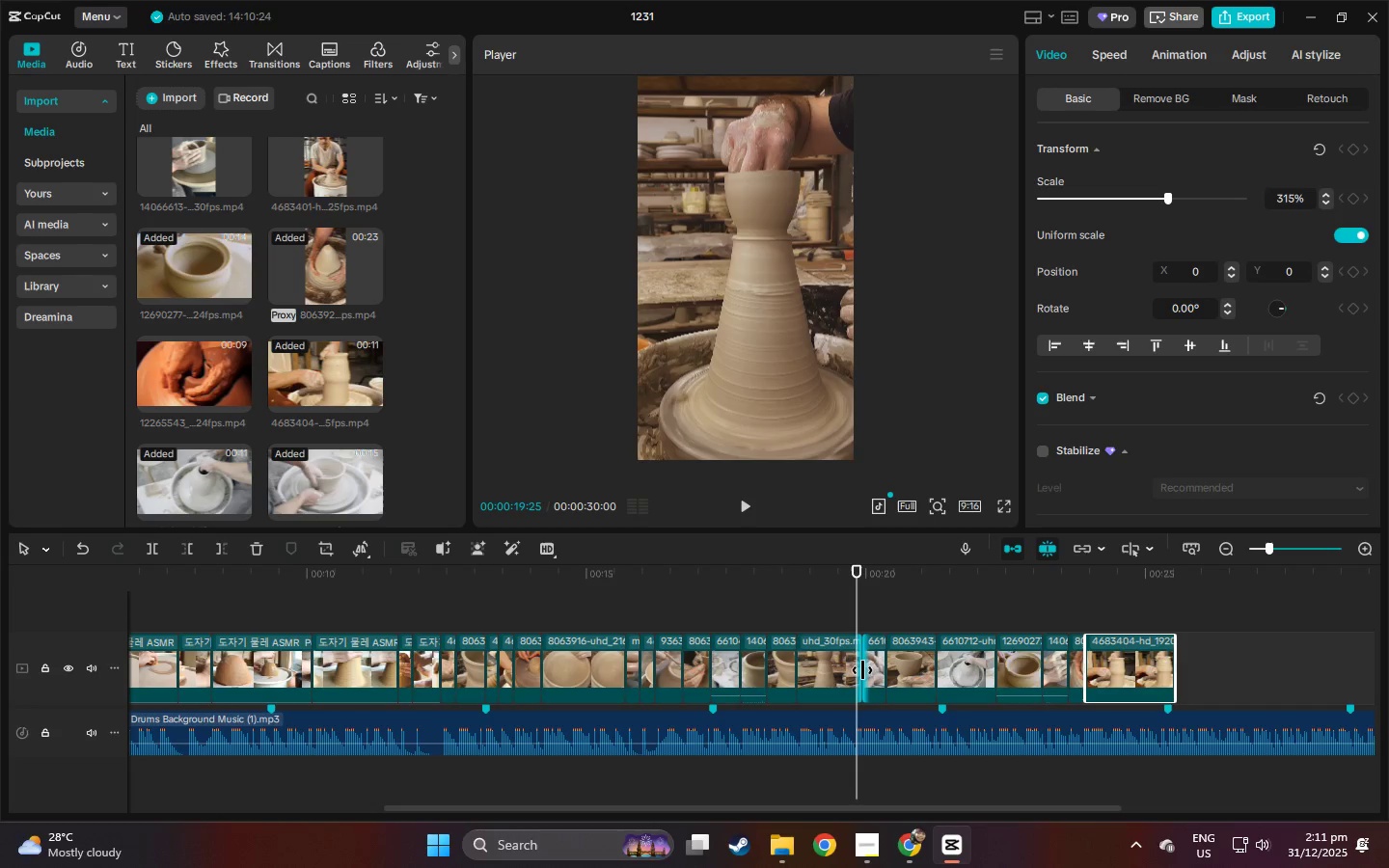 
left_click([856, 667])
 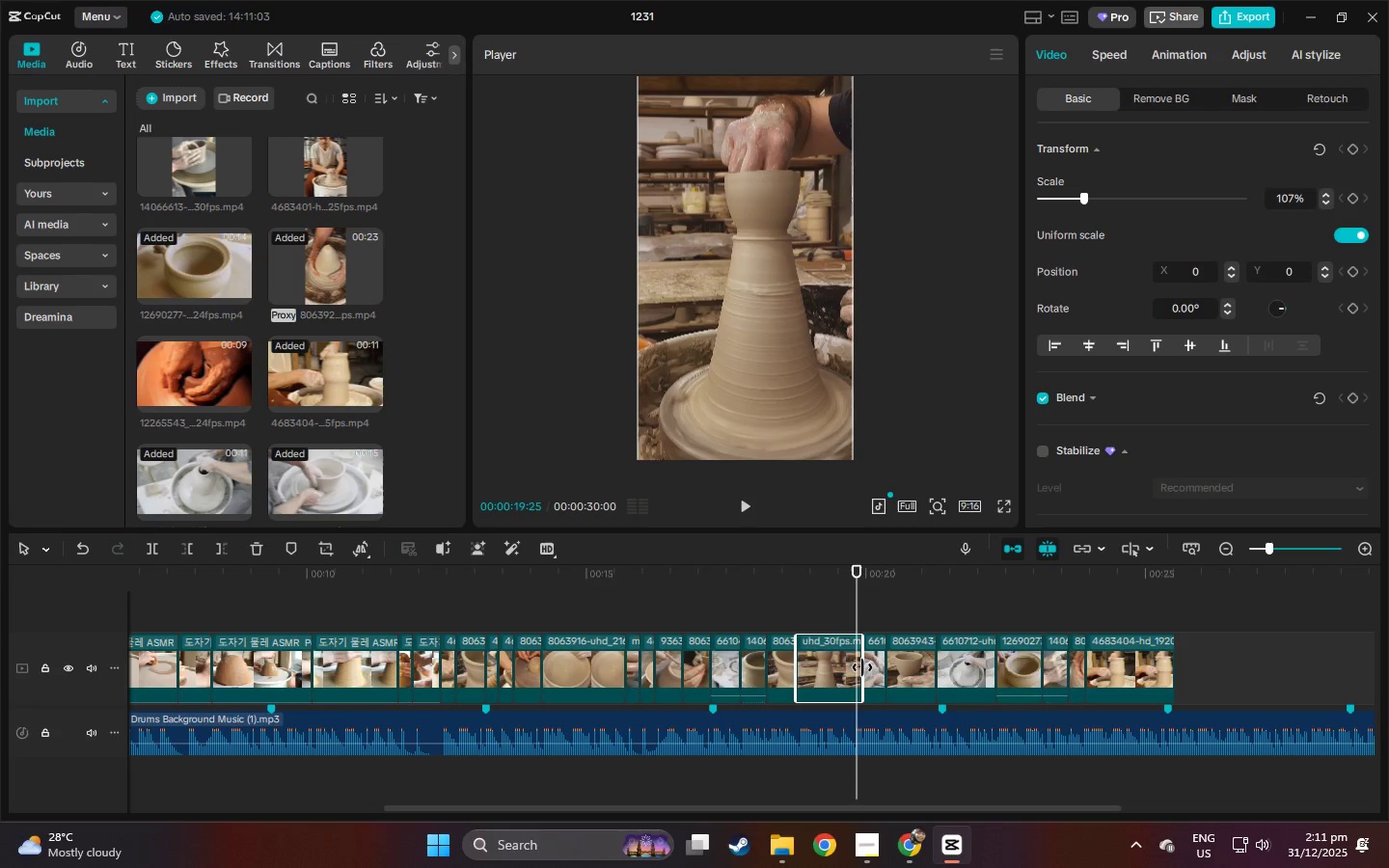 
left_click_drag(start_coordinate=[862, 667], to_coordinate=[853, 667])
 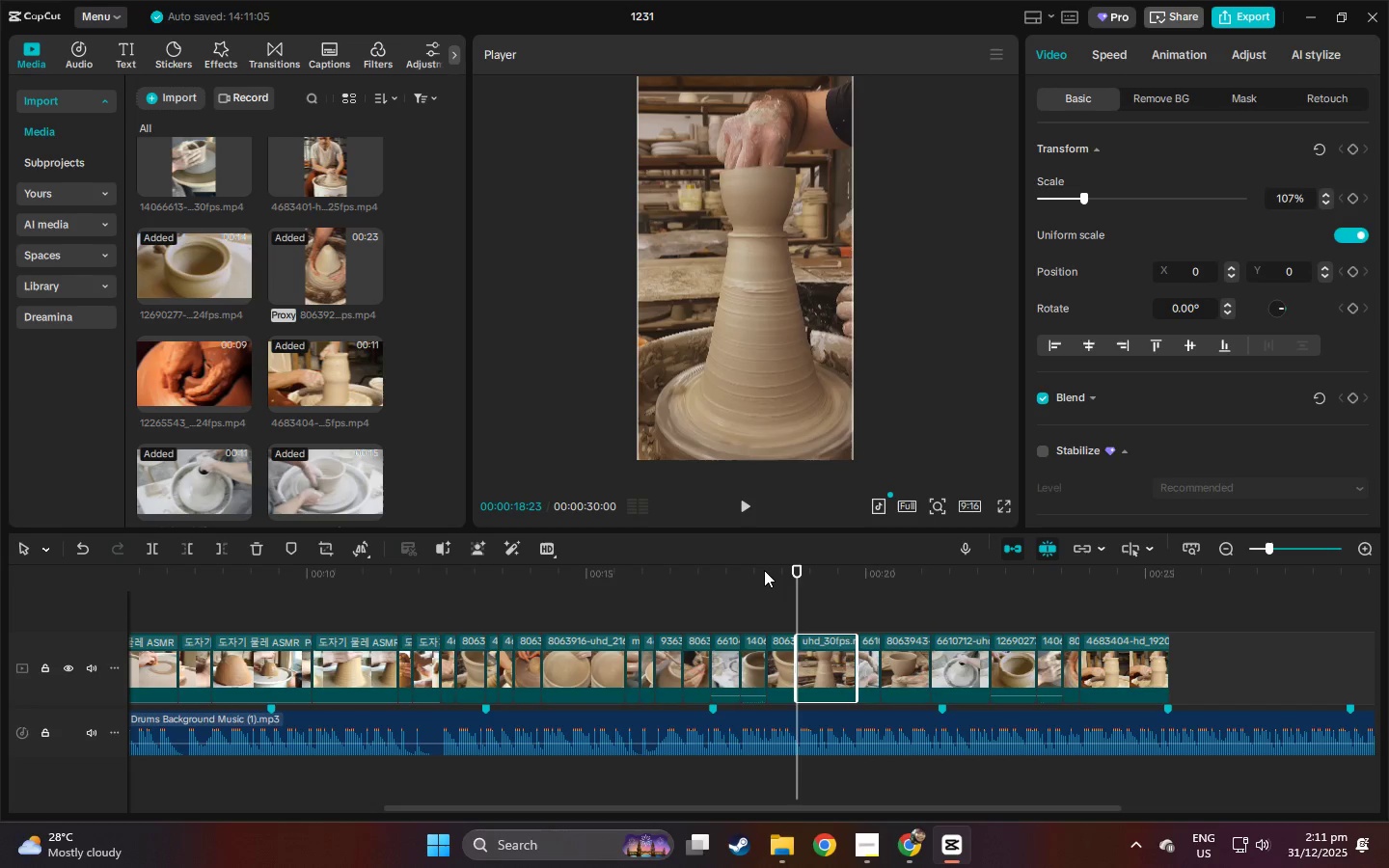 
double_click([756, 570])
 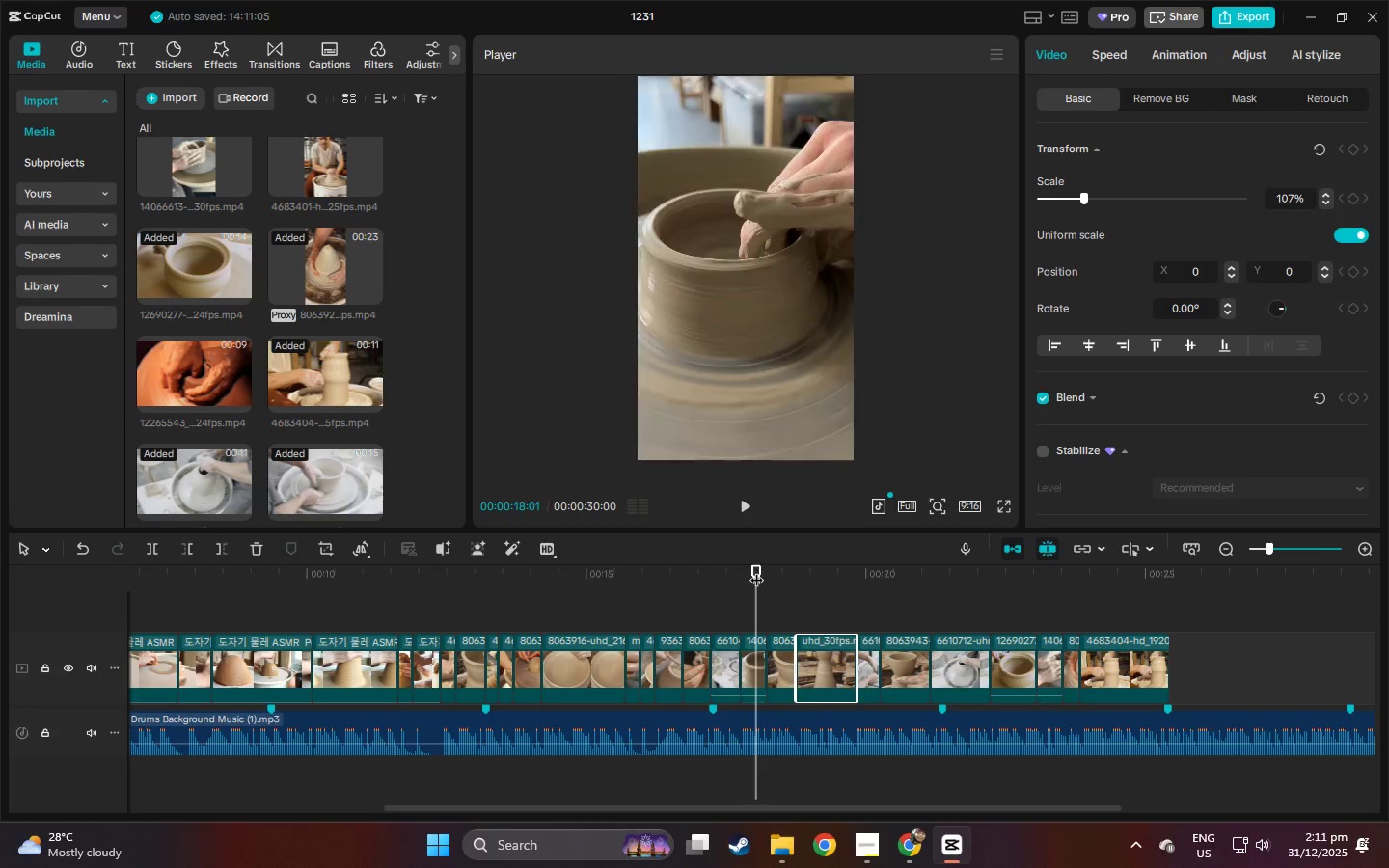 
key(Space)
 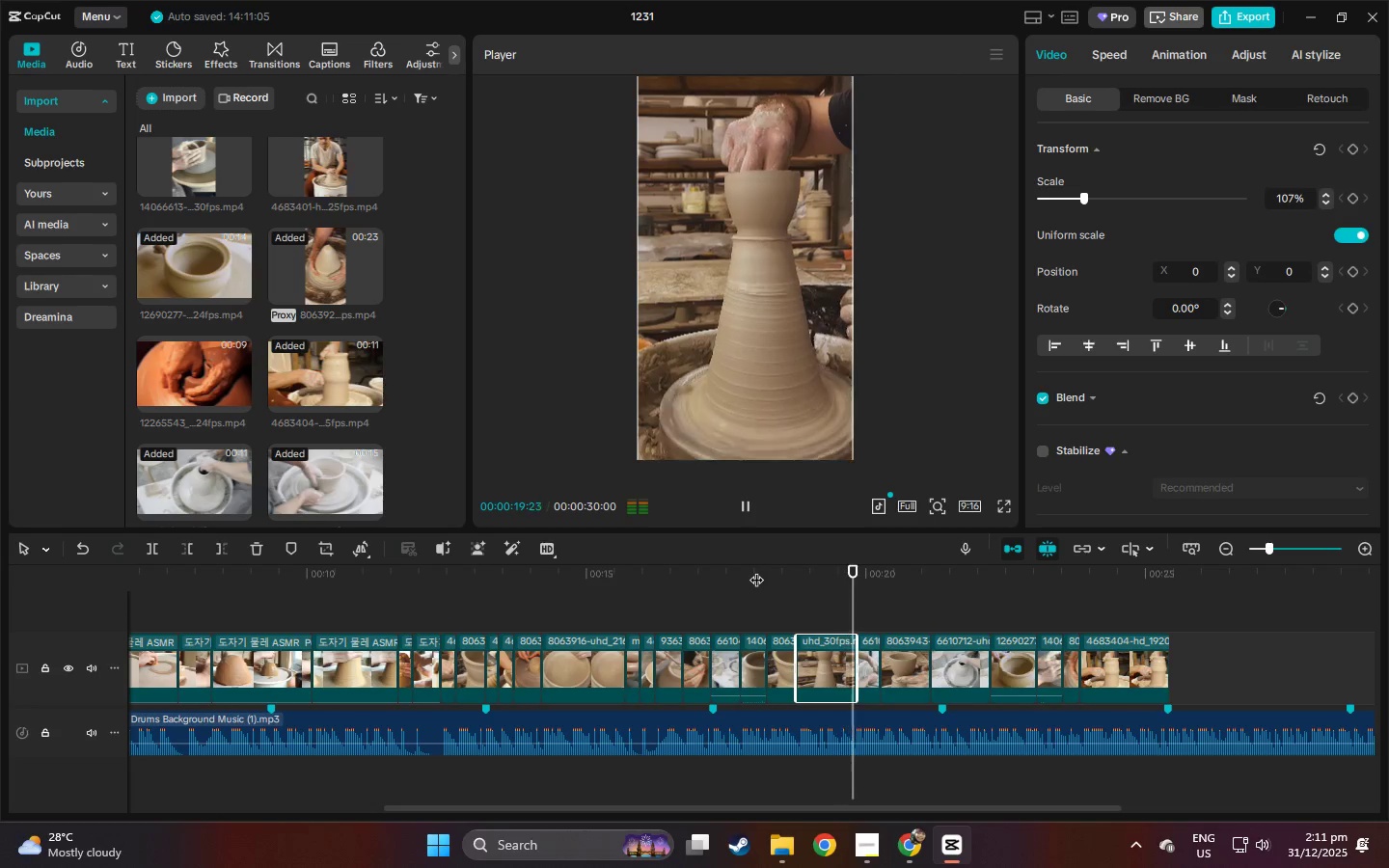 
key(Space)
 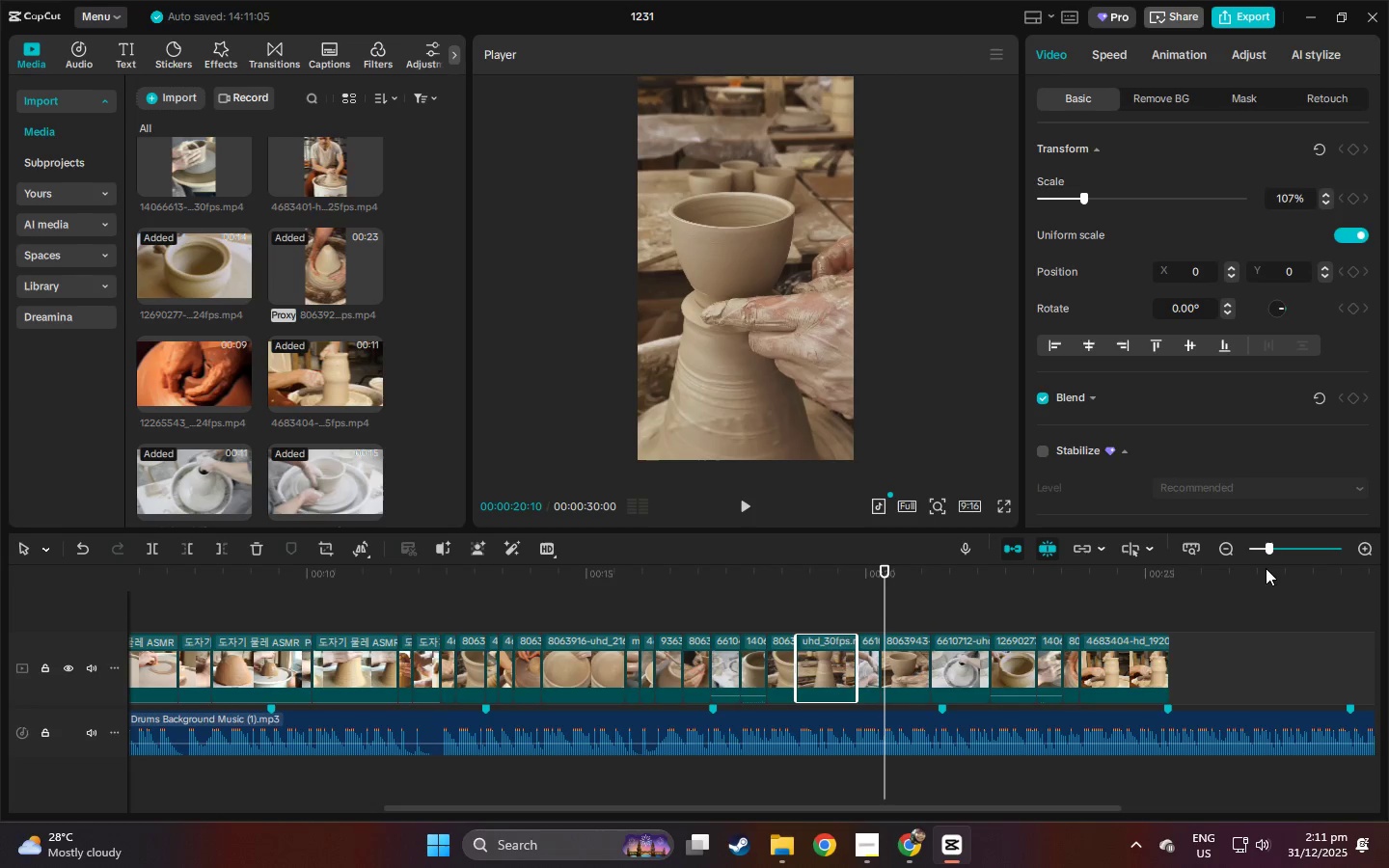 
left_click_drag(start_coordinate=[1277, 548], to_coordinate=[1287, 549])
 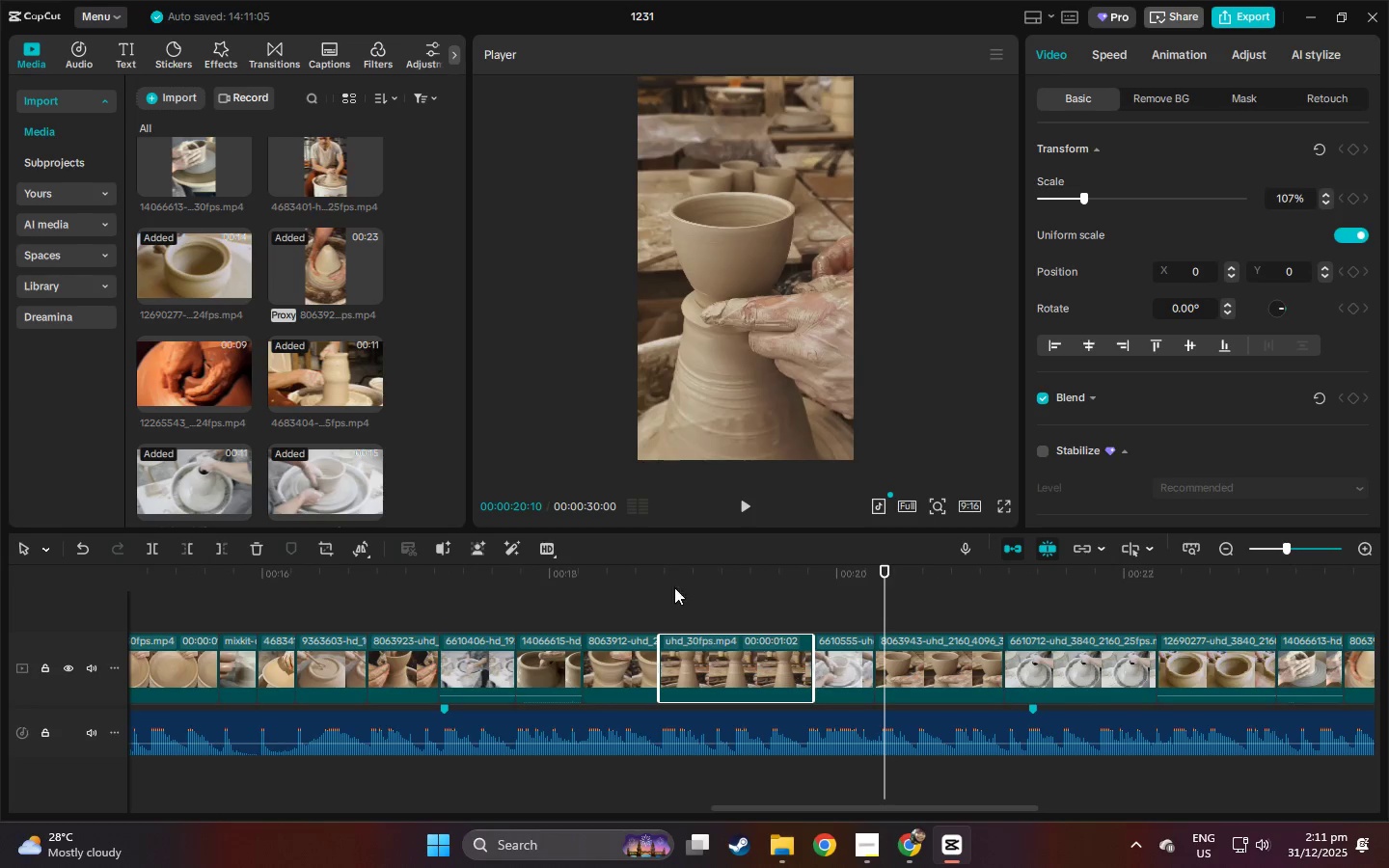 
left_click([652, 580])
 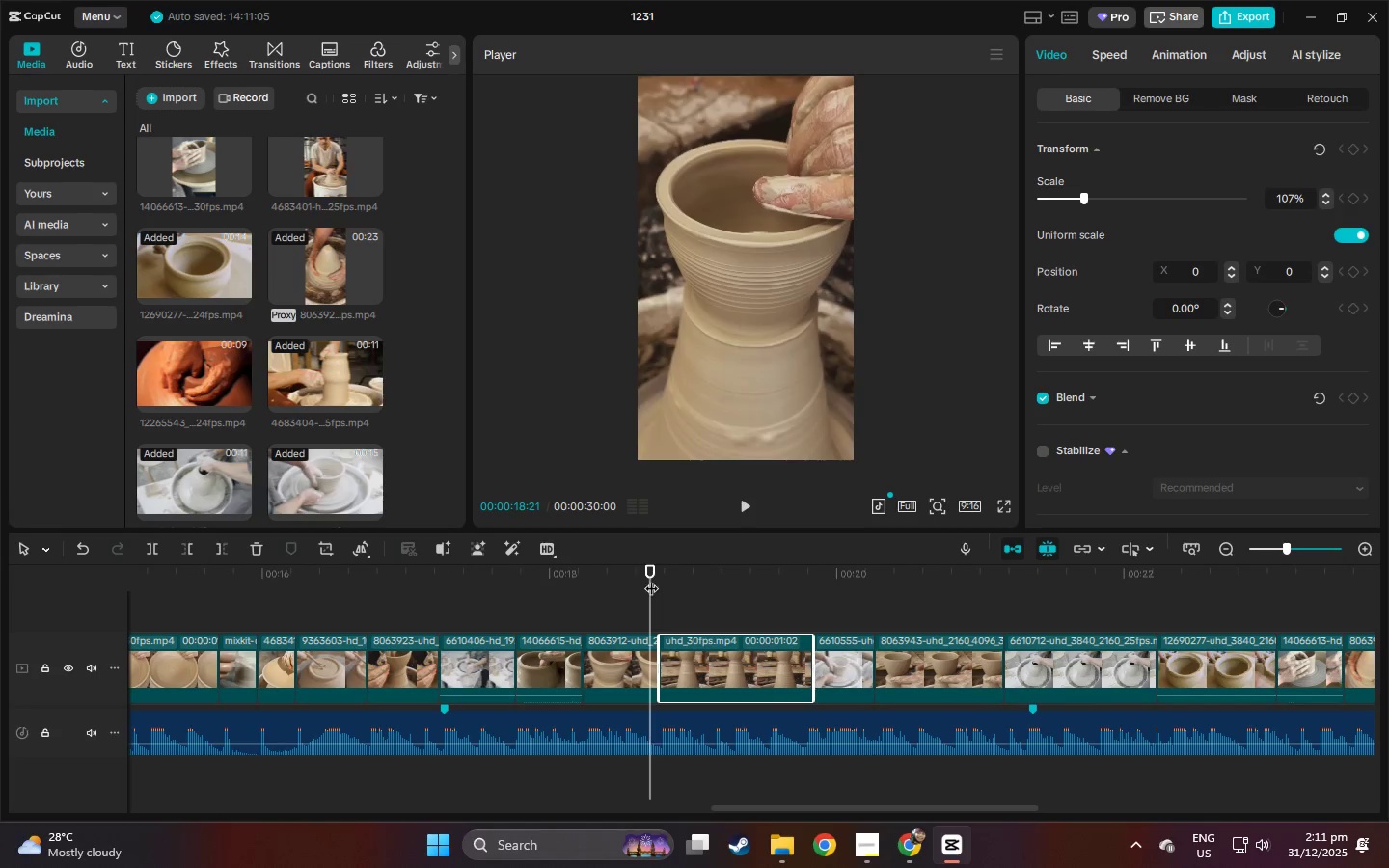 
key(Space)
 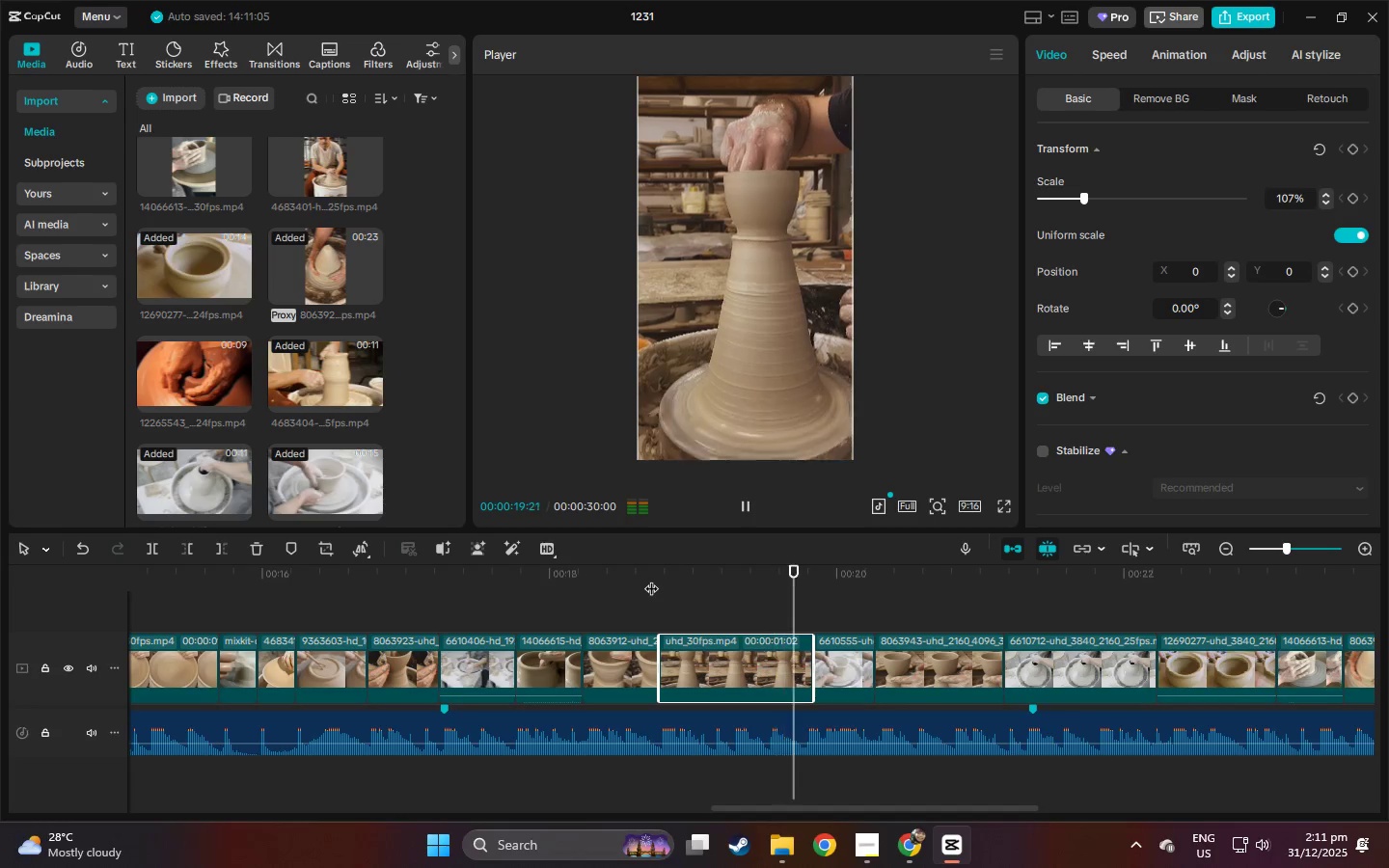 
key(Space)
 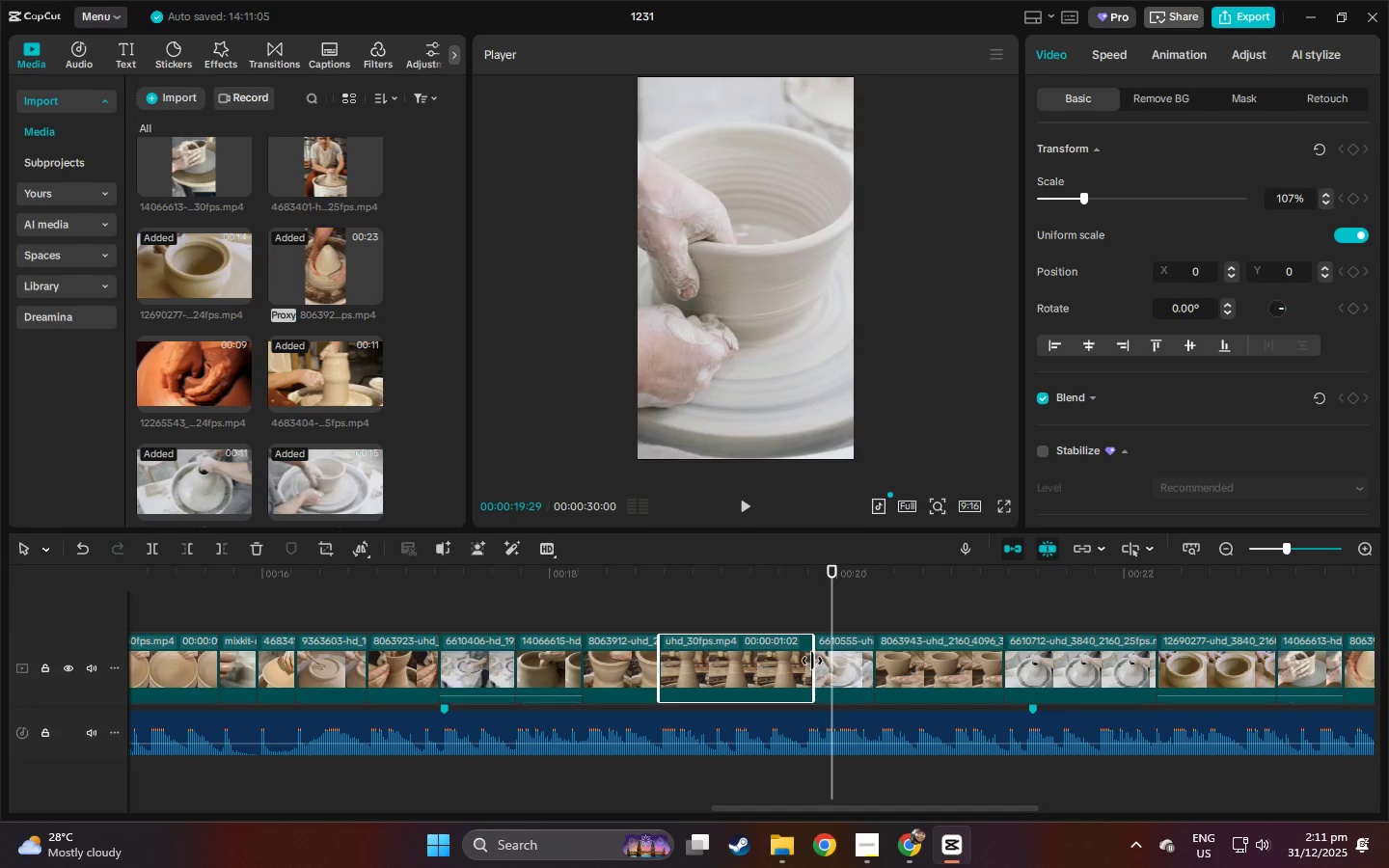 
left_click_drag(start_coordinate=[812, 661], to_coordinate=[796, 661])
 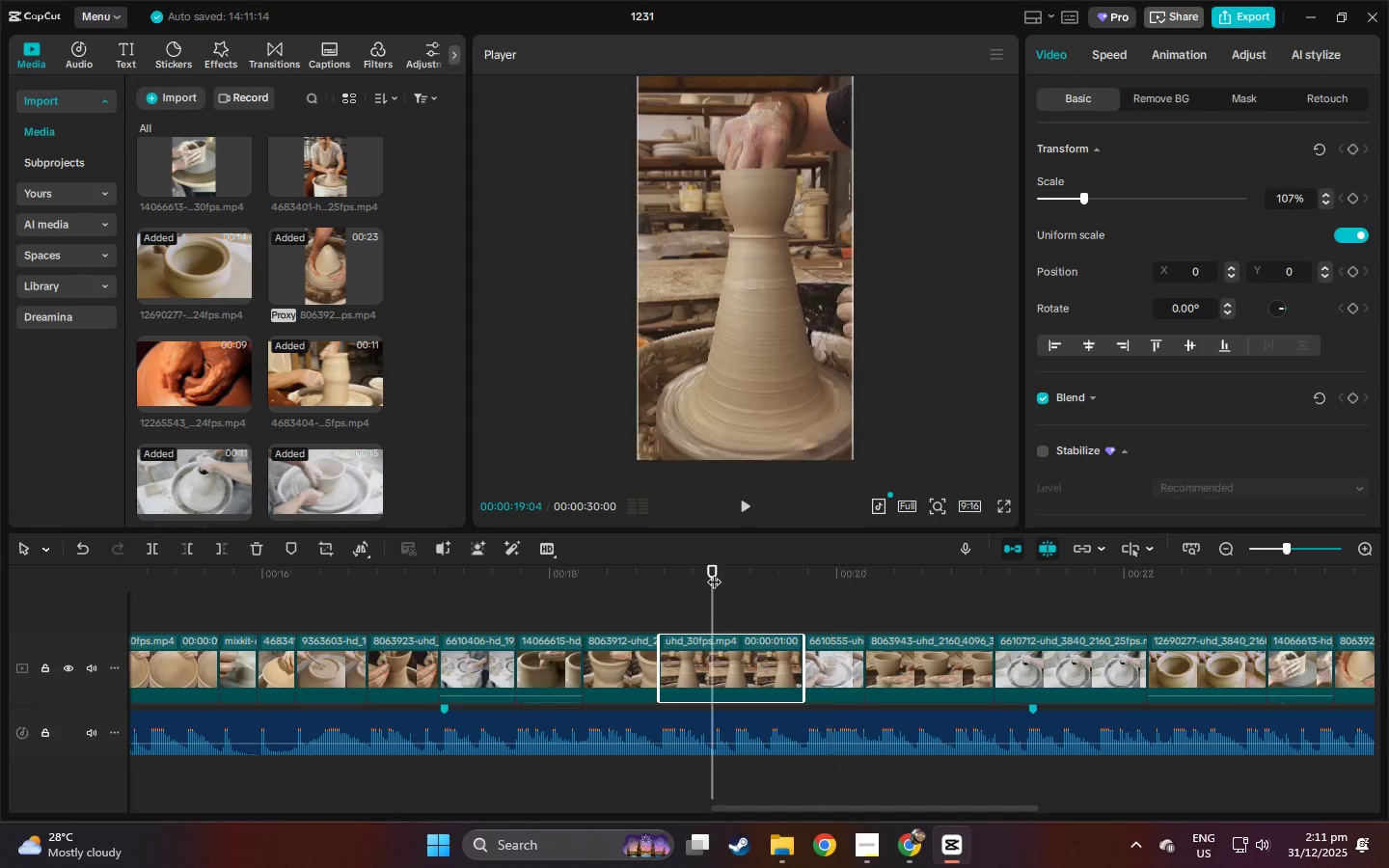 
key(Space)
 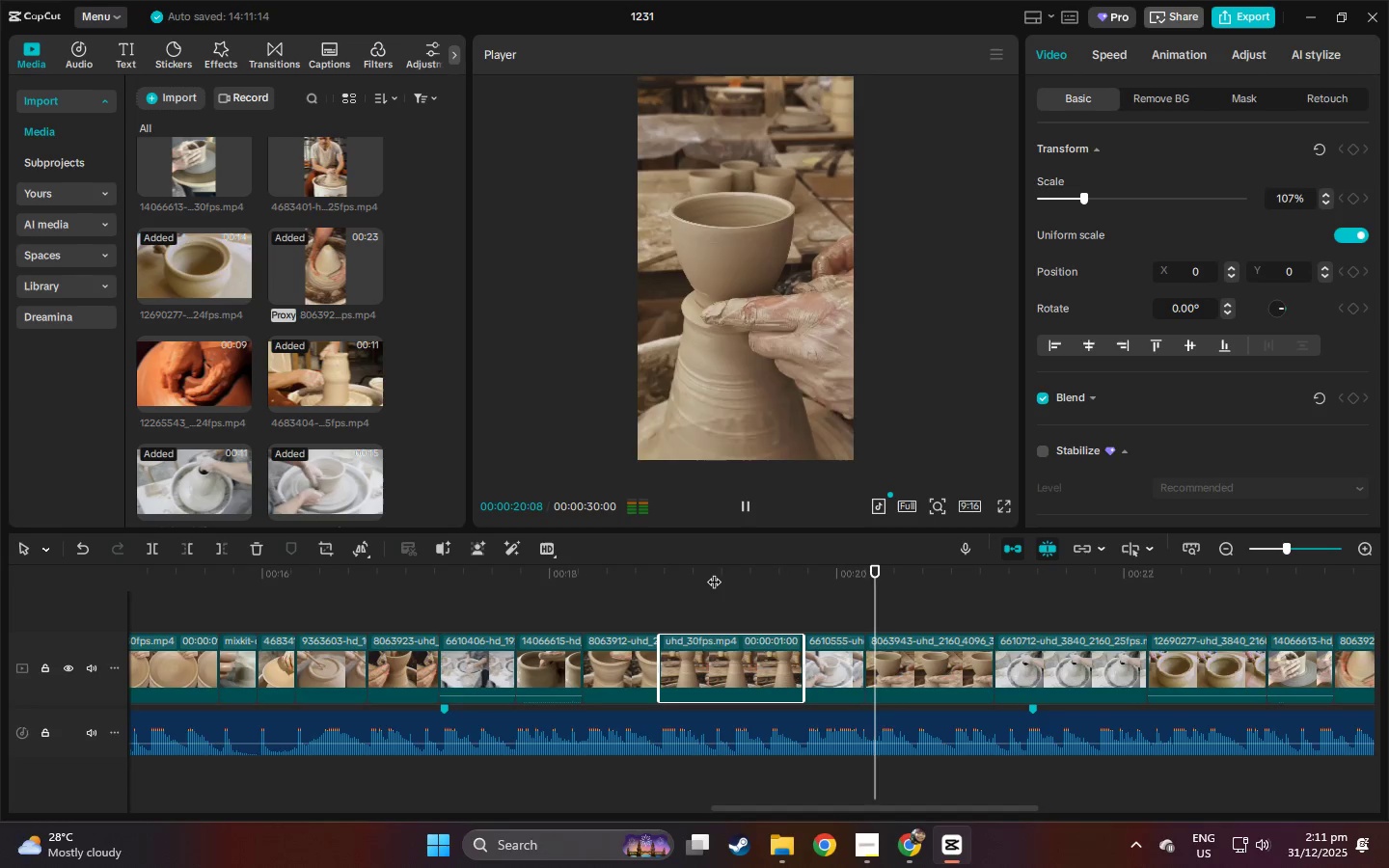 
left_click([714, 572])
 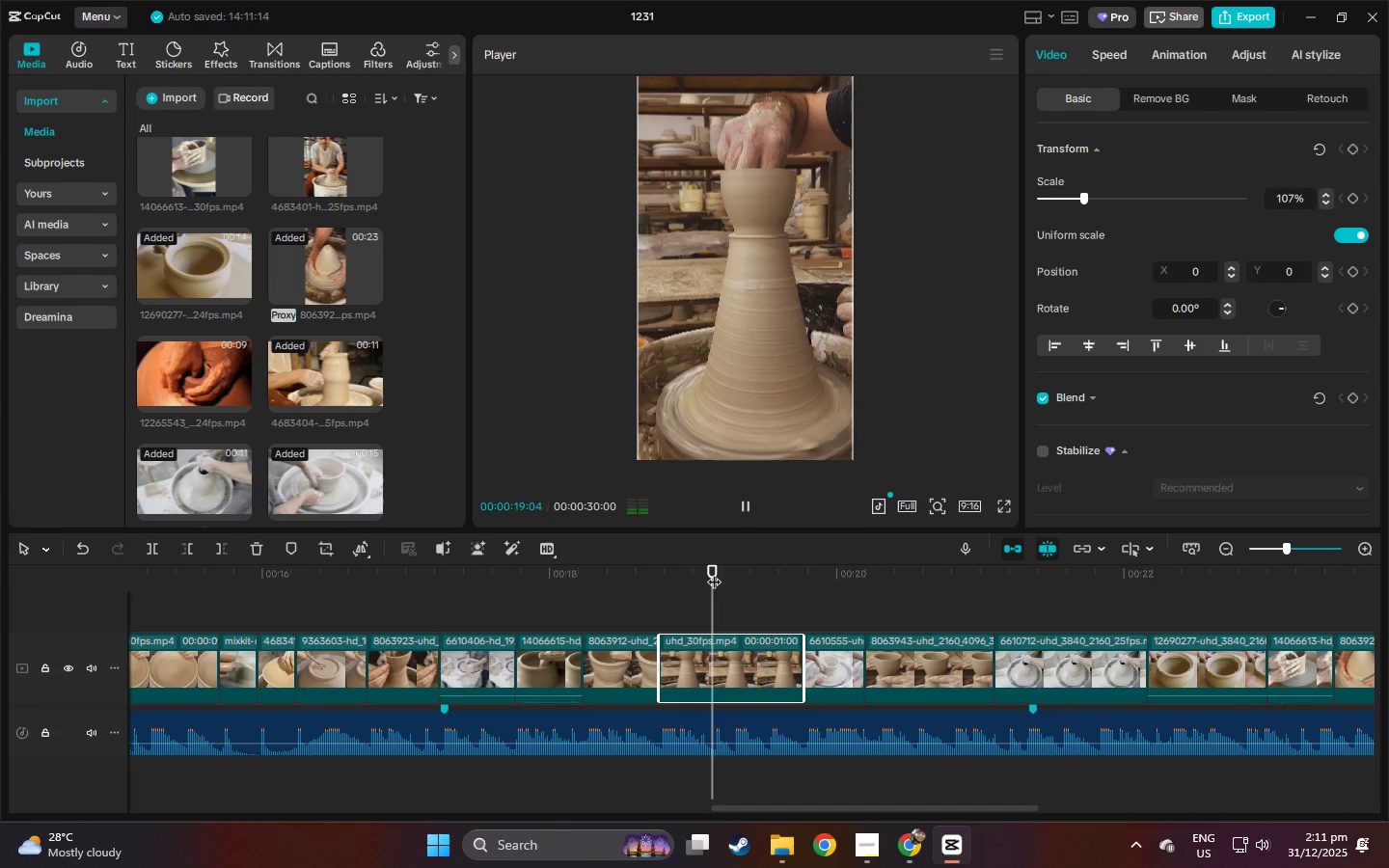 
key(Space)
 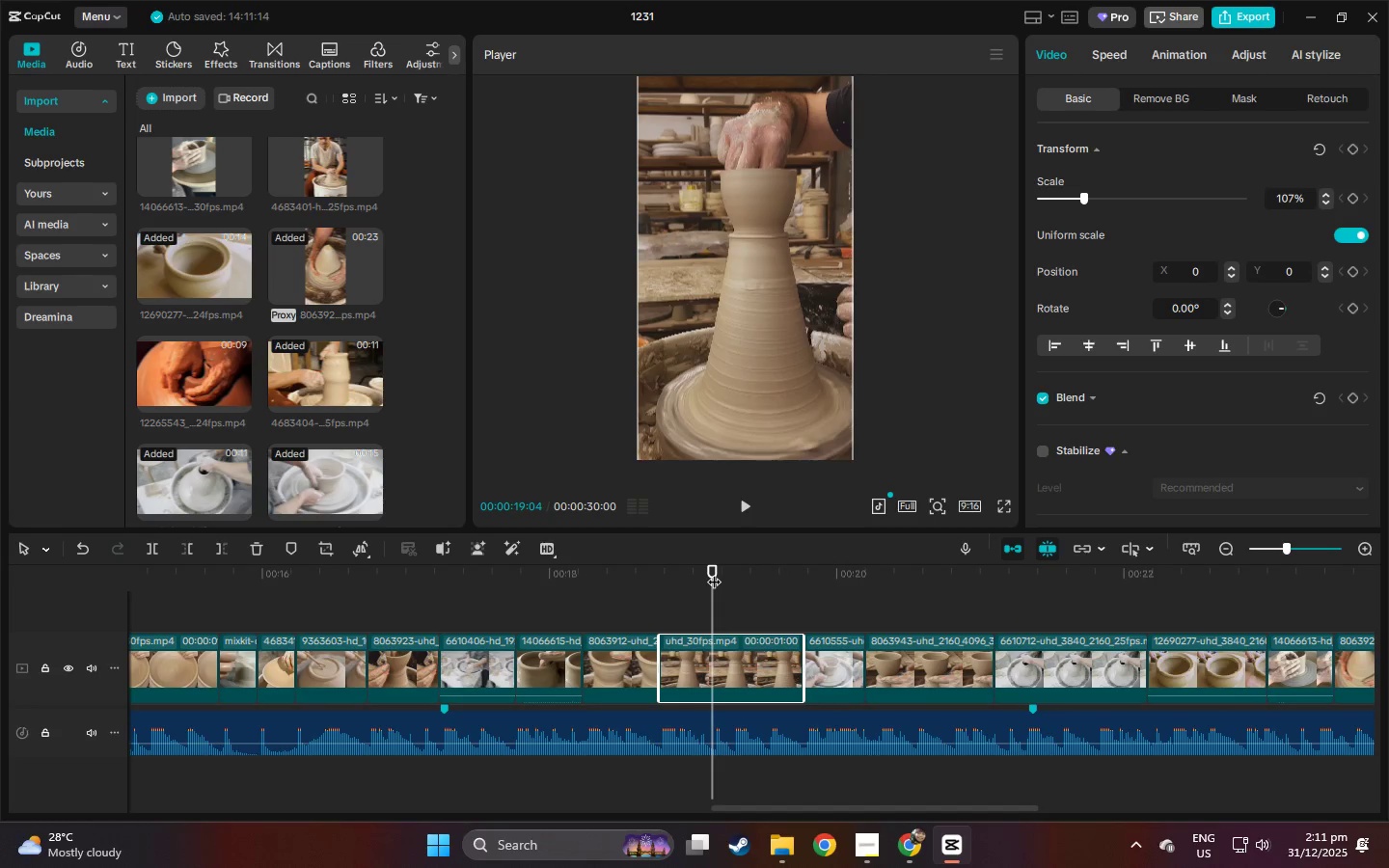 
key(Space)
 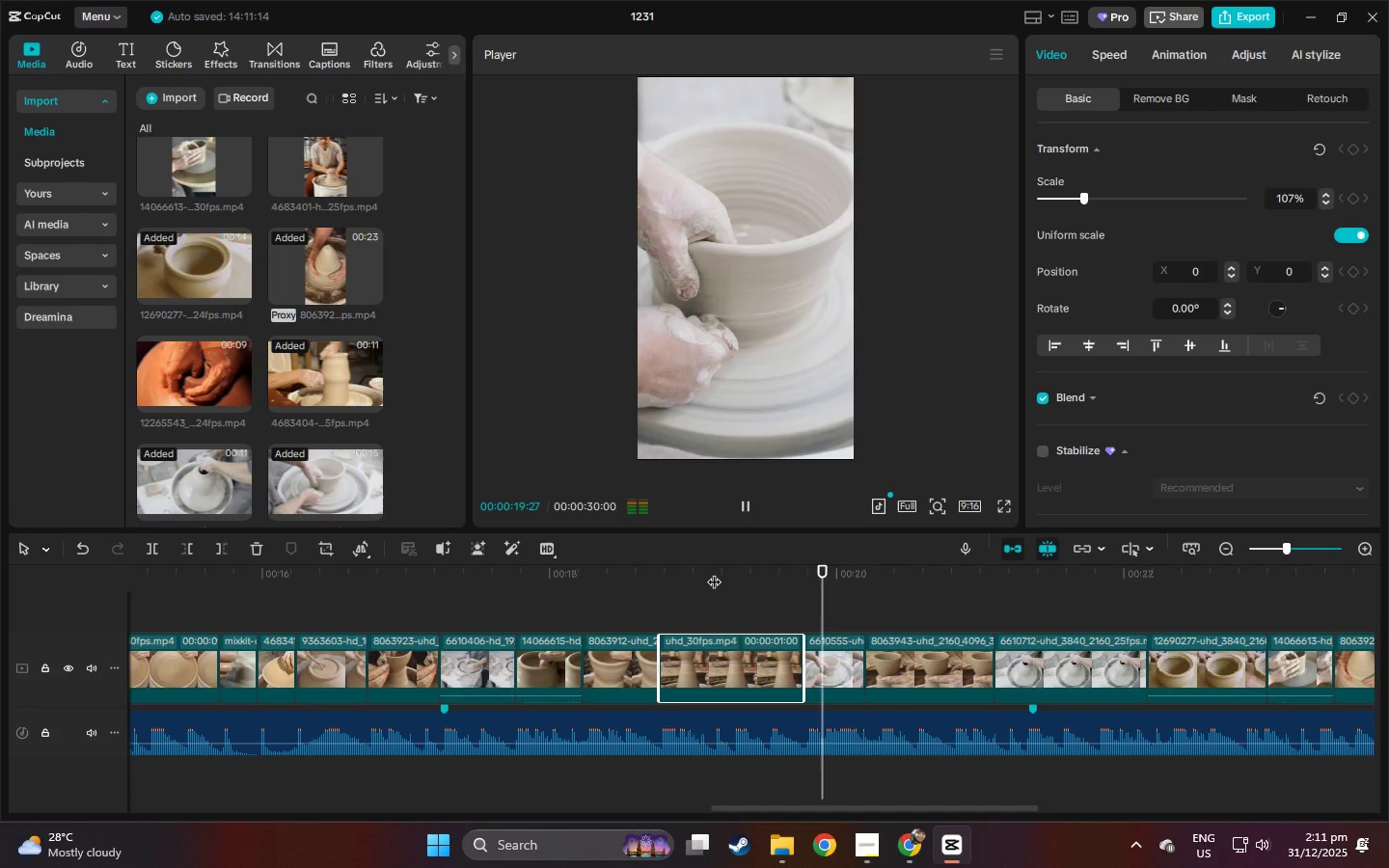 
key(Space)
 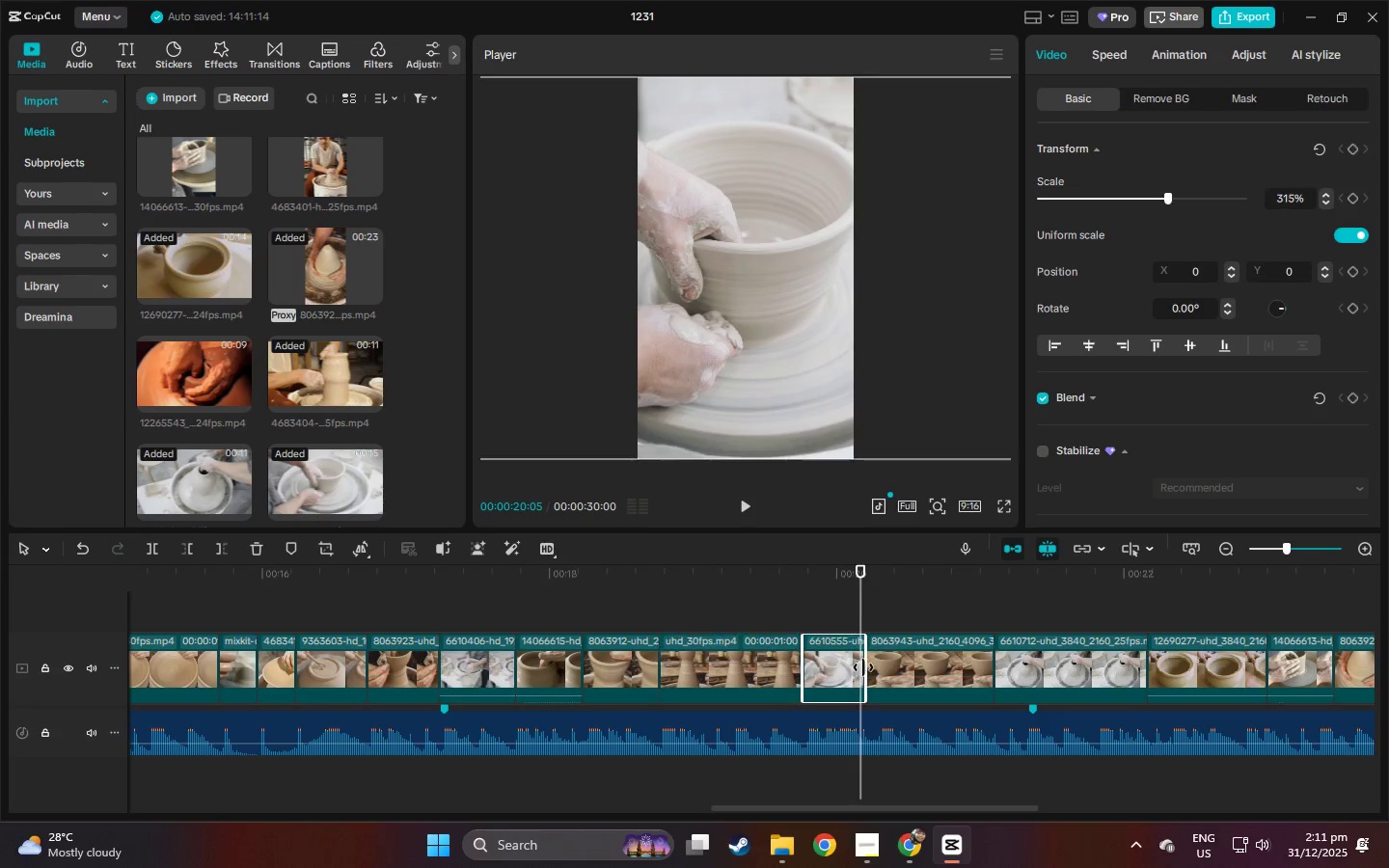 
left_click_drag(start_coordinate=[863, 667], to_coordinate=[872, 669])
 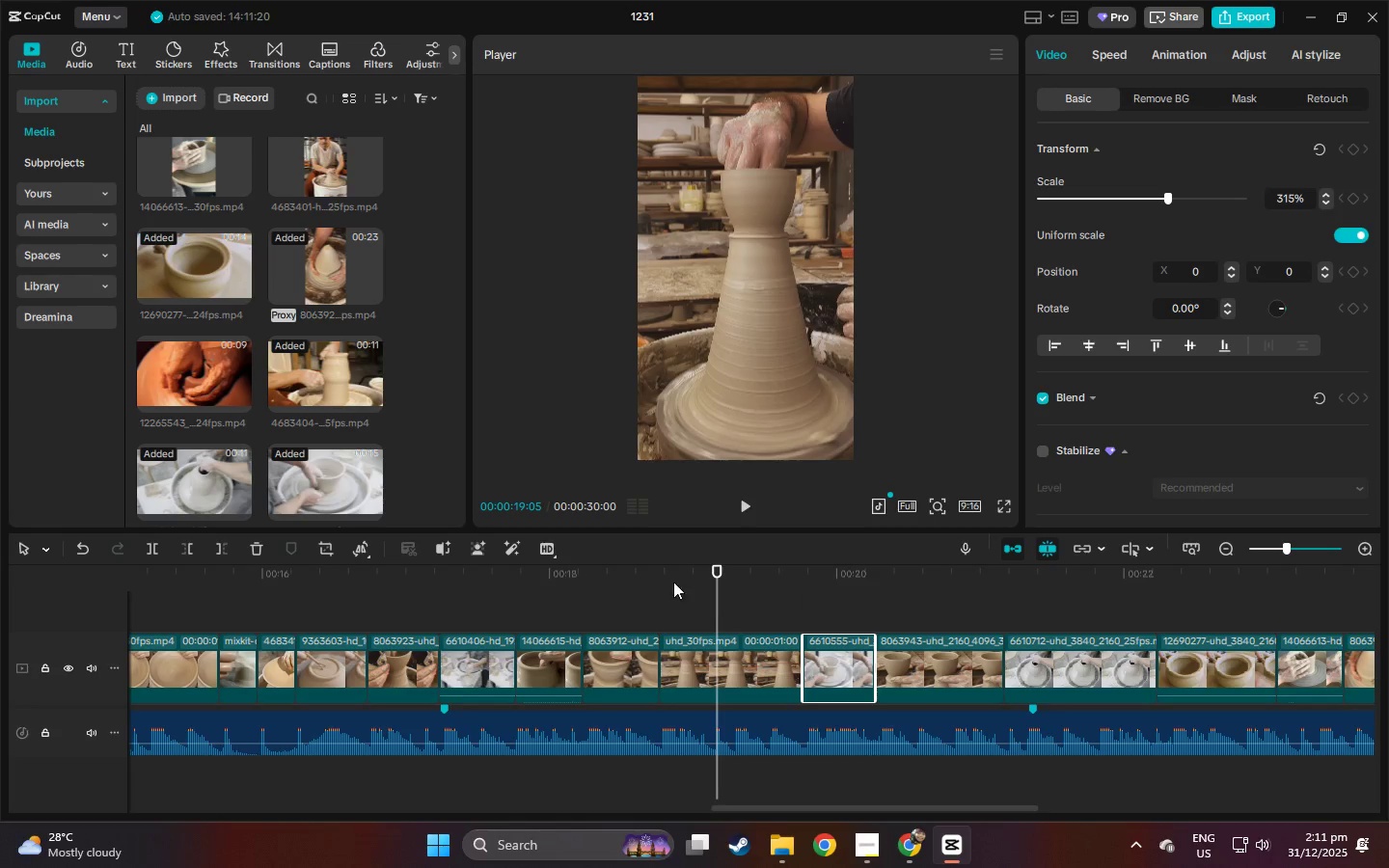 
double_click([643, 579])
 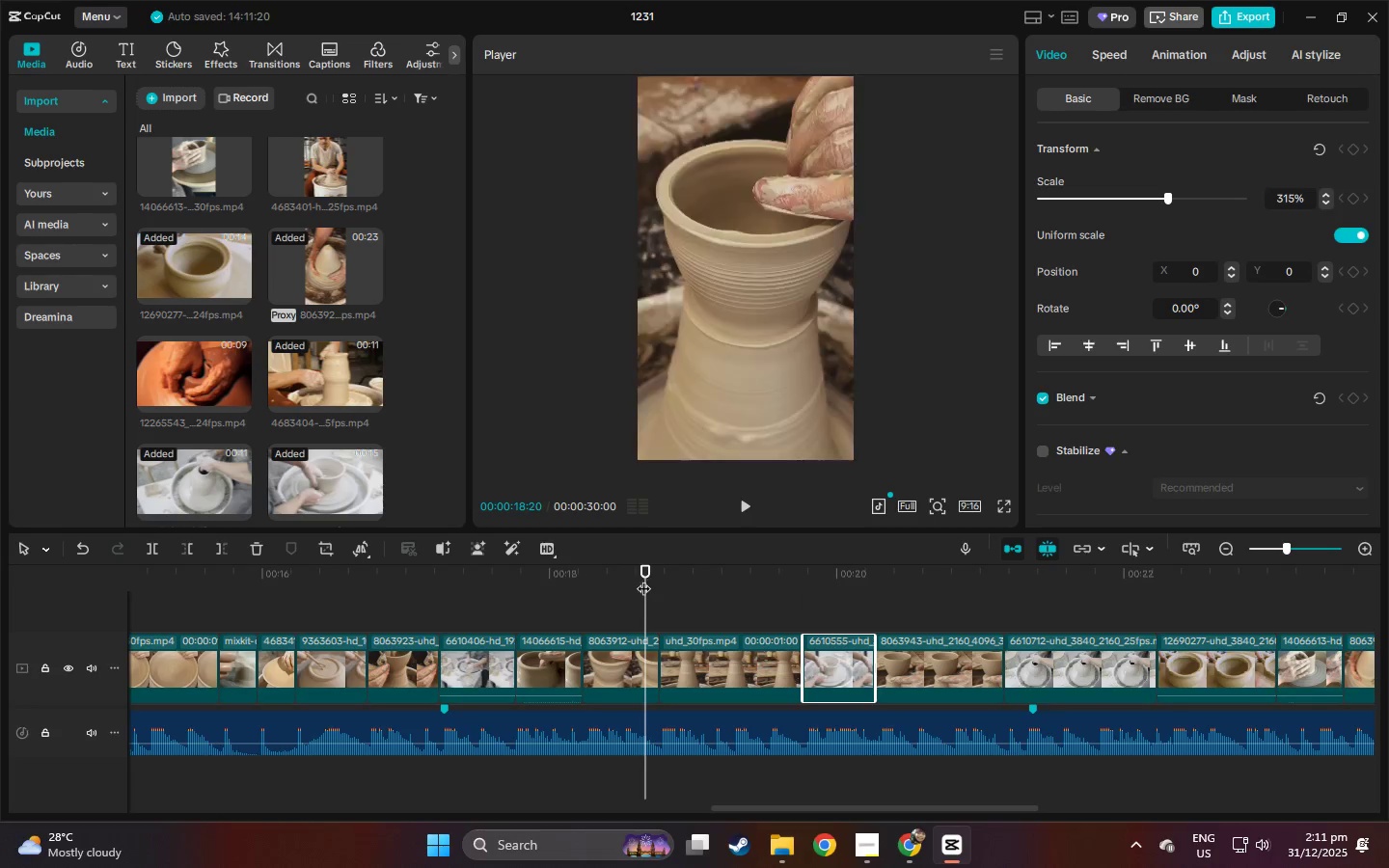 
key(Space)
 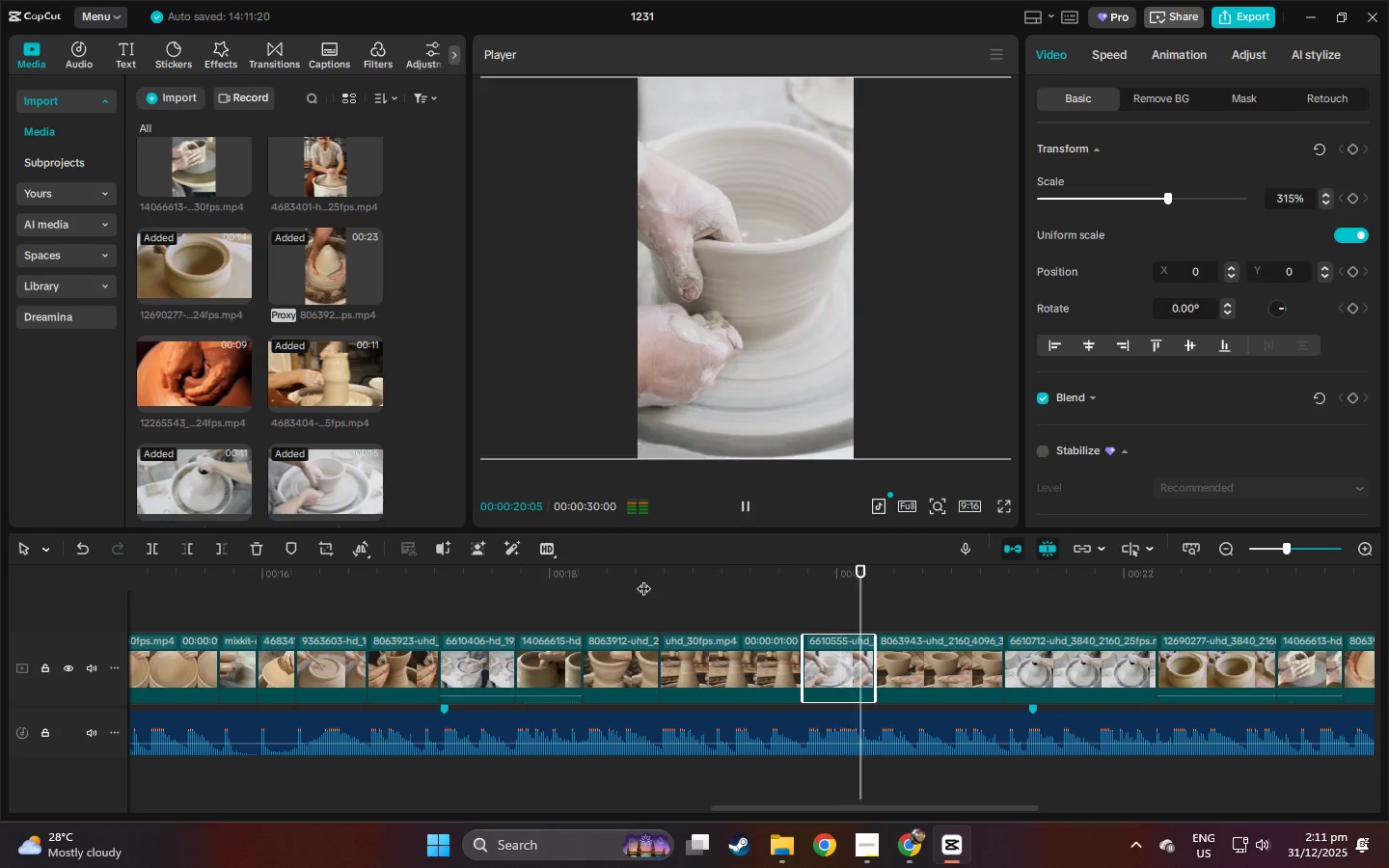 
key(Space)
 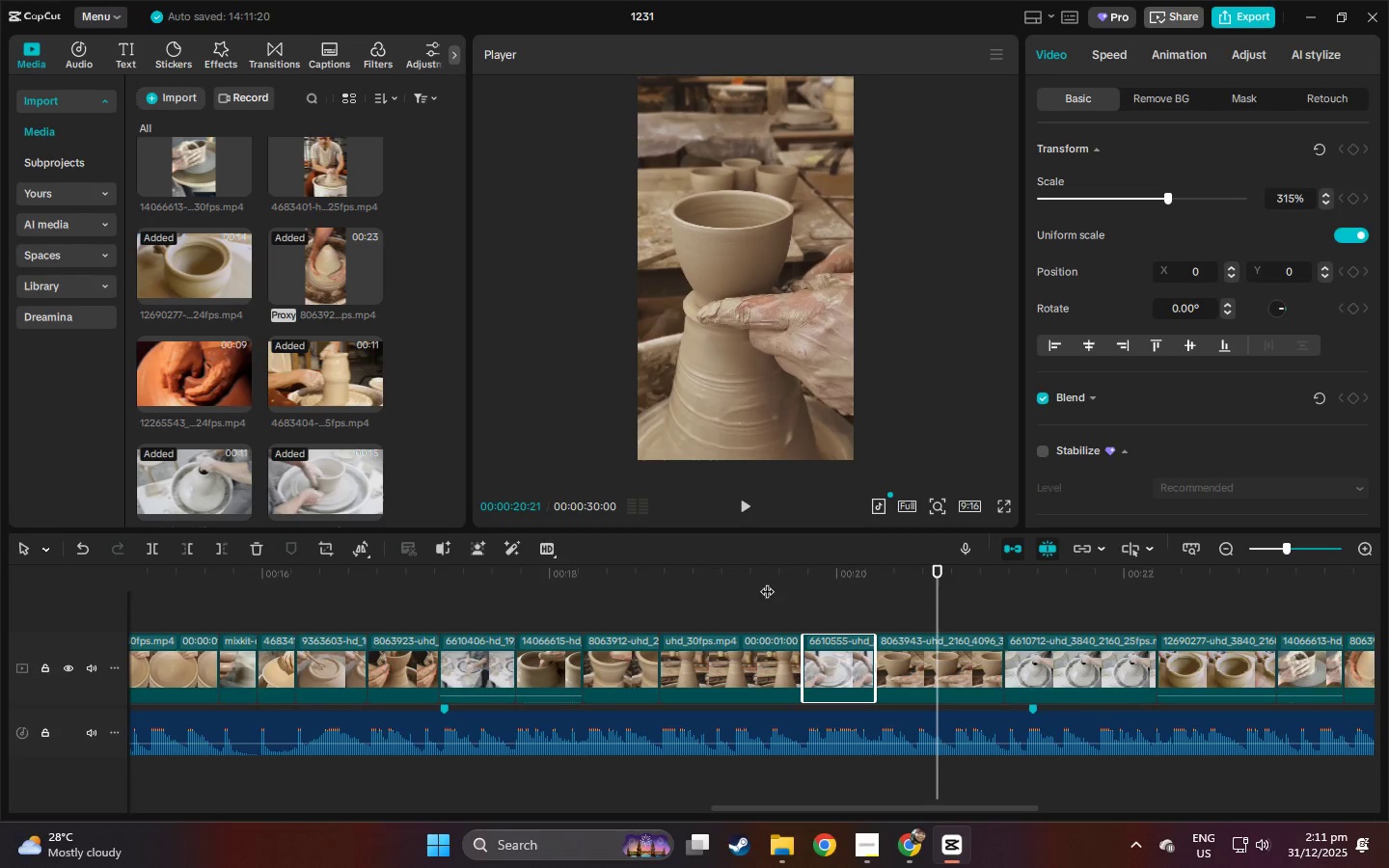 
key(Space)
 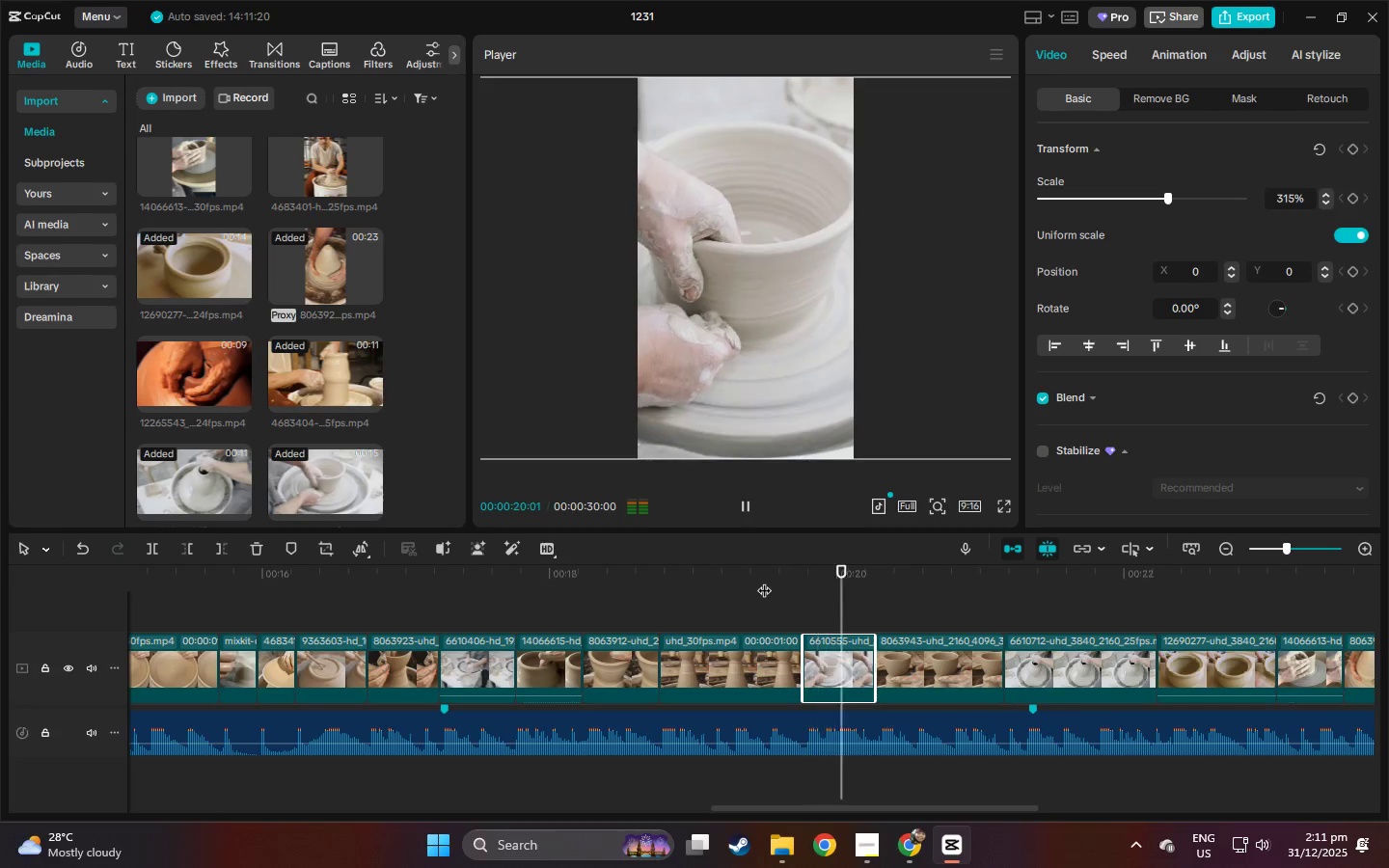 
key(Space)
 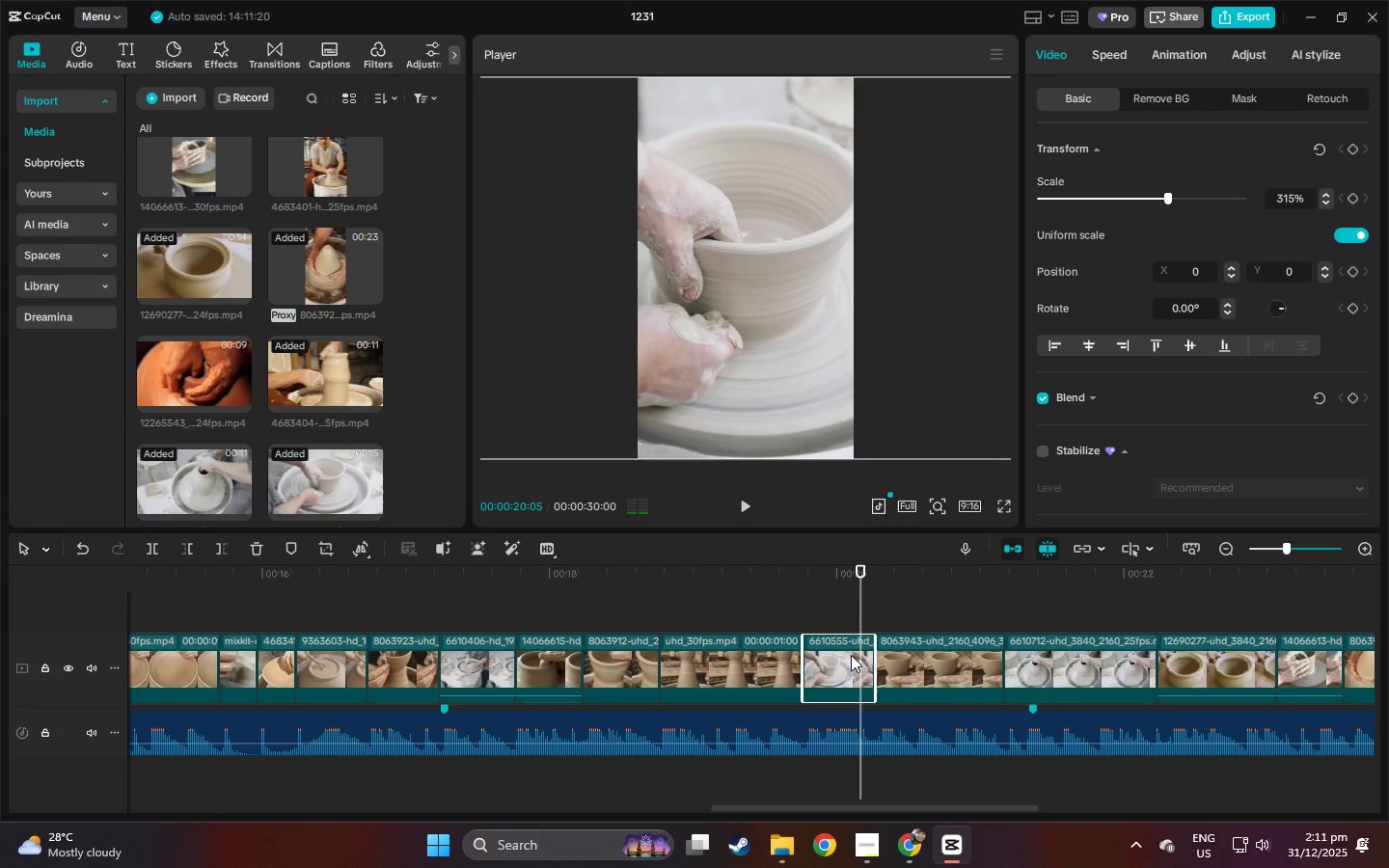 
left_click([853, 657])
 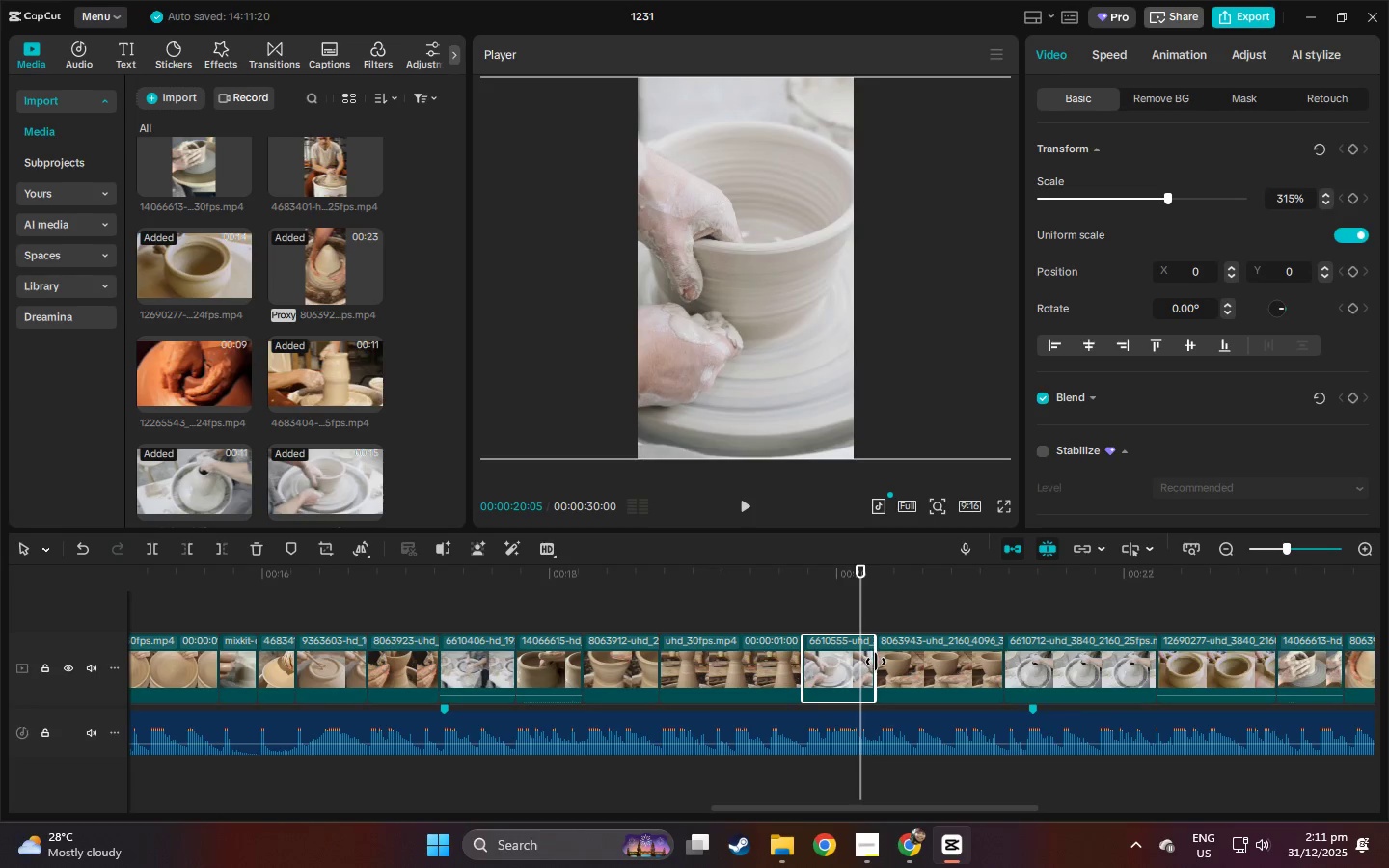 
left_click_drag(start_coordinate=[876, 661], to_coordinate=[852, 663])
 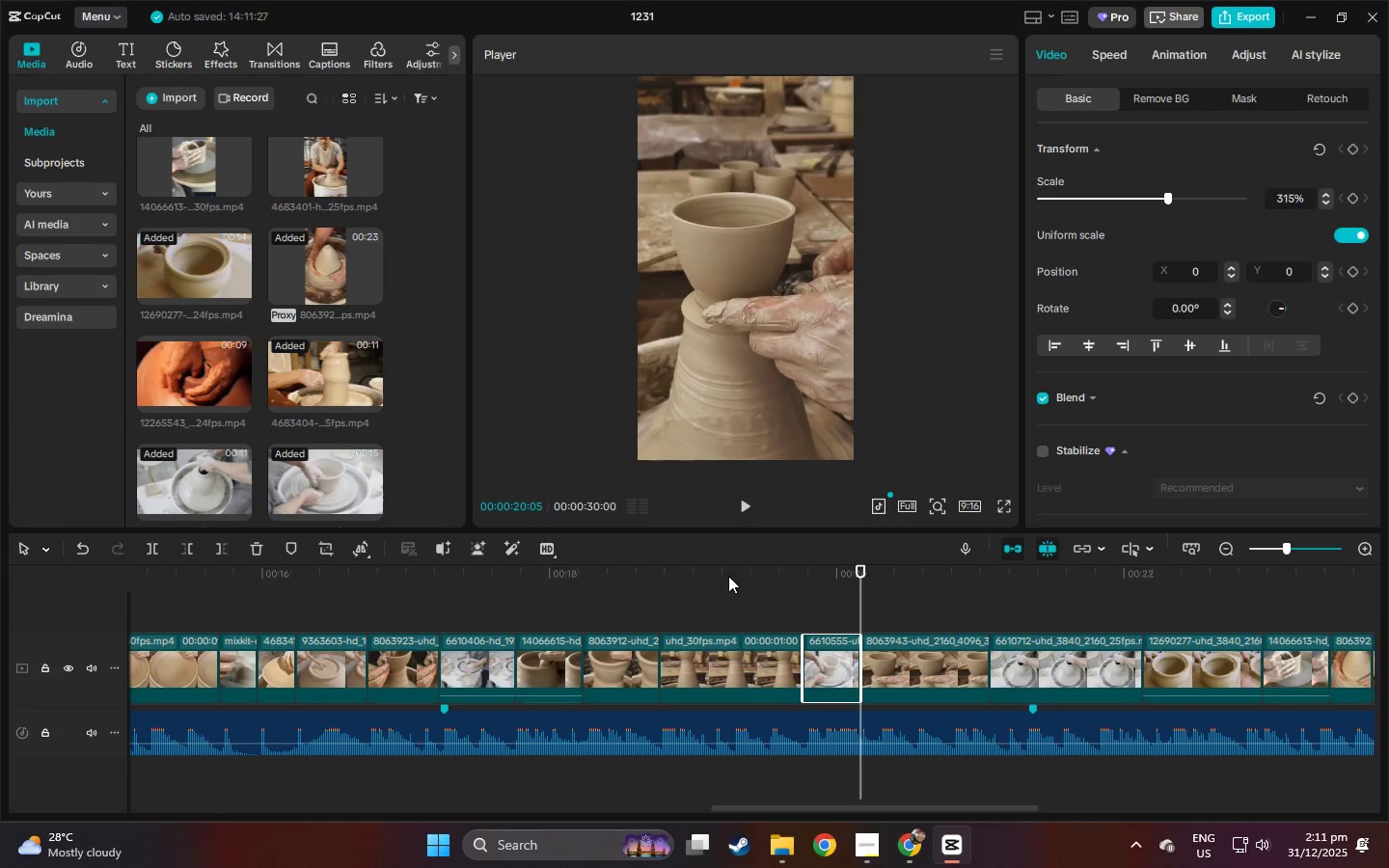 
left_click([728, 576])
 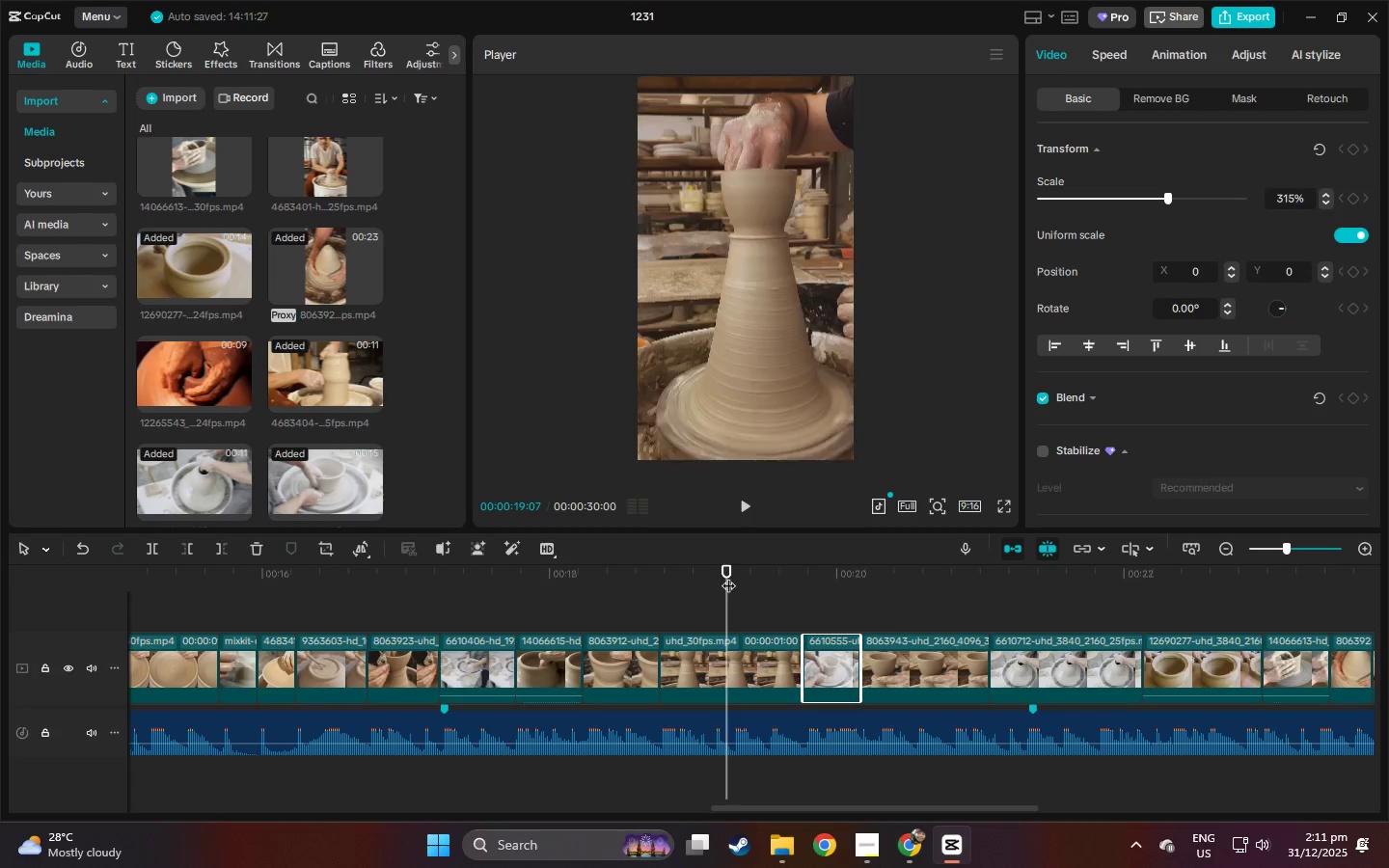 
key(Space)
 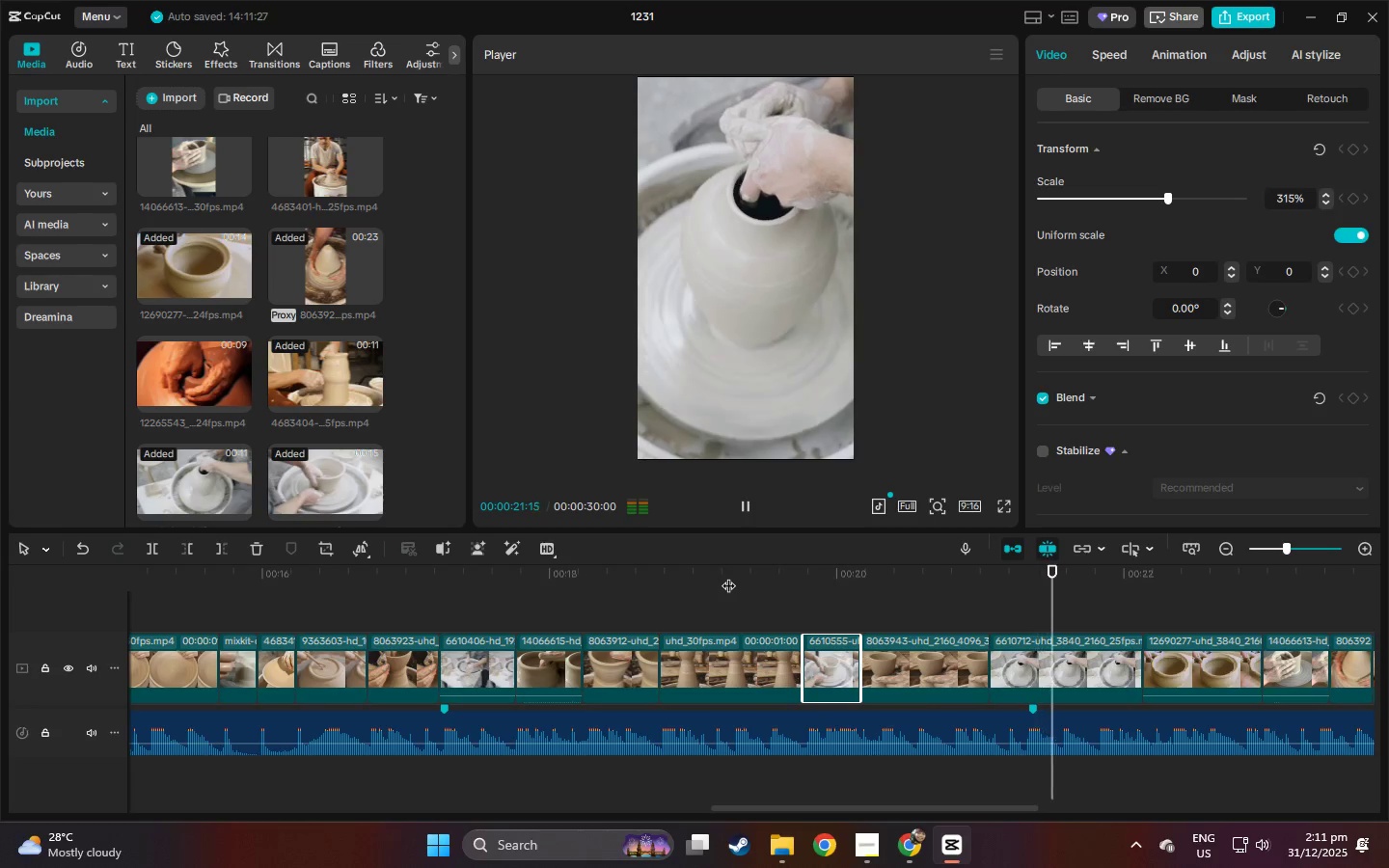 
left_click_drag(start_coordinate=[812, 808], to_coordinate=[953, 813])
 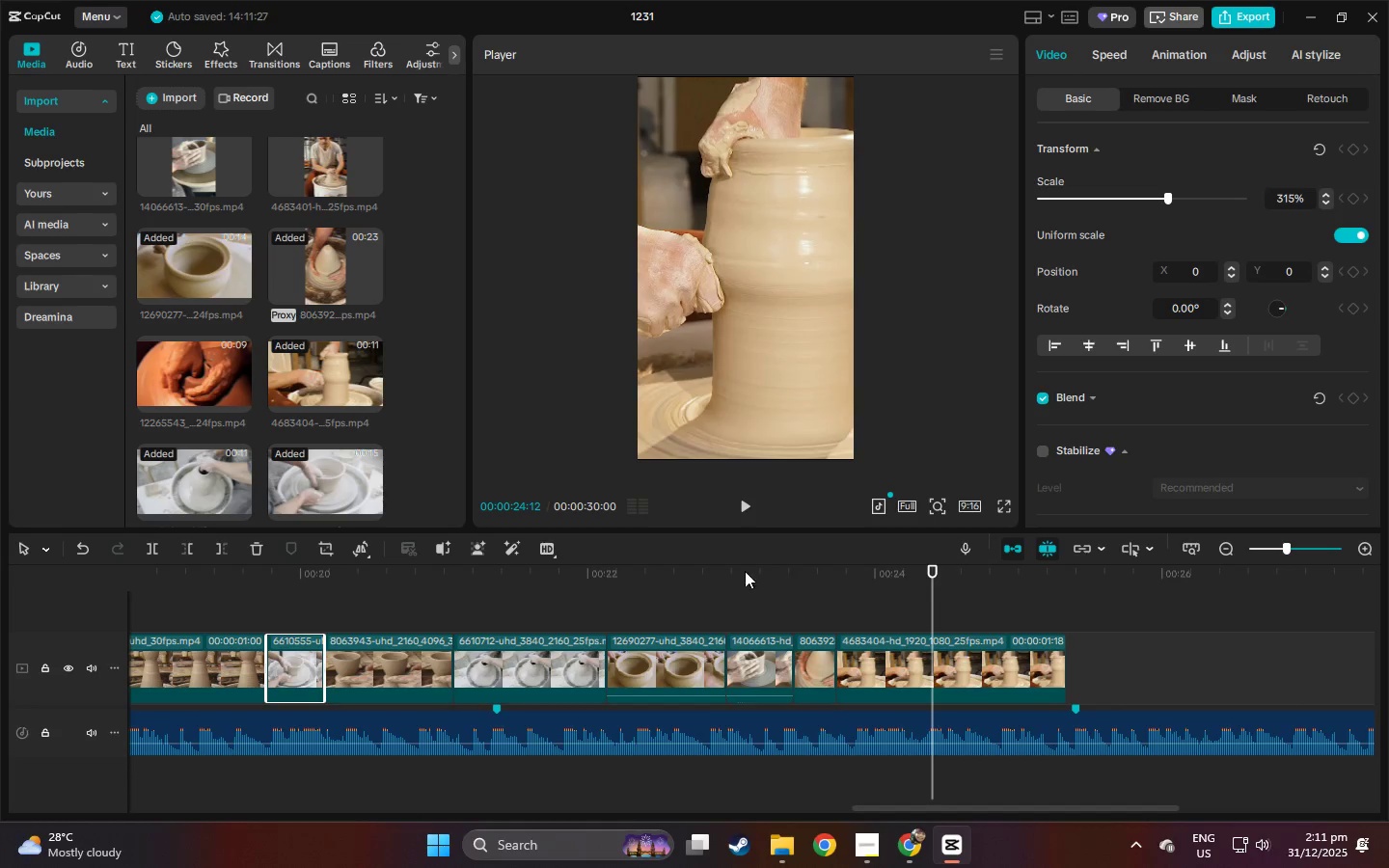 
key(Space)
 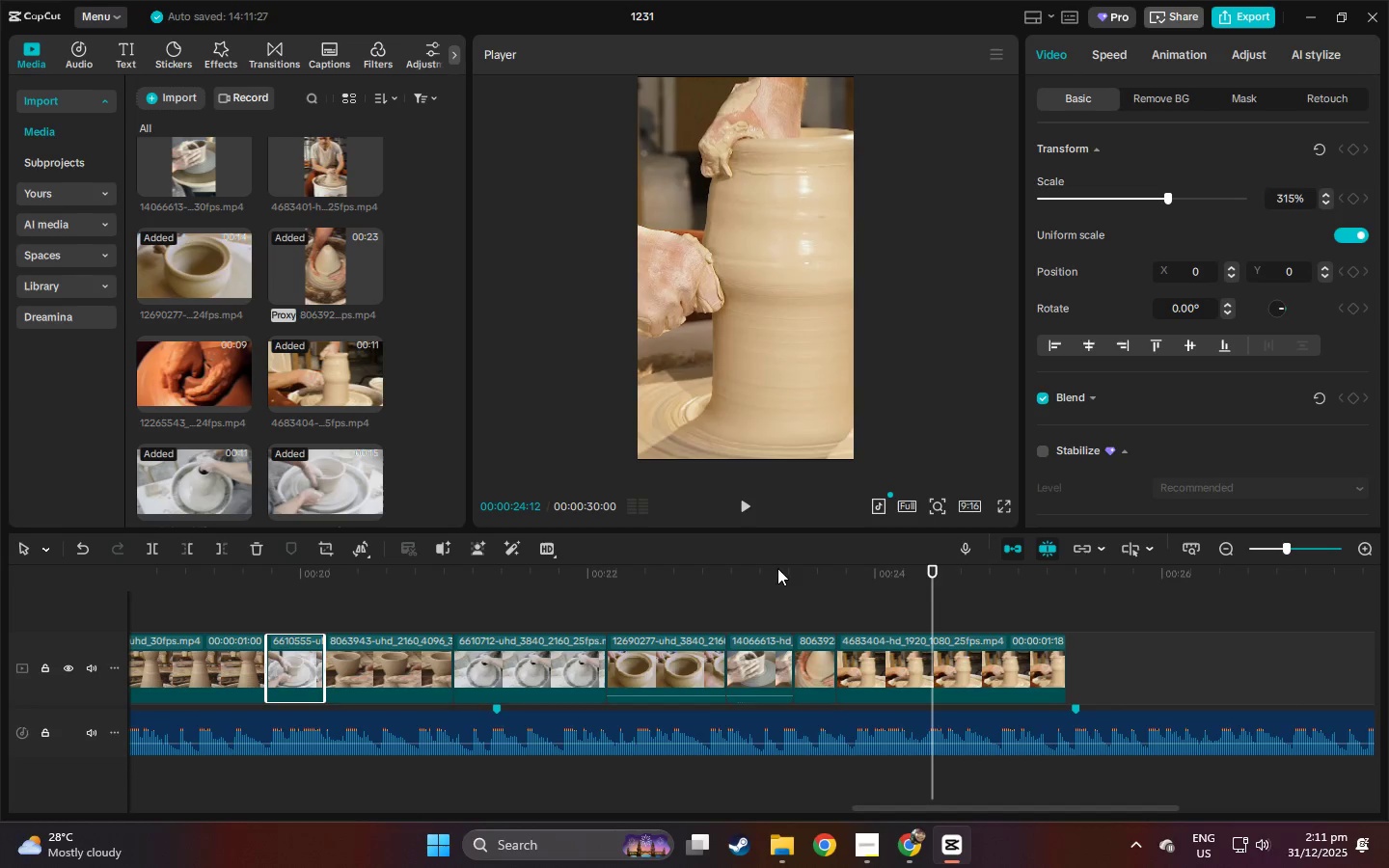 
left_click([729, 572])
 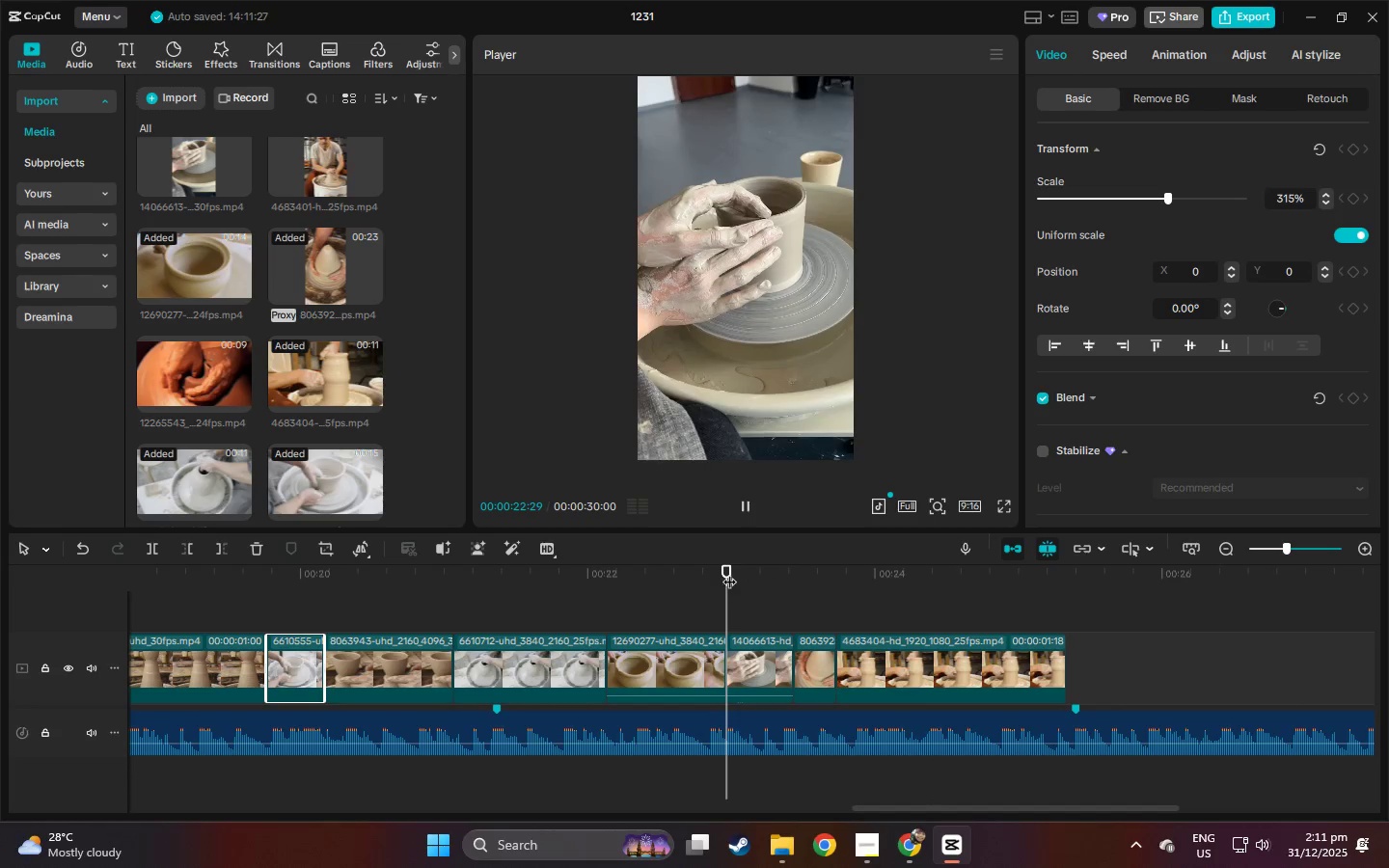 
key(Space)
 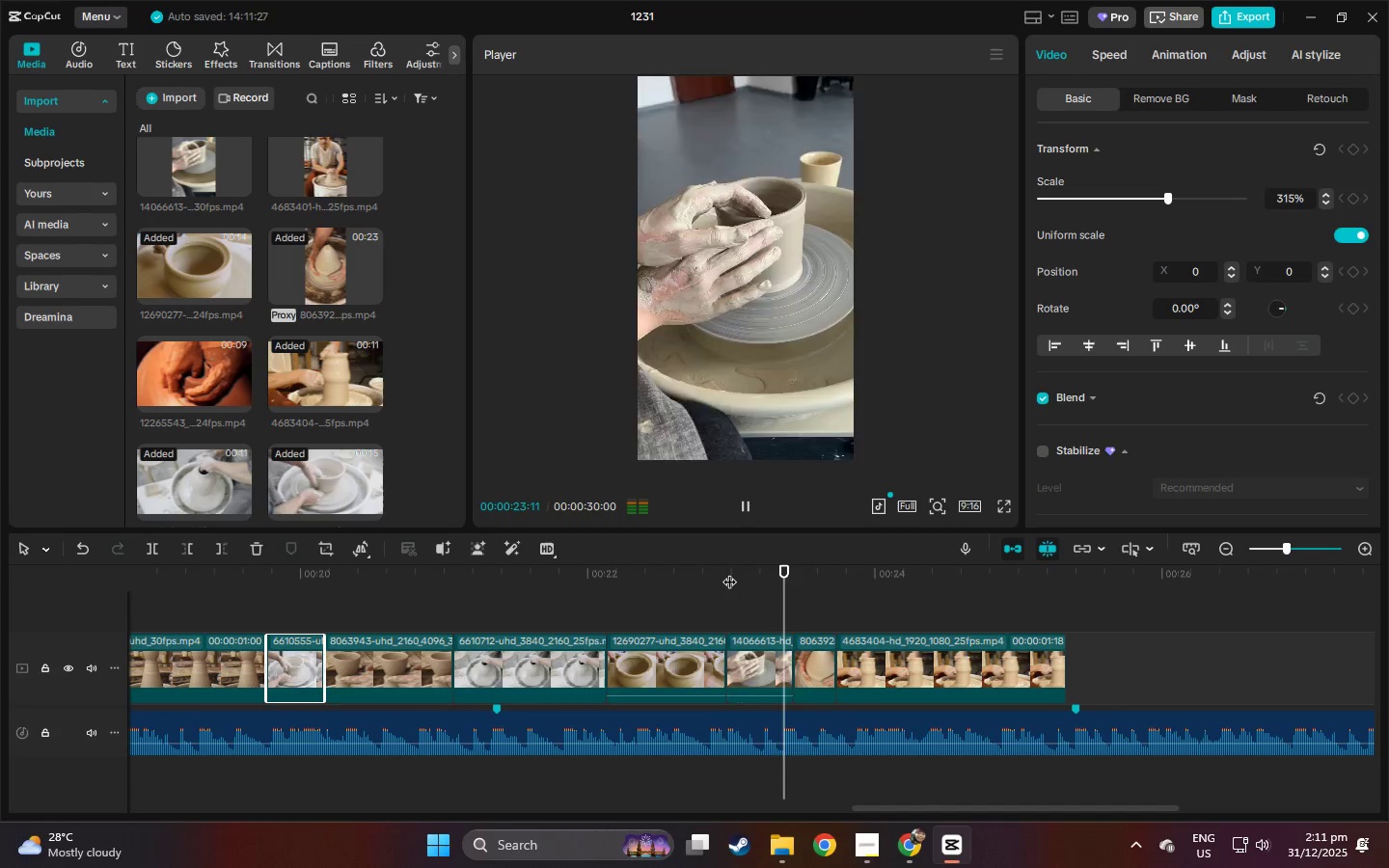 
left_click([614, 572])
 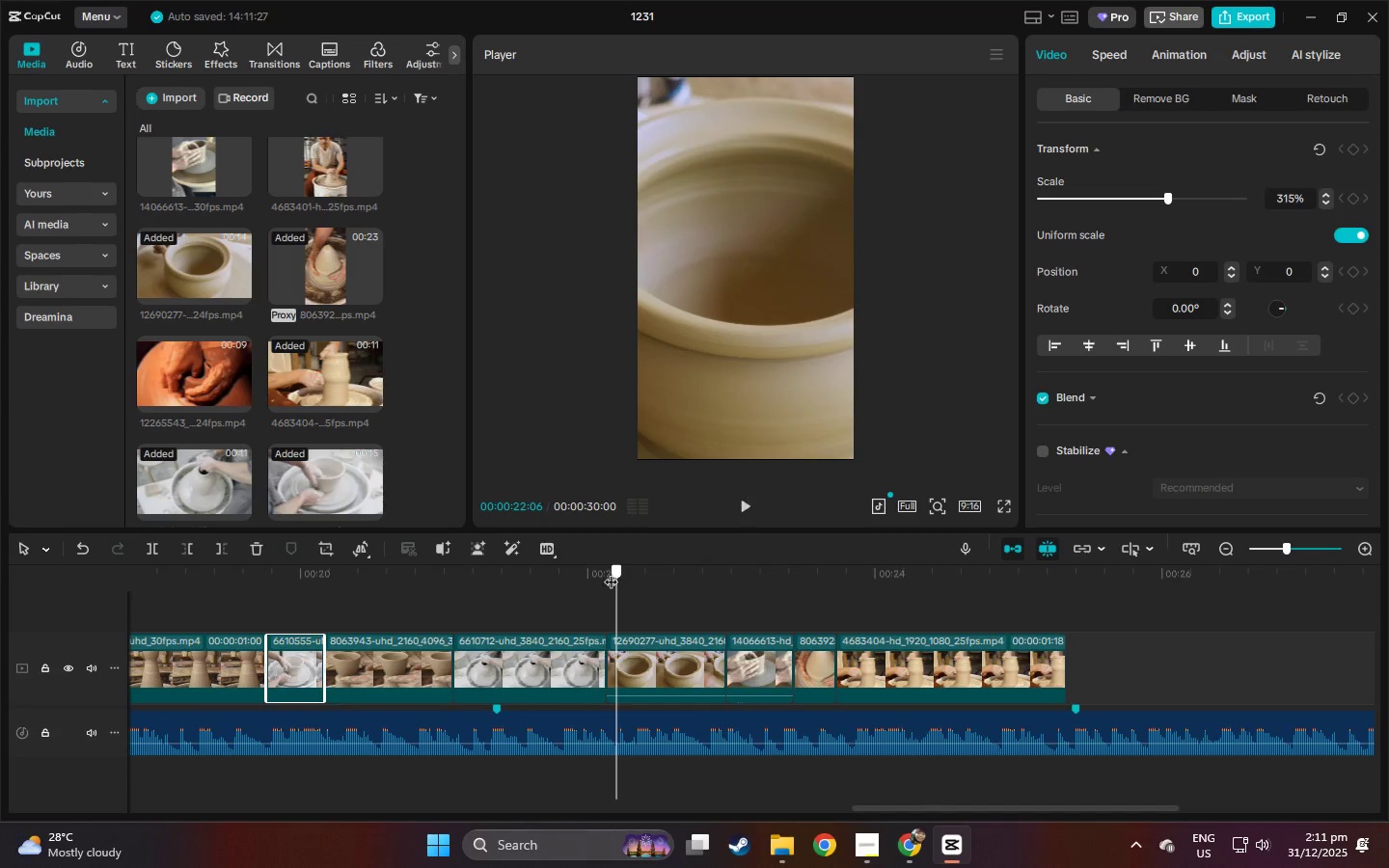 
triple_click([595, 572])
 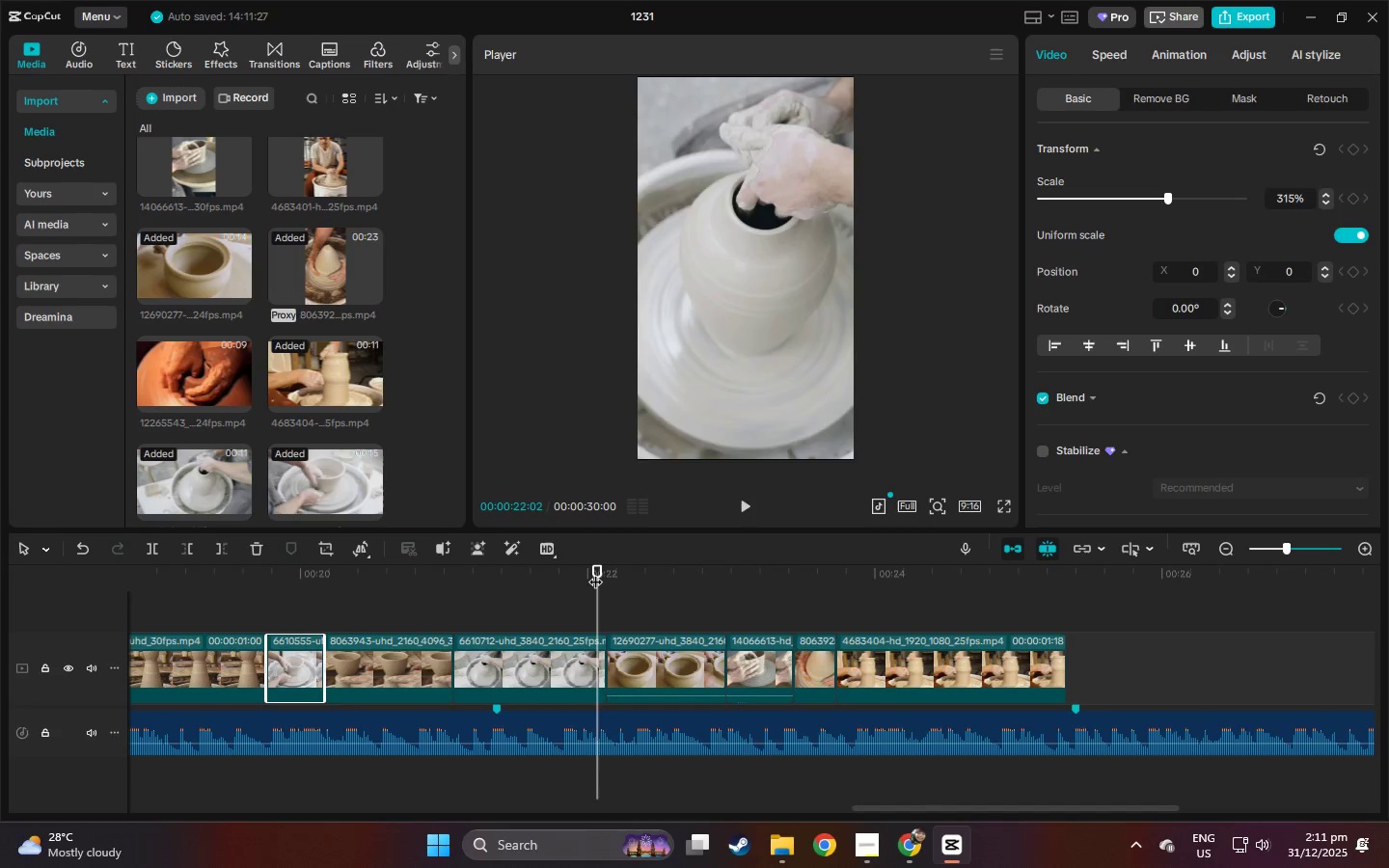 
key(Space)
 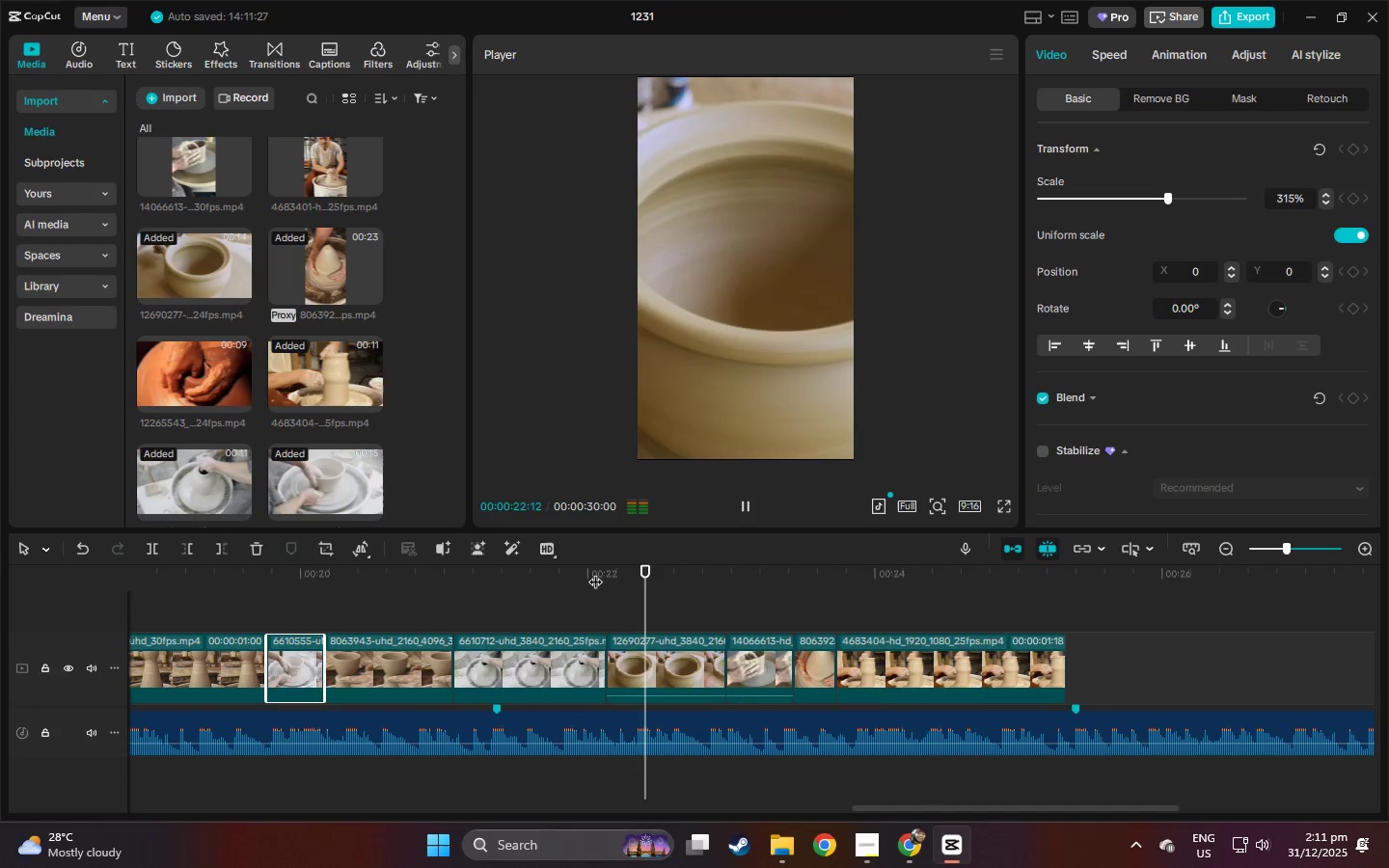 
key(Space)
 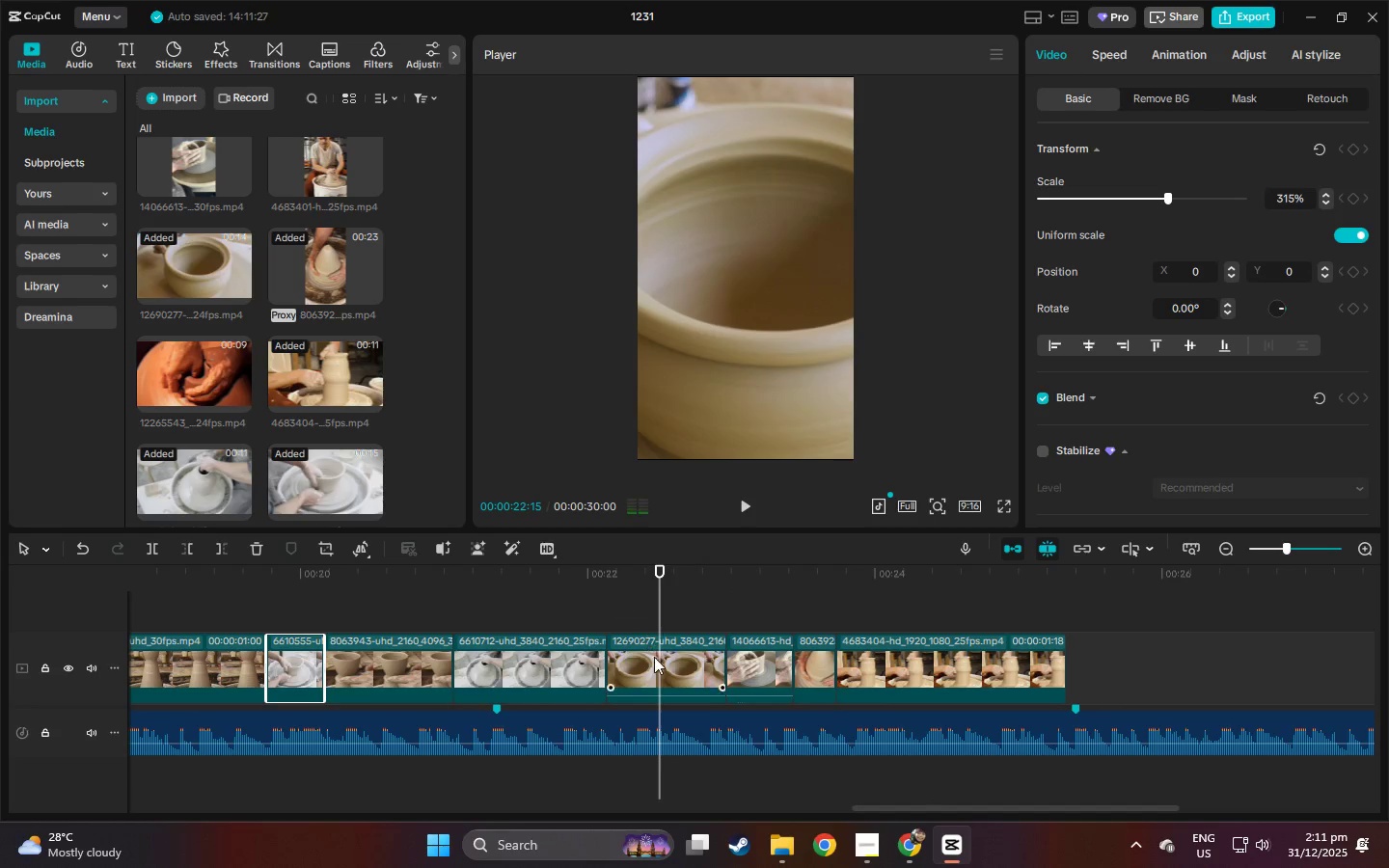 
left_click([654, 659])
 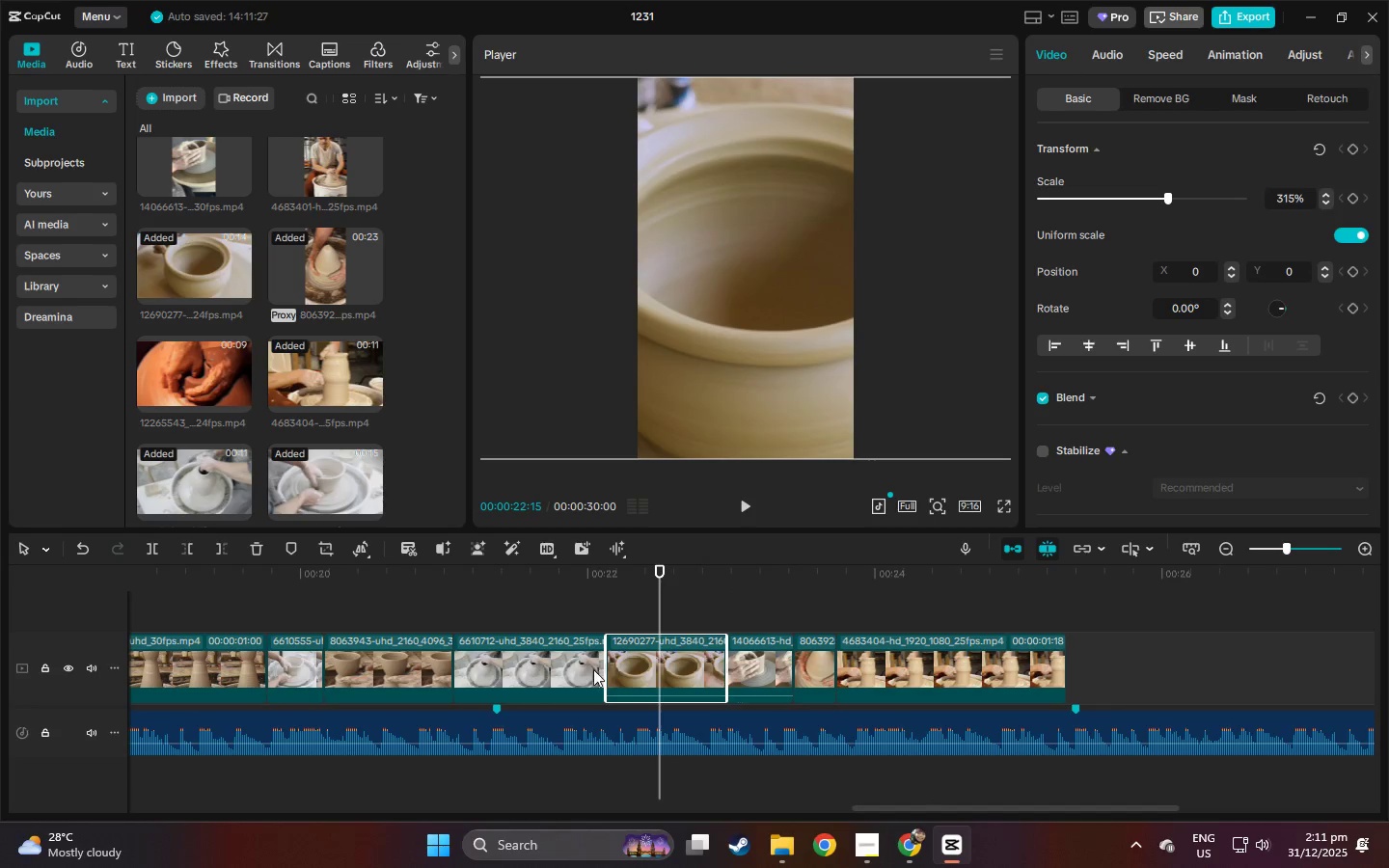 
left_click([586, 668])
 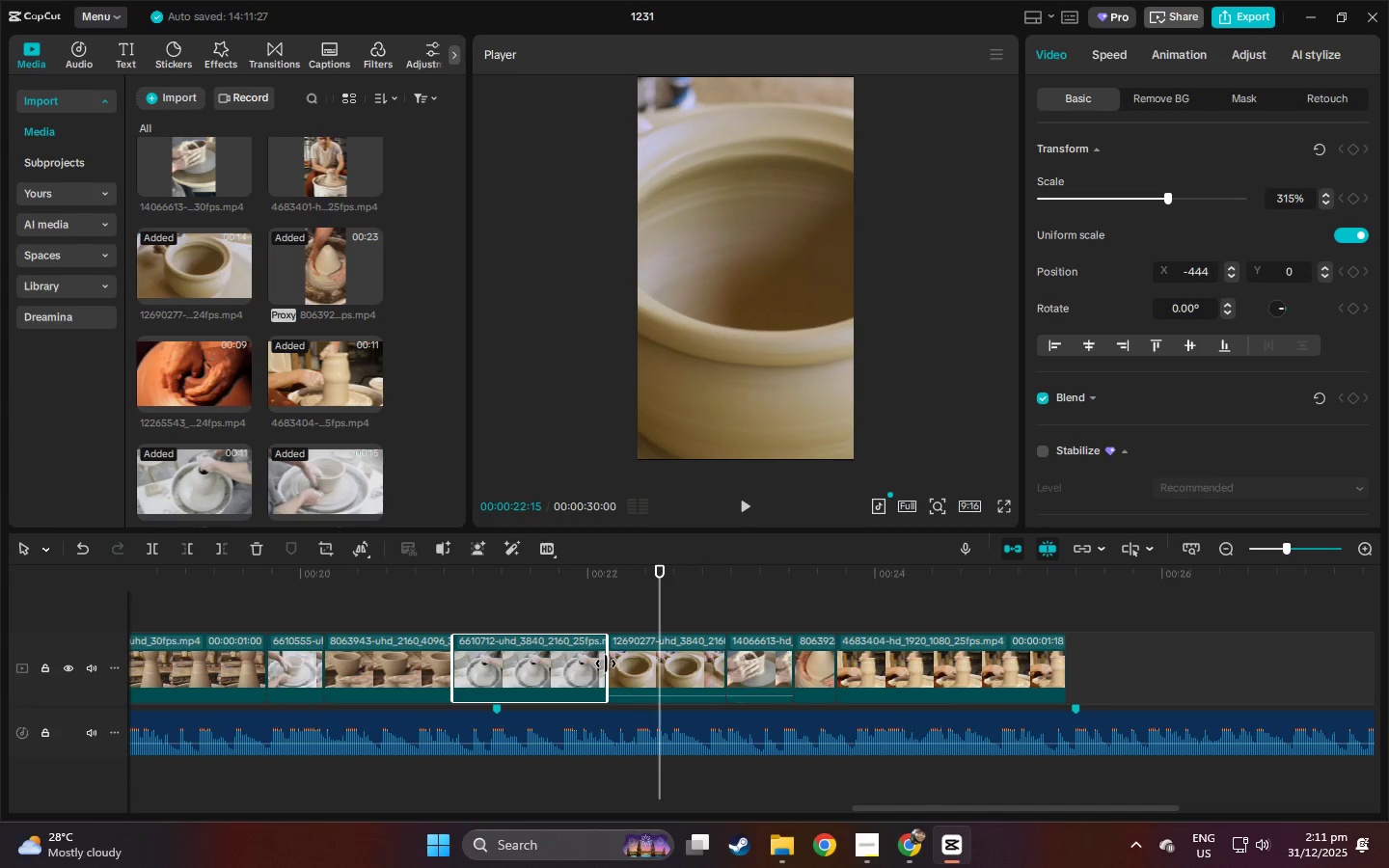 
left_click_drag(start_coordinate=[606, 664], to_coordinate=[630, 668])
 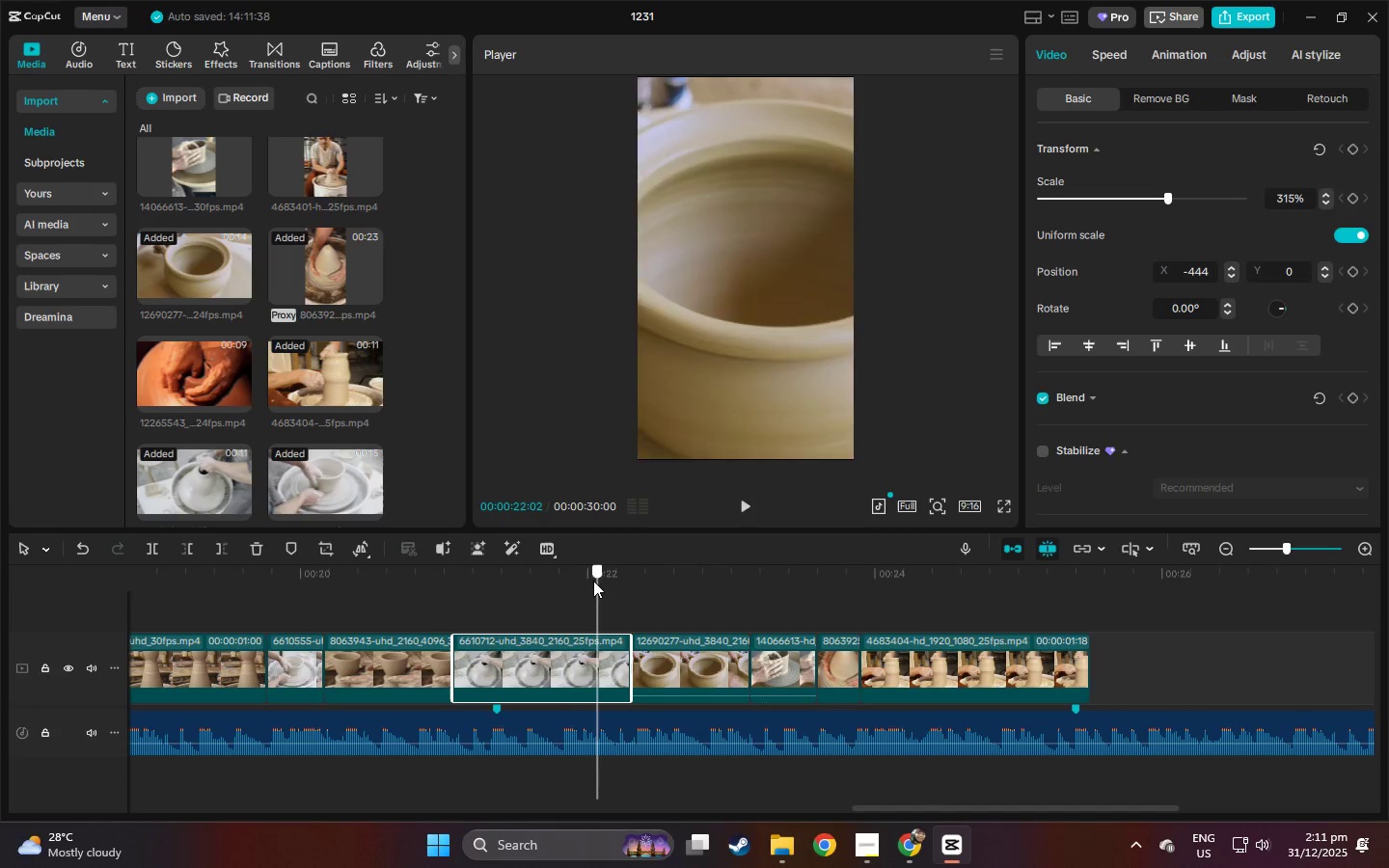 
key(Space)
 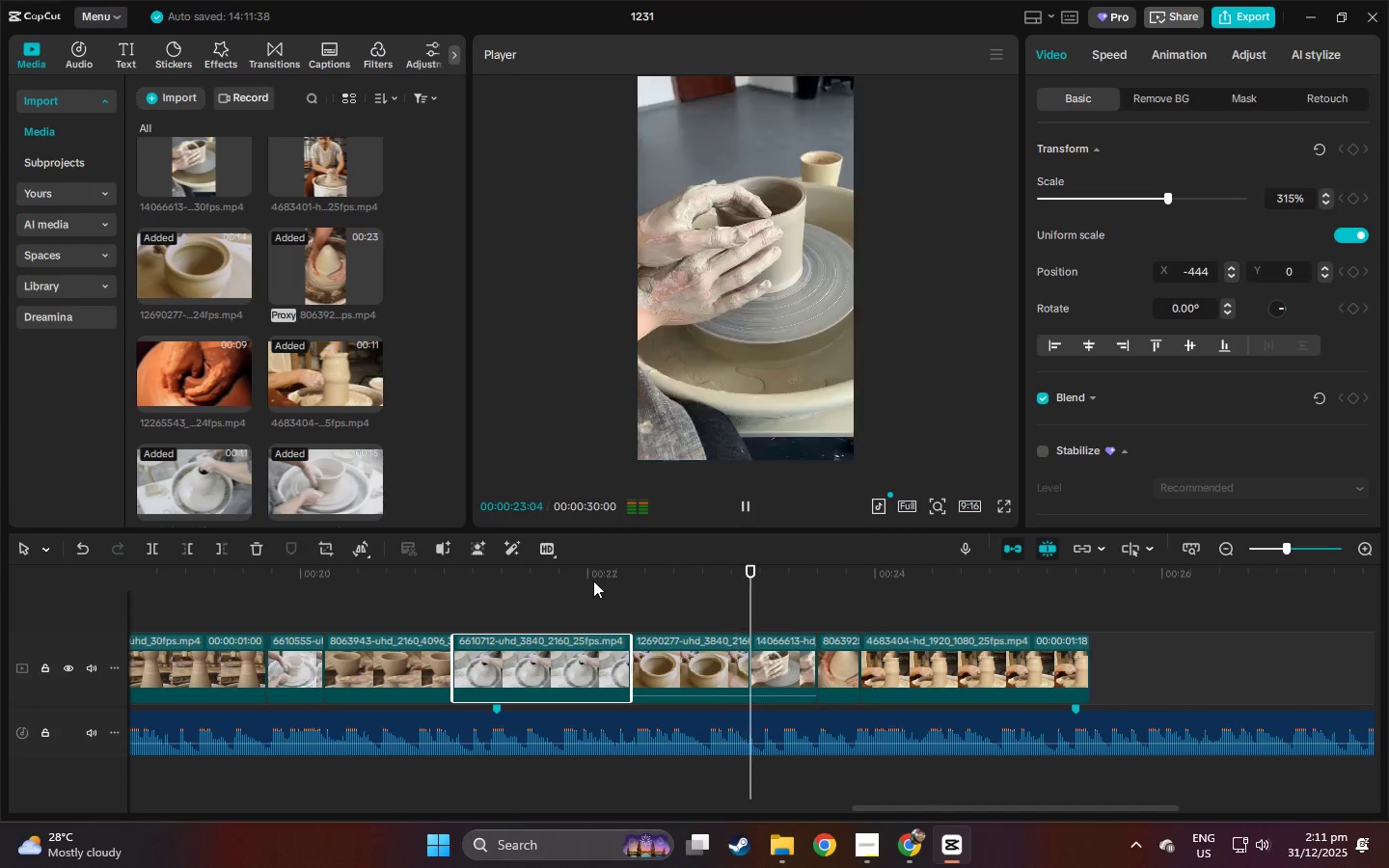 
key(Space)
 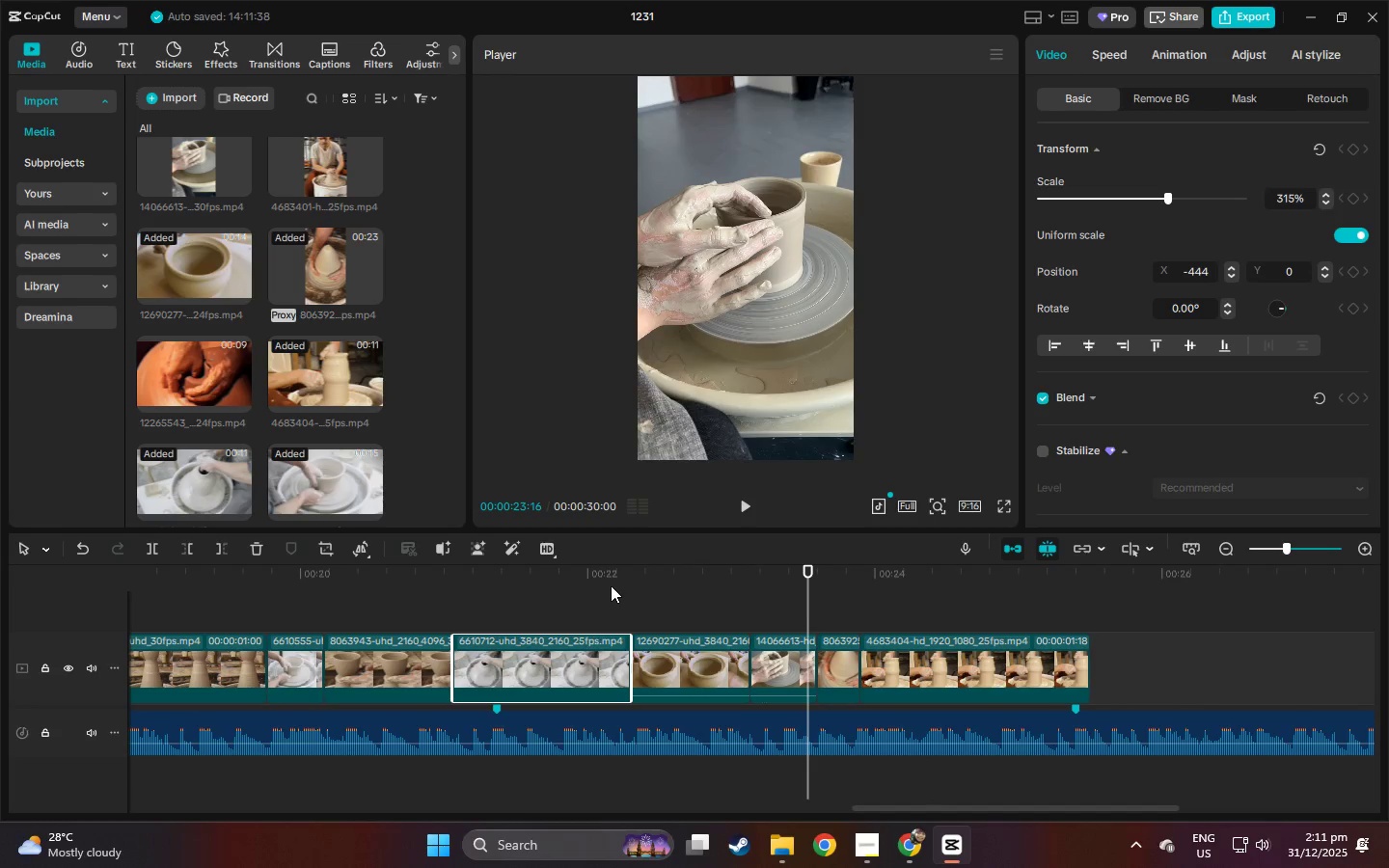 
left_click([595, 581])
 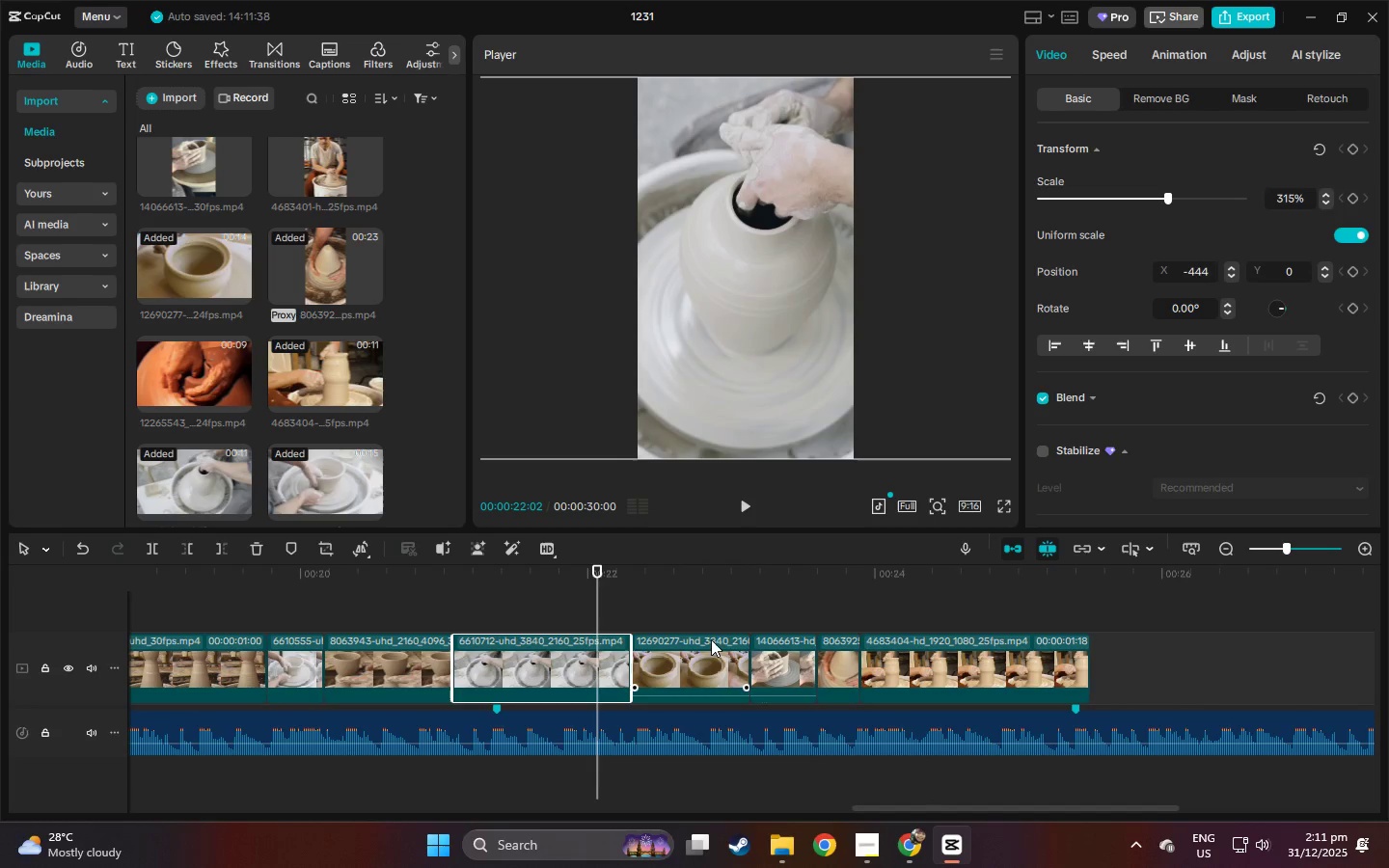 
left_click([713, 646])
 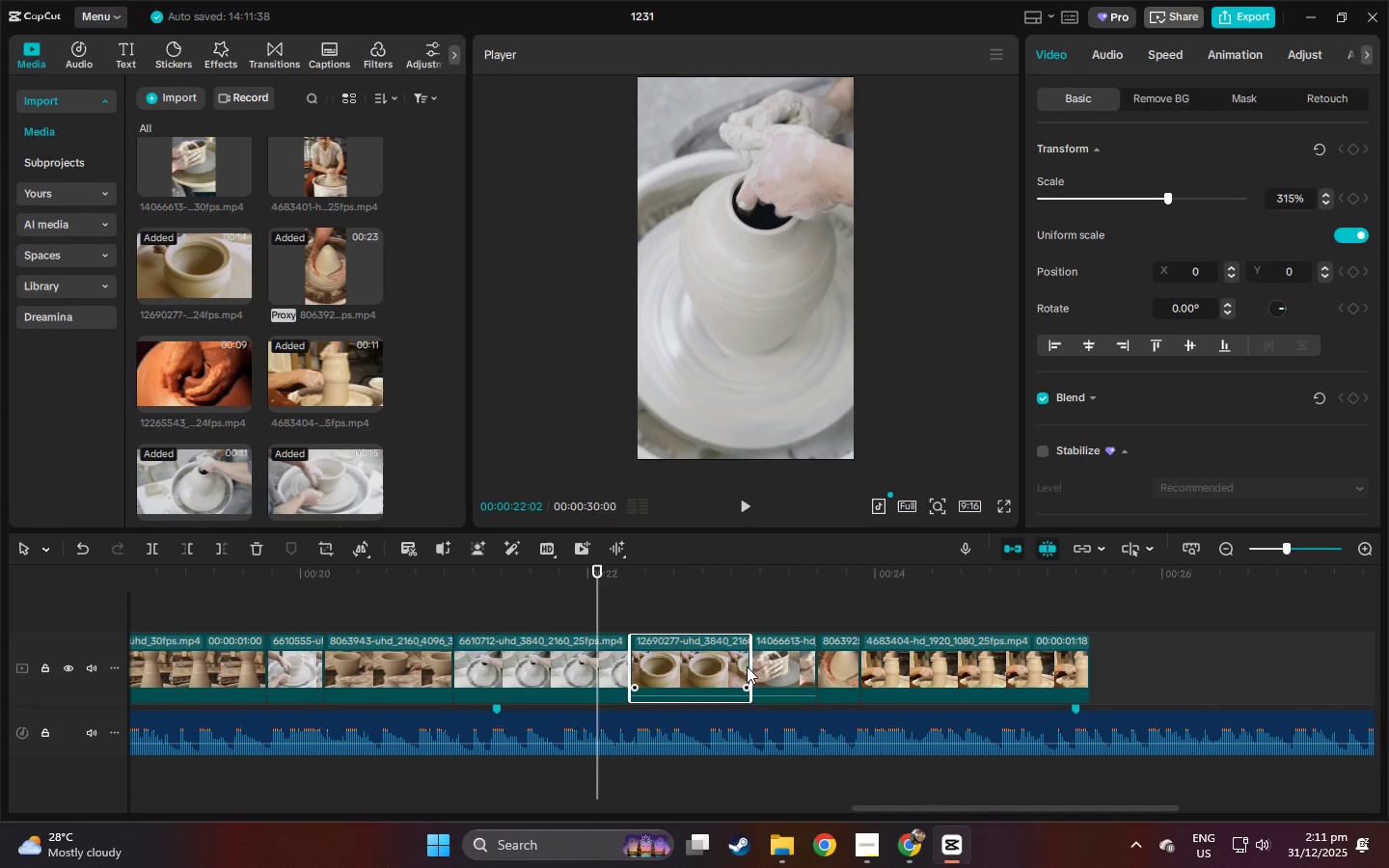 
left_click_drag(start_coordinate=[747, 666], to_coordinate=[776, 677])
 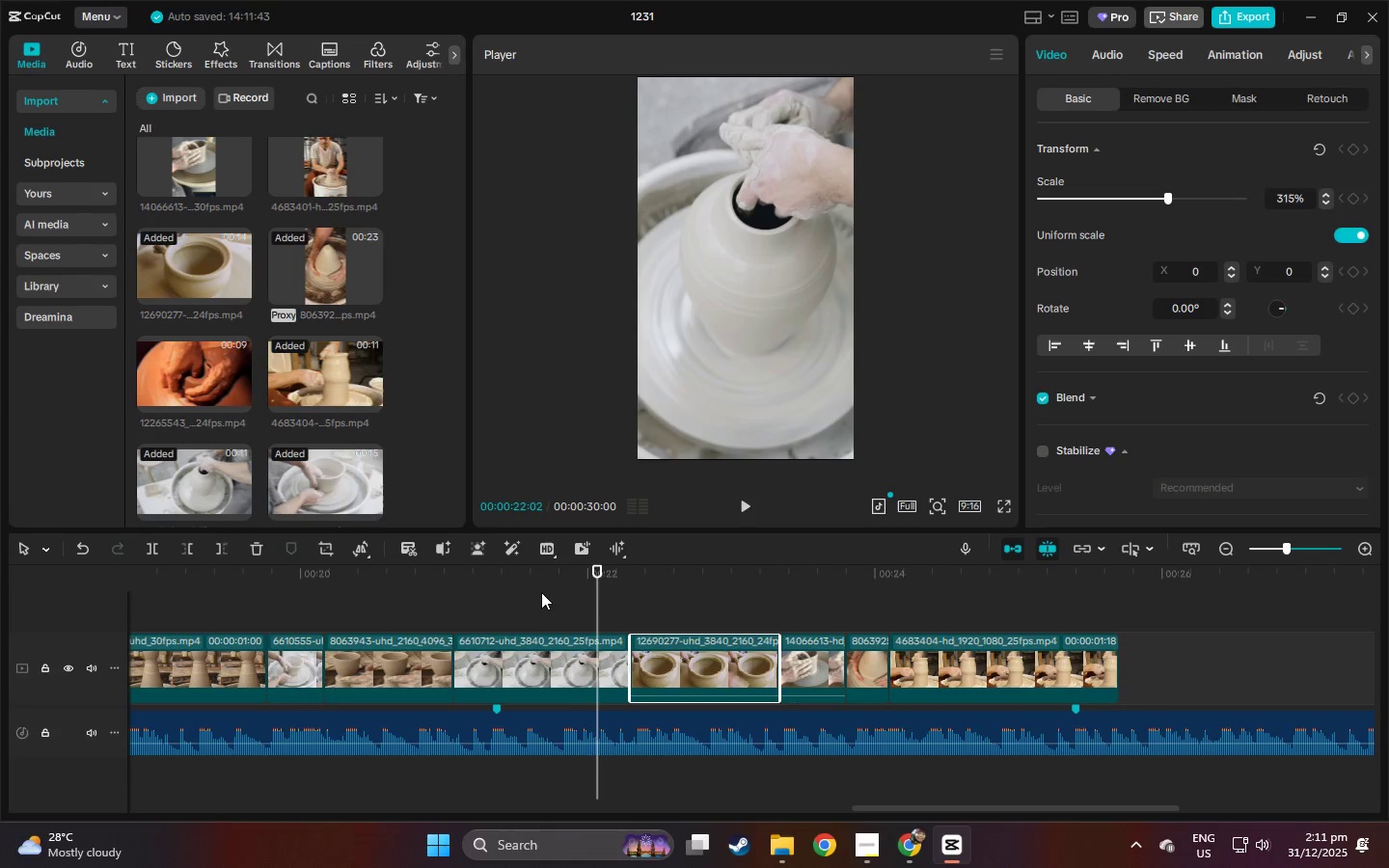 
left_click([539, 591])
 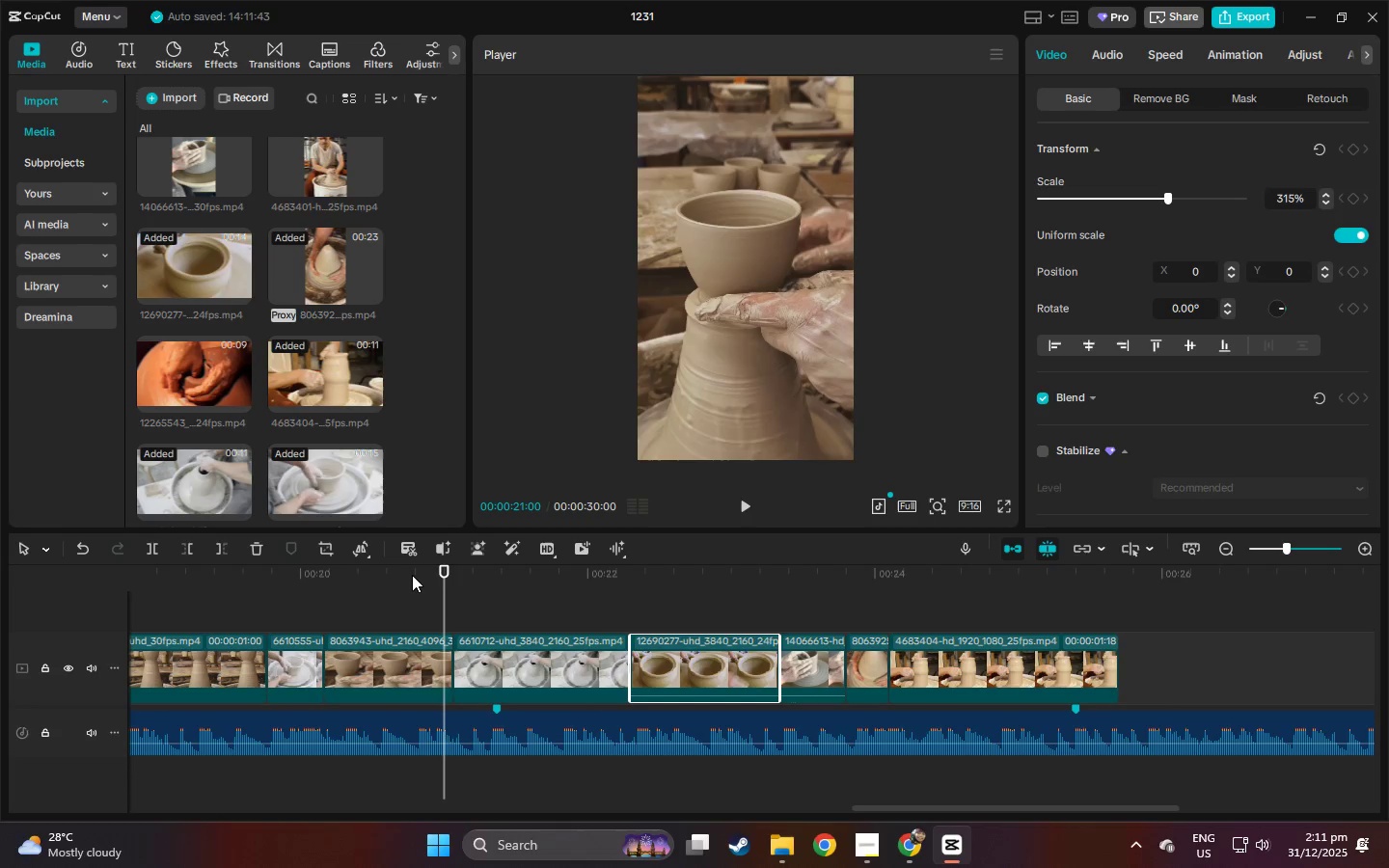 
key(Space)
 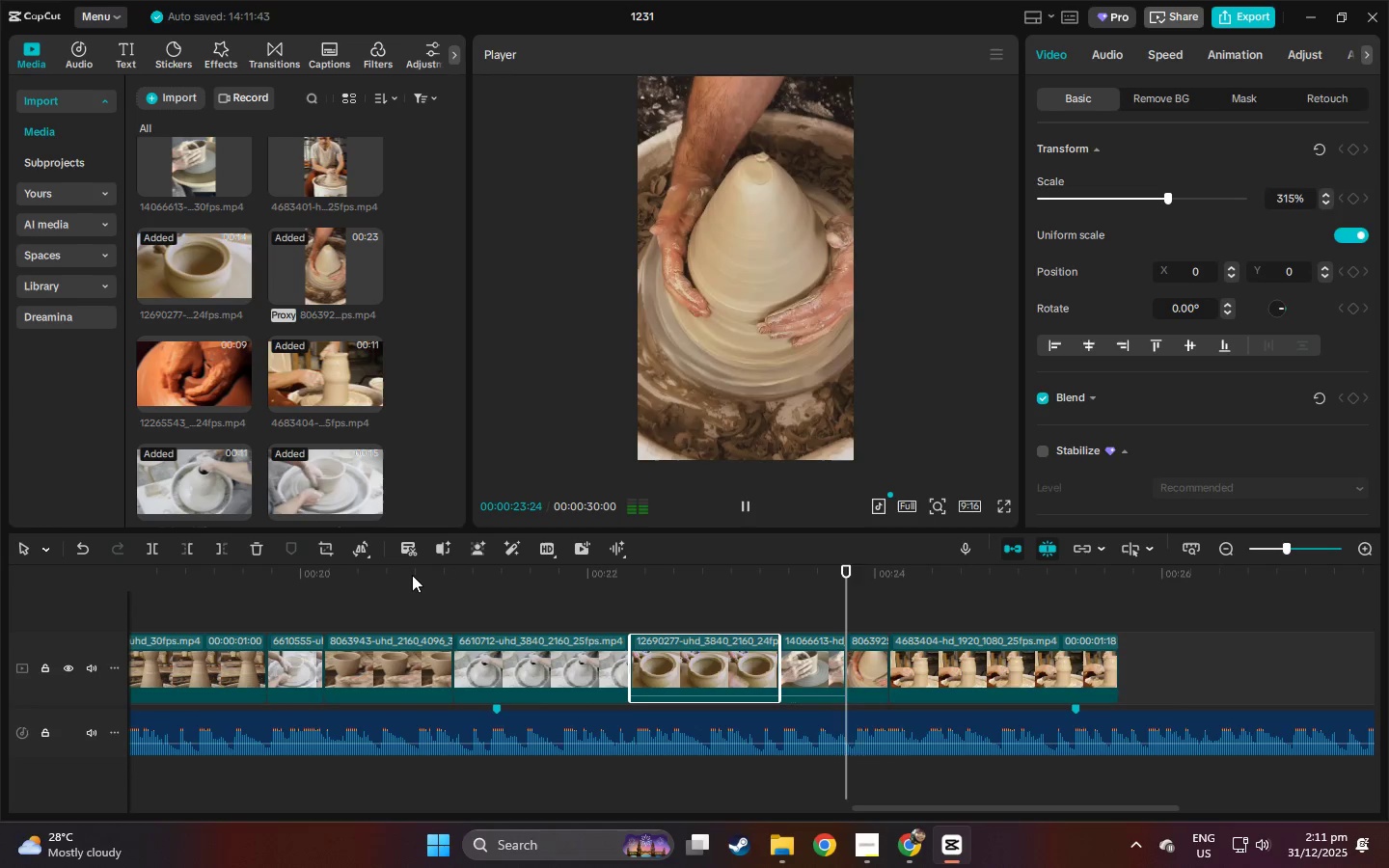 
key(Space)
 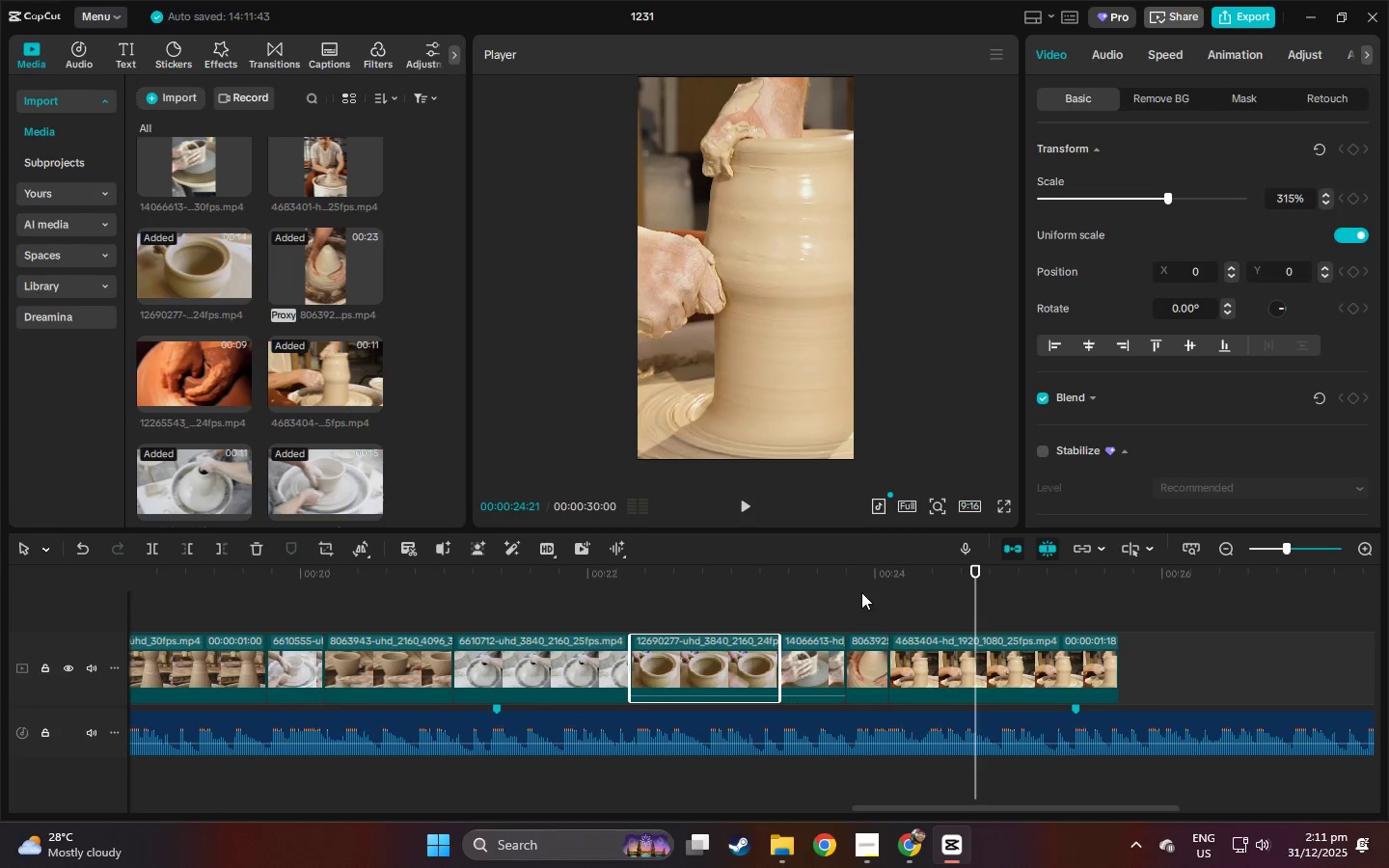 
left_click([825, 581])
 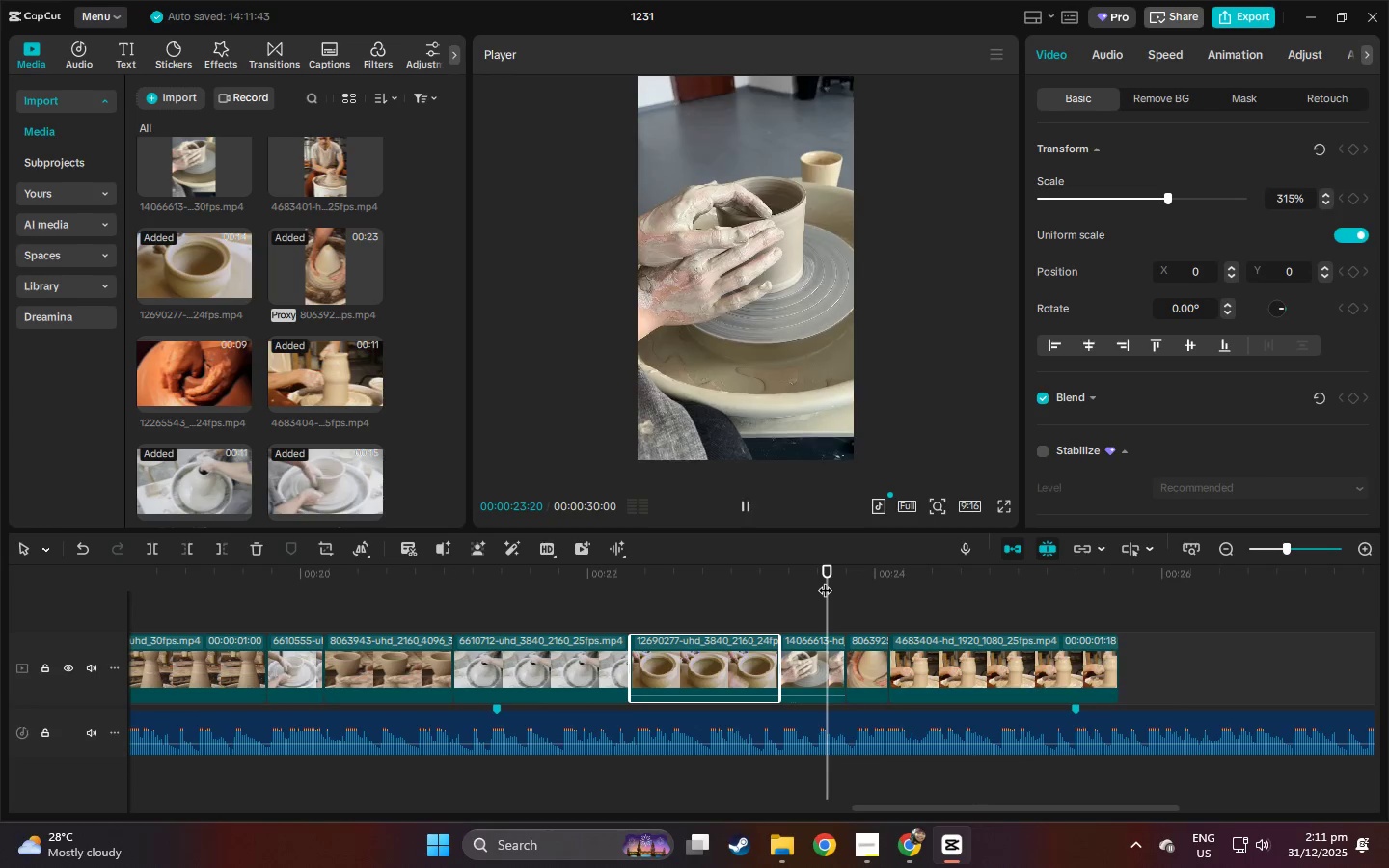 
key(Space)
 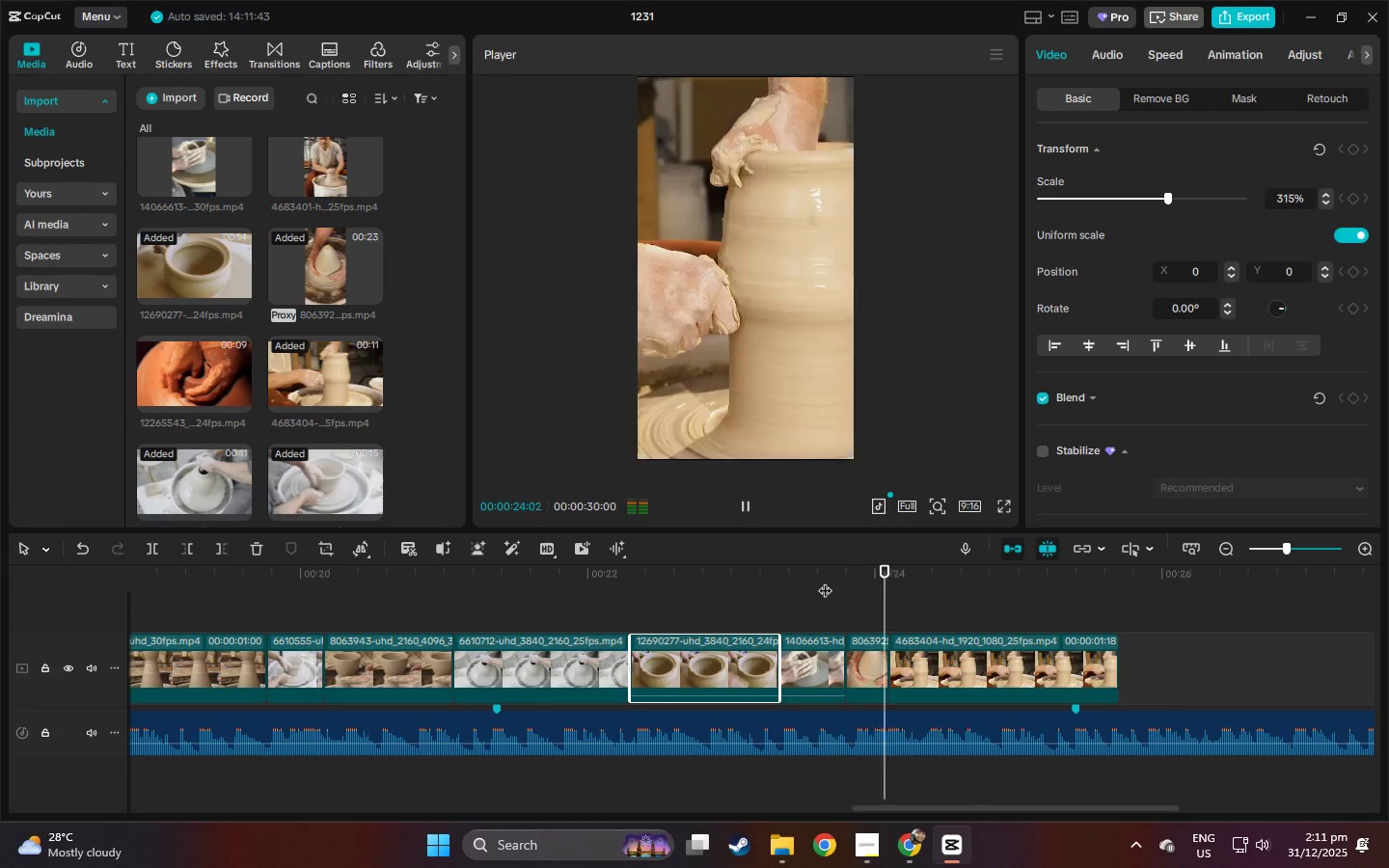 
key(Space)
 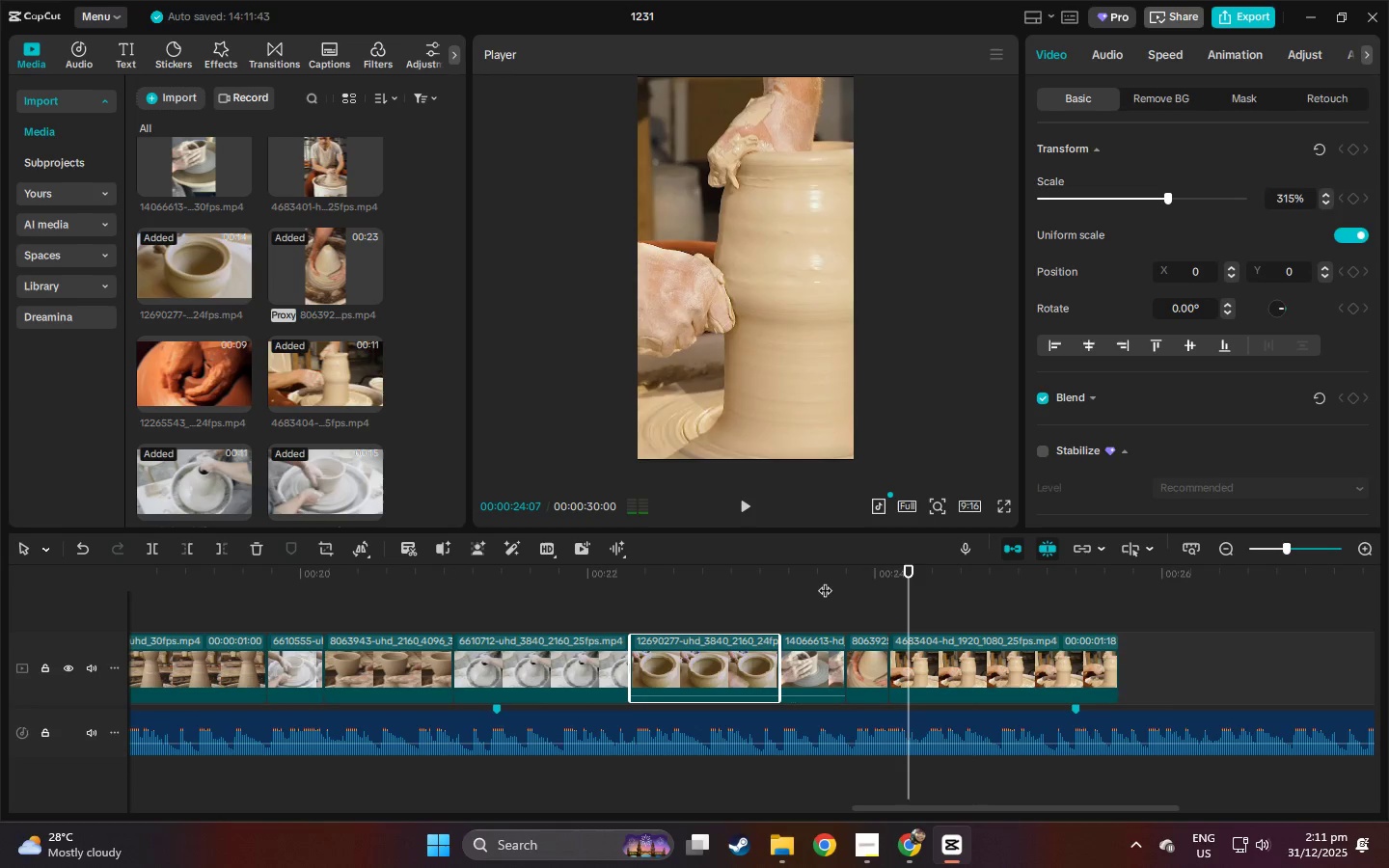 
left_click([825, 581])
 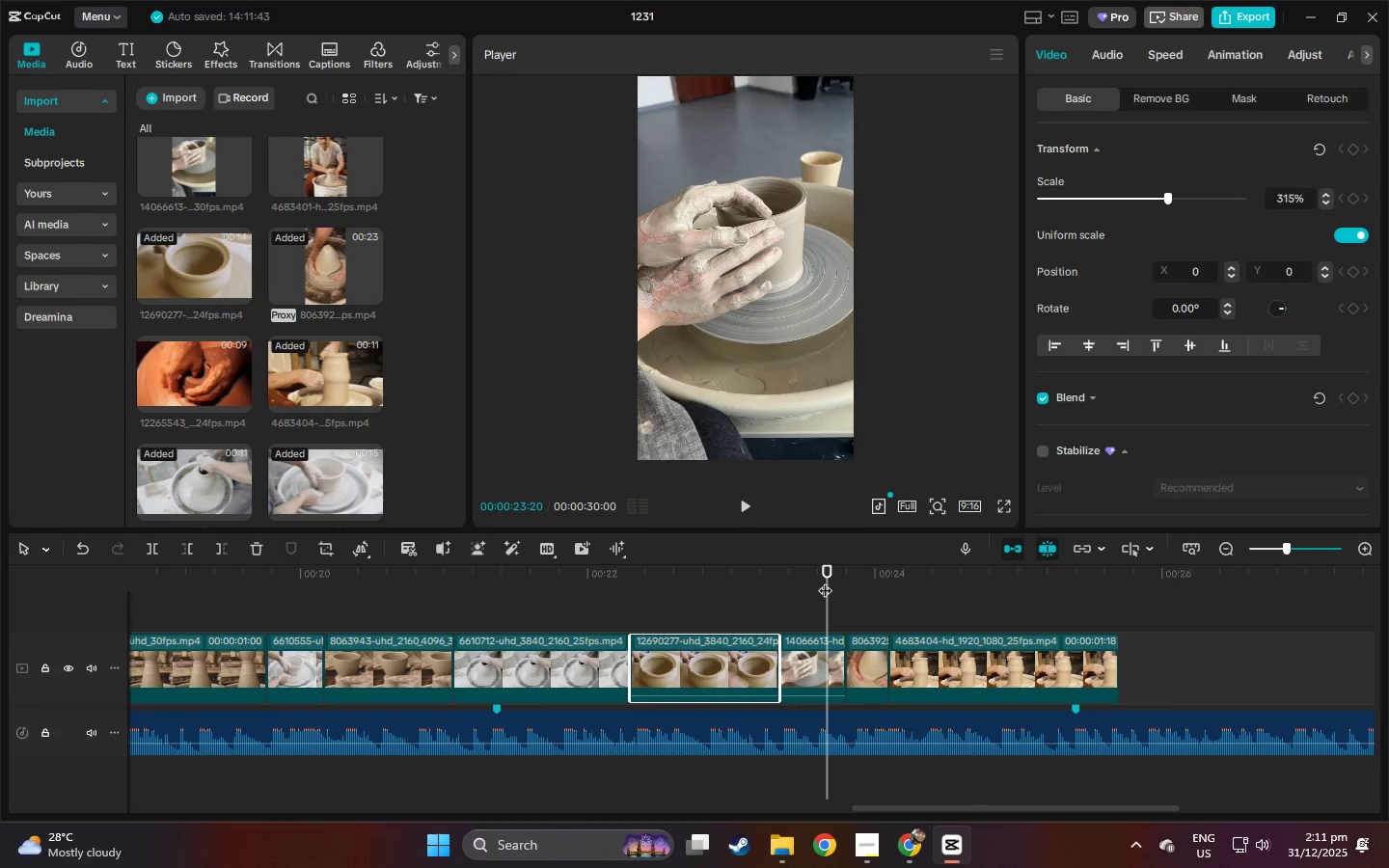 
key(Space)
 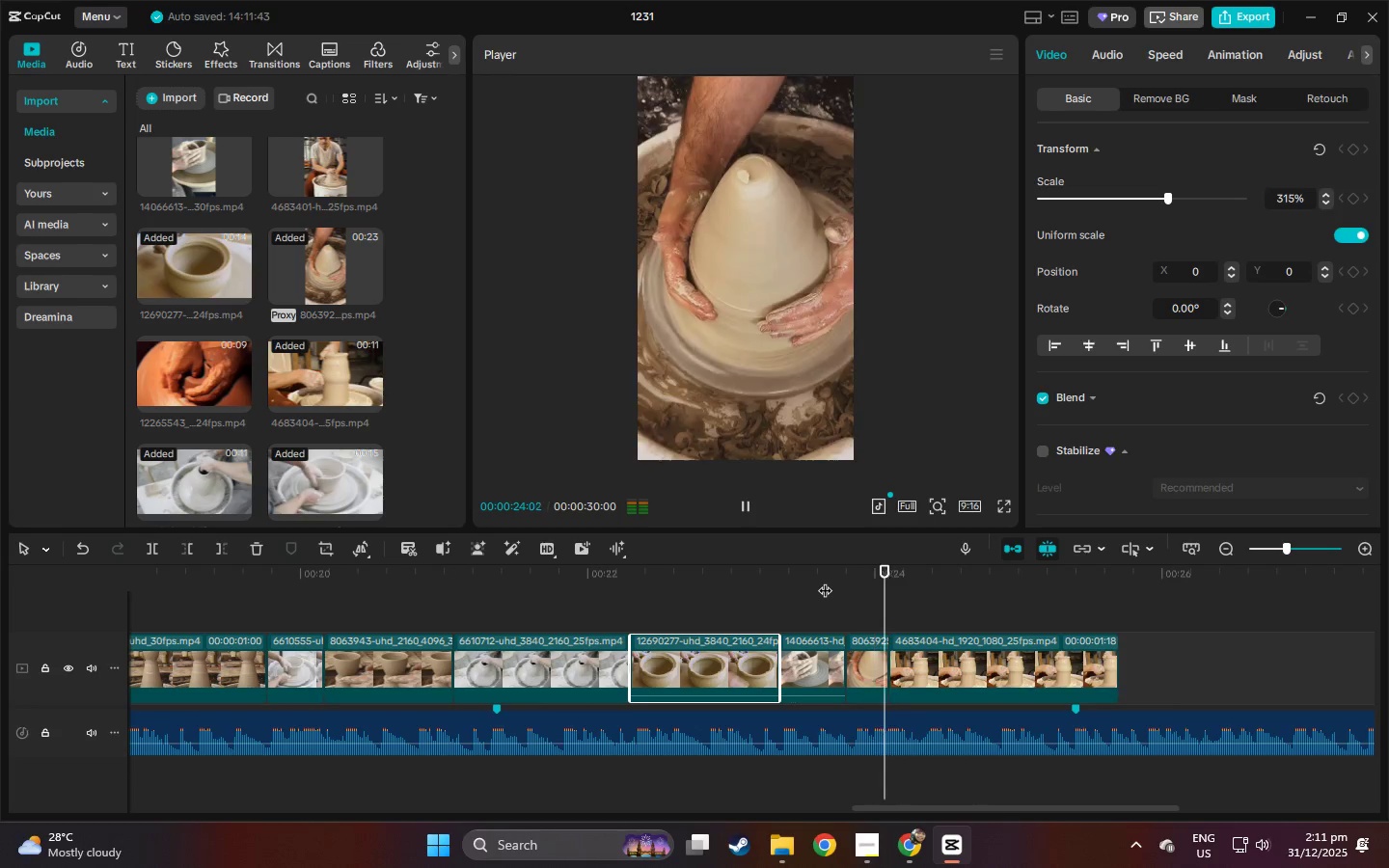 
key(Space)
 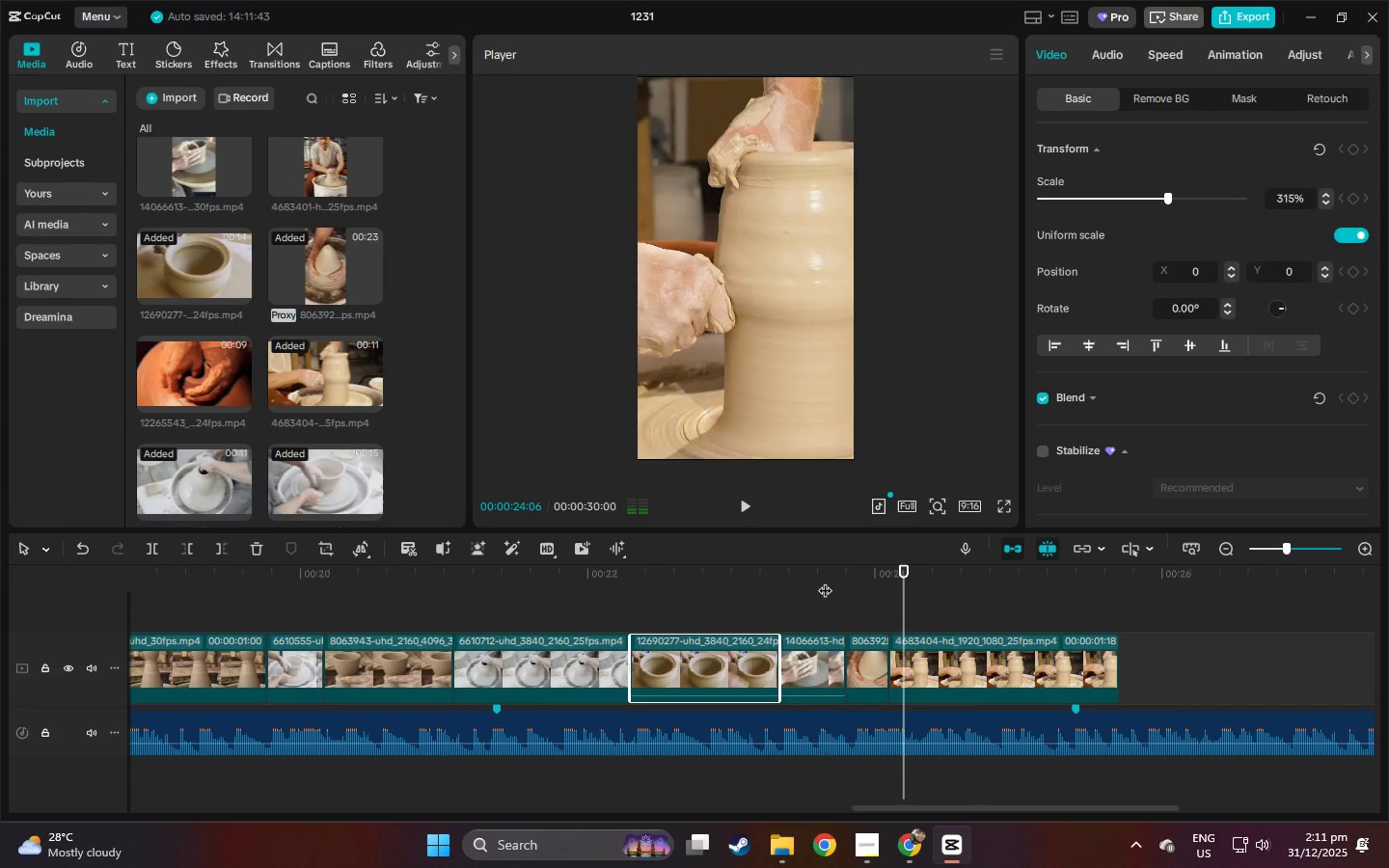 
left_click([825, 581])
 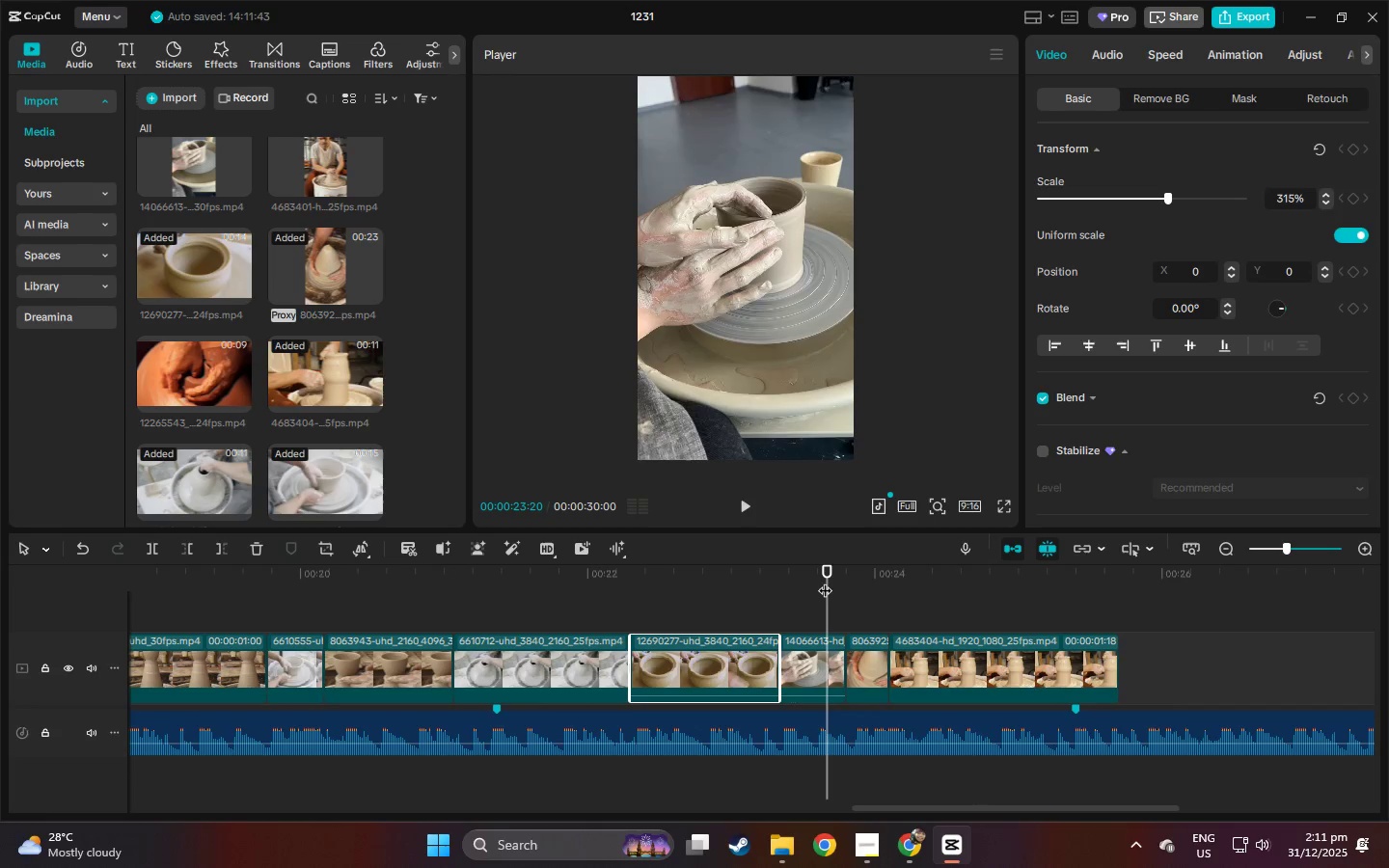 
key(Space)
 